 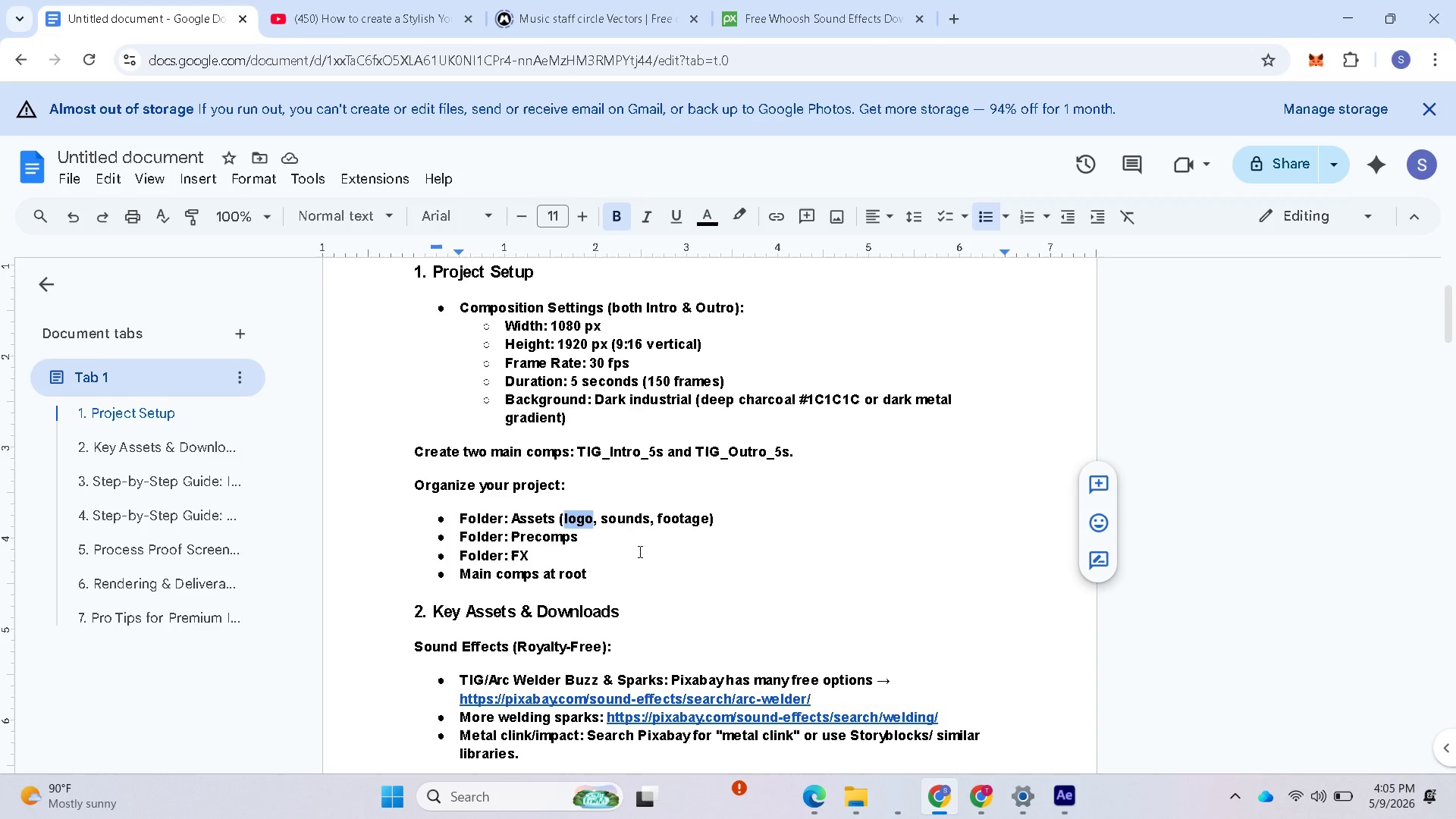 
key(Control+C)
 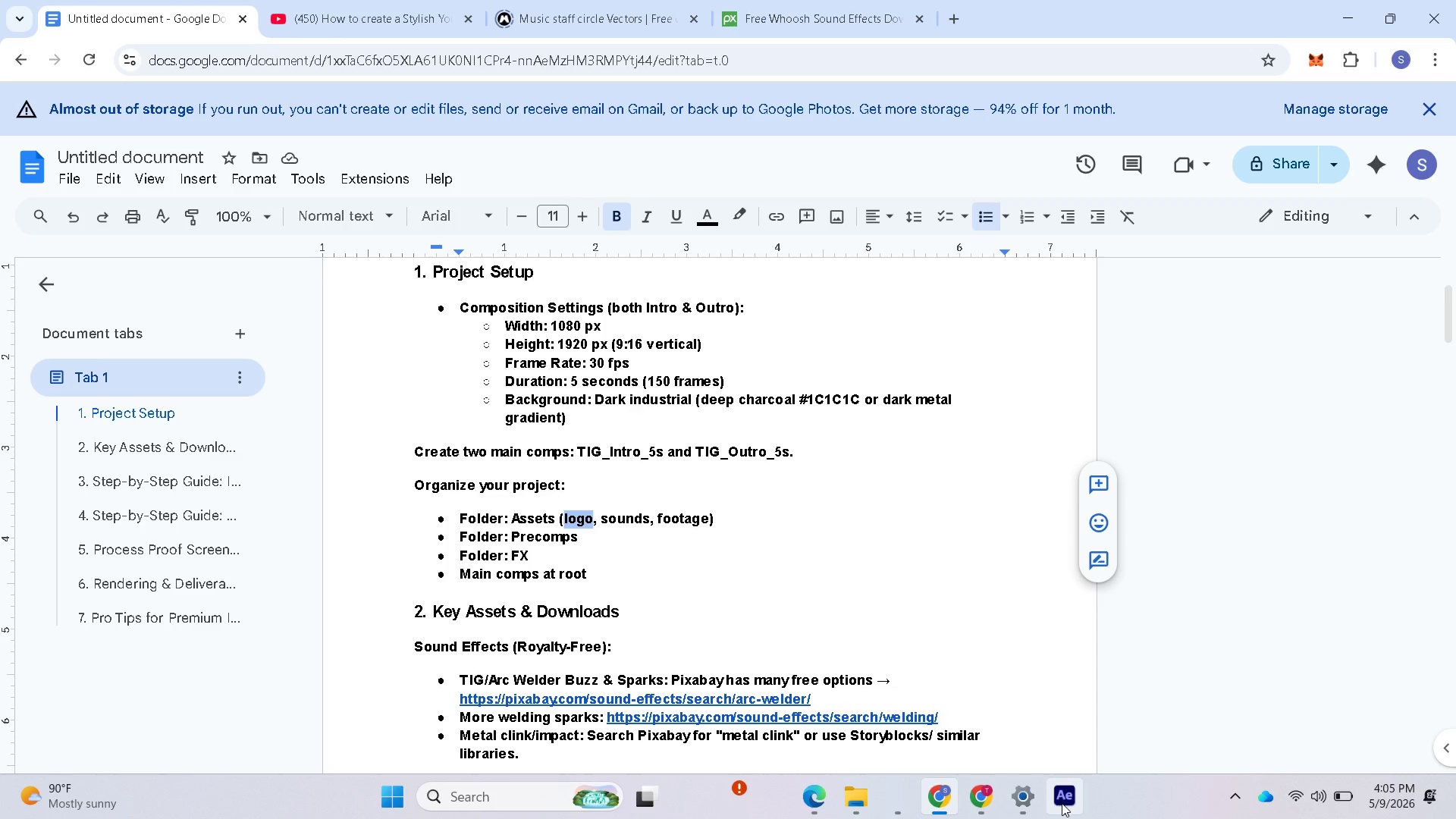 
left_click([1062, 803])
 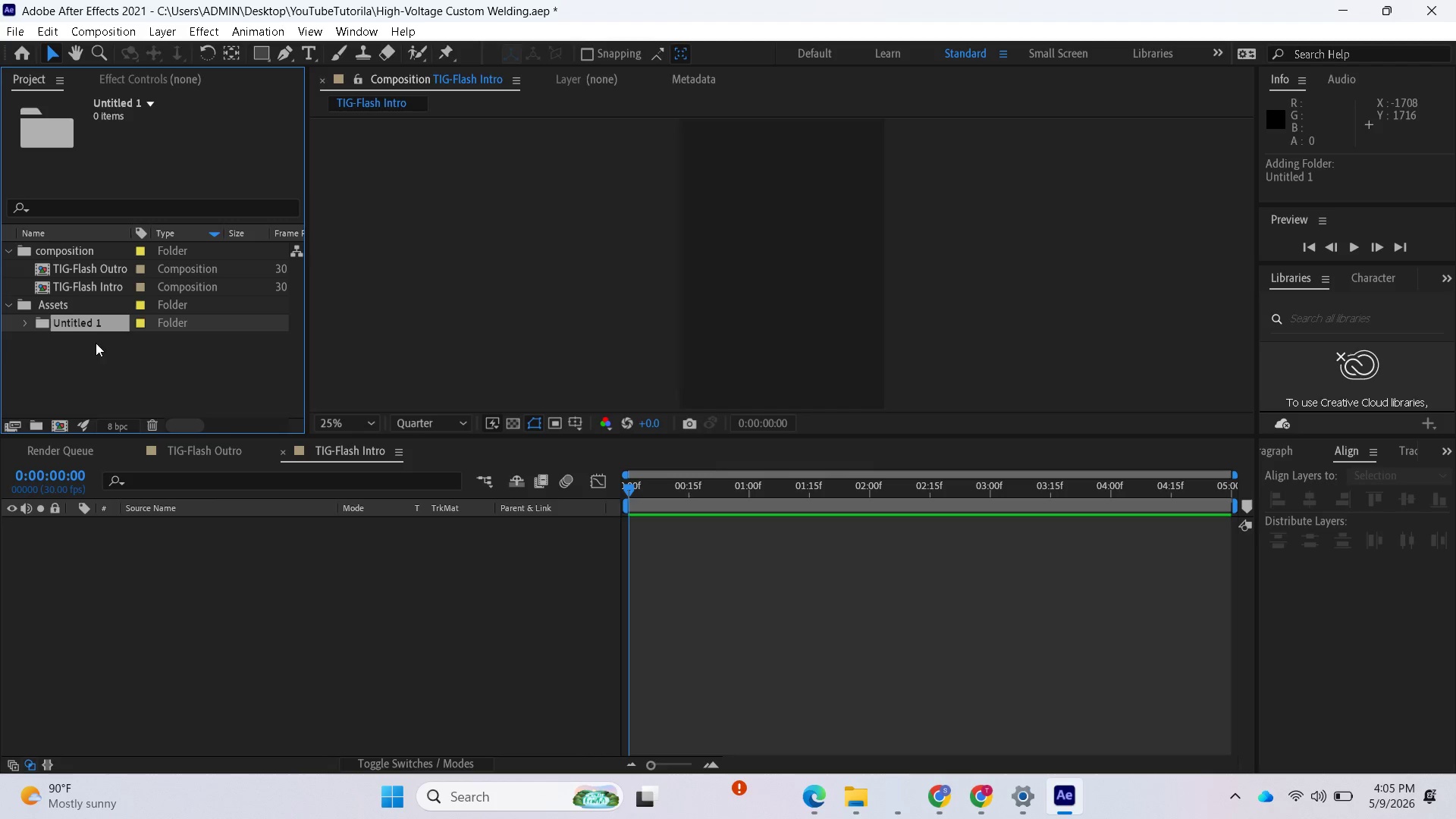 
left_click([89, 327])
 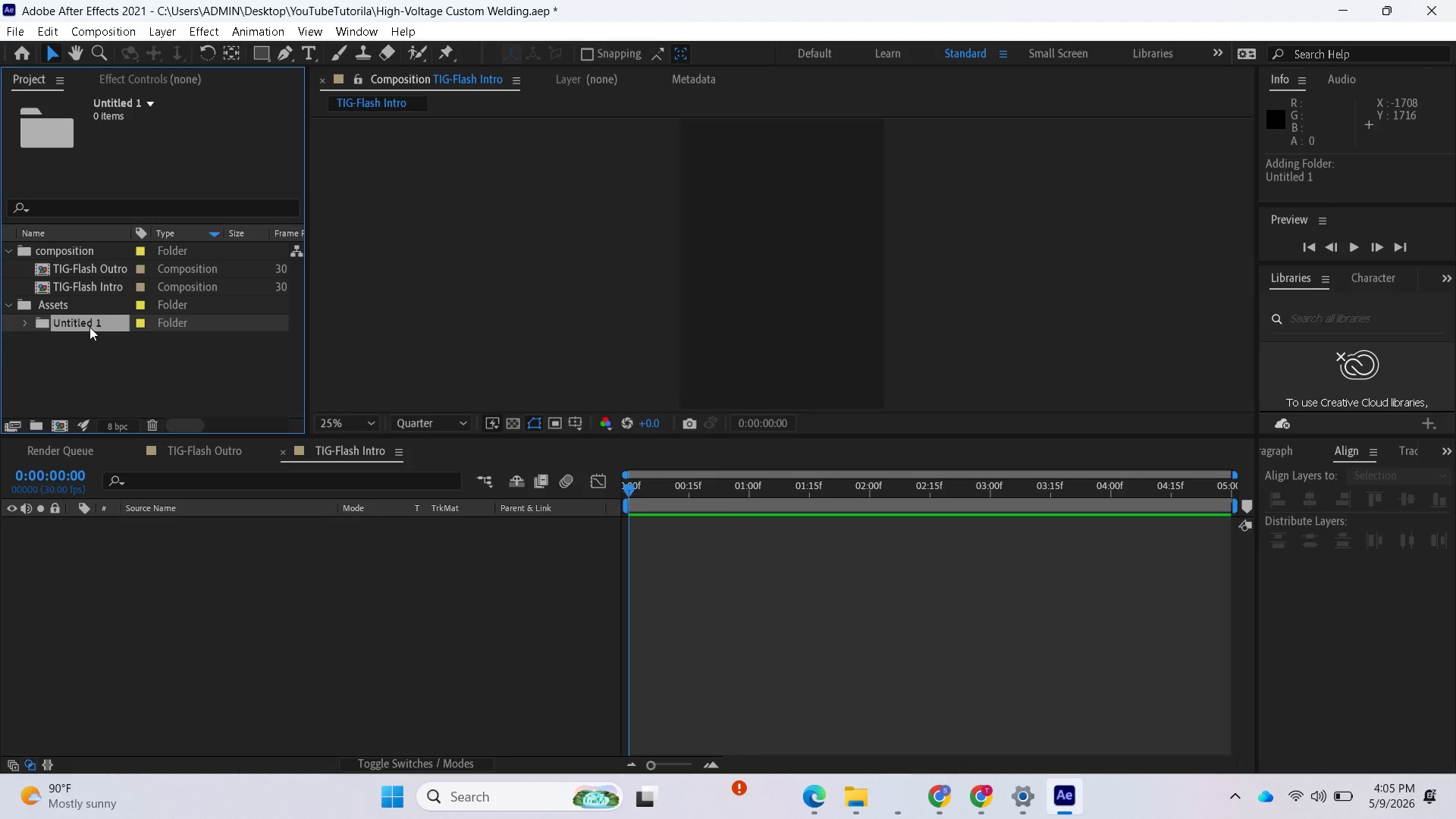 
right_click([89, 327])
 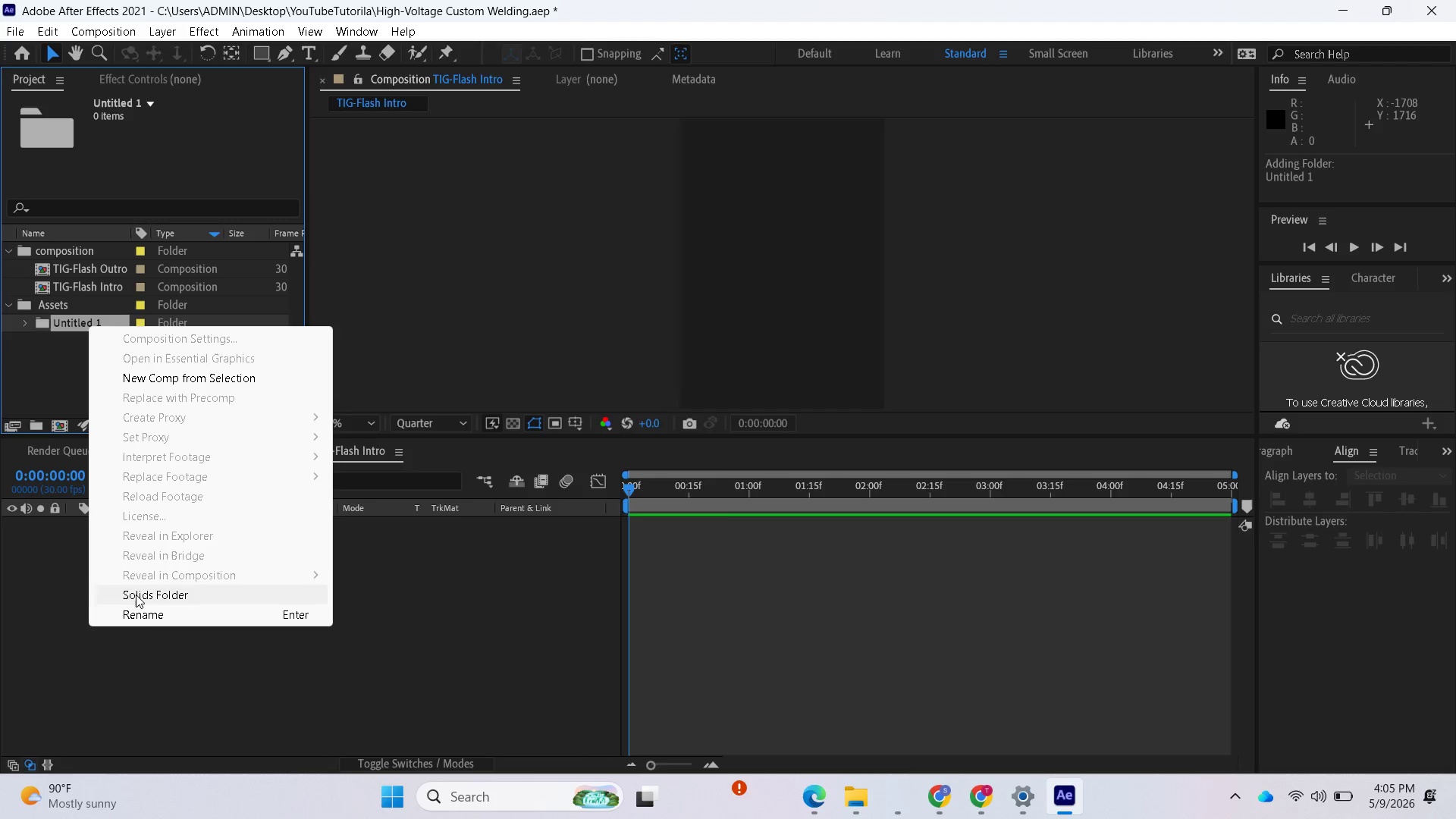 
left_click([136, 620])
 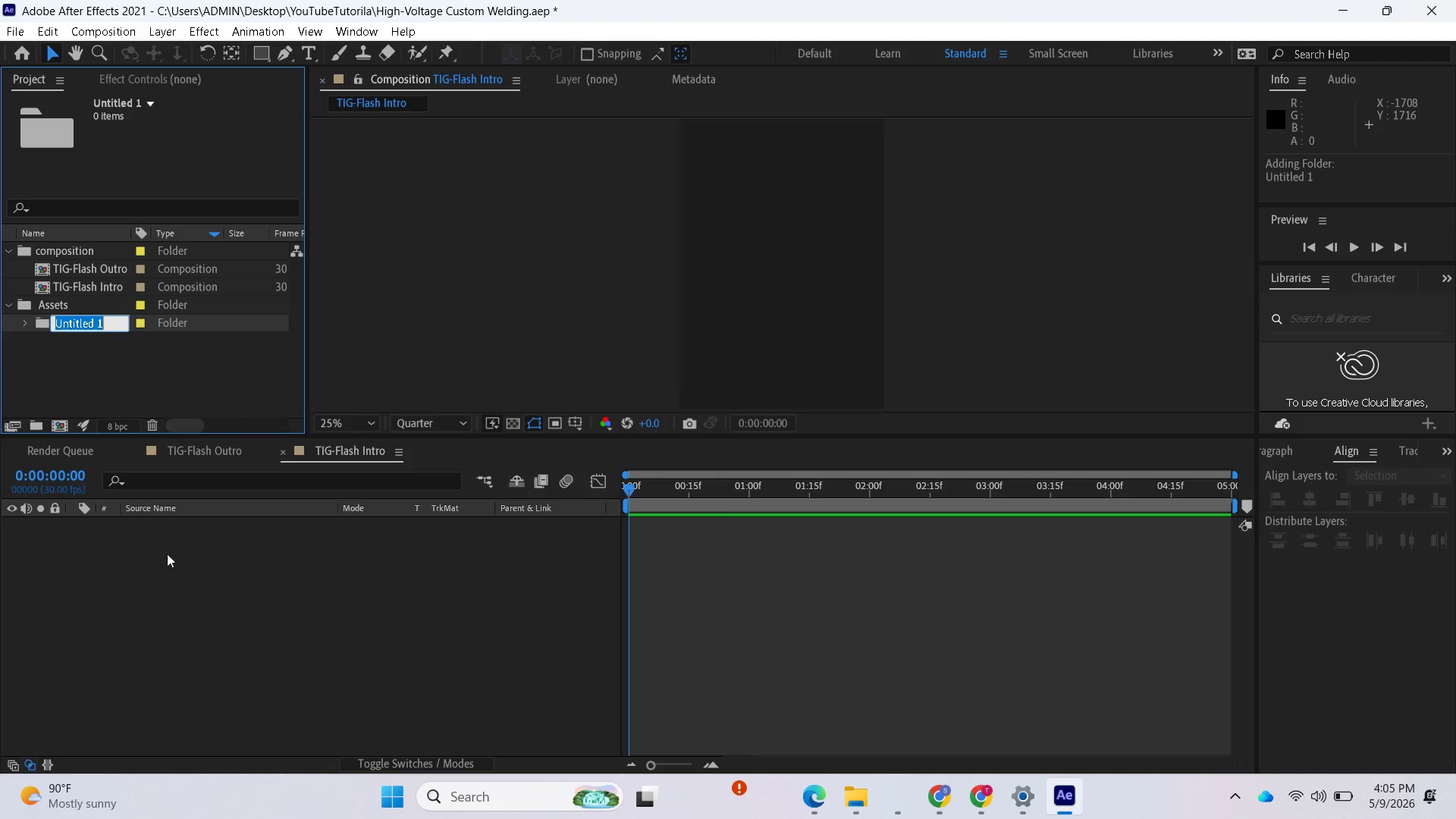 
key(Control+V)
 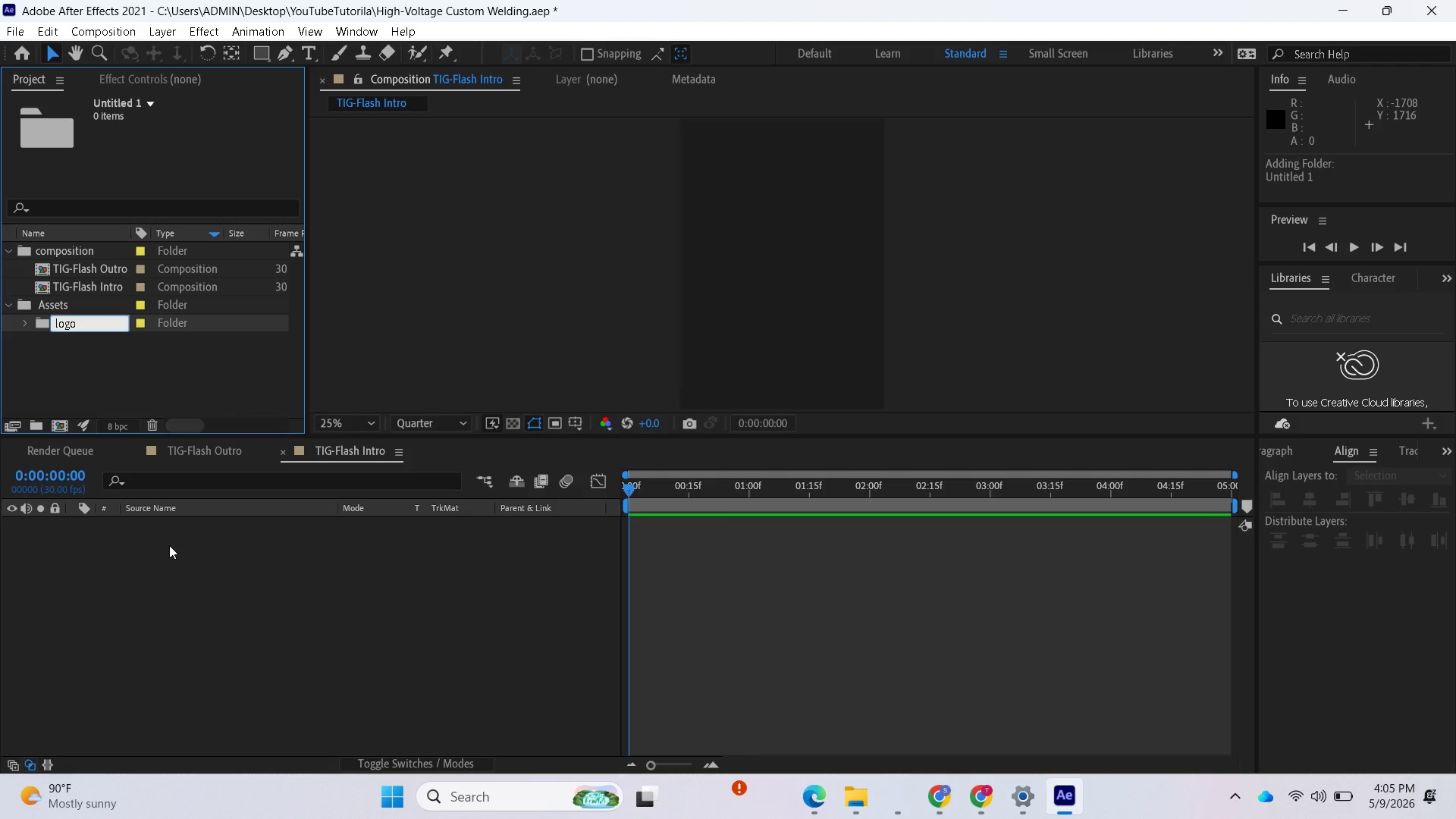 
key(Enter)
 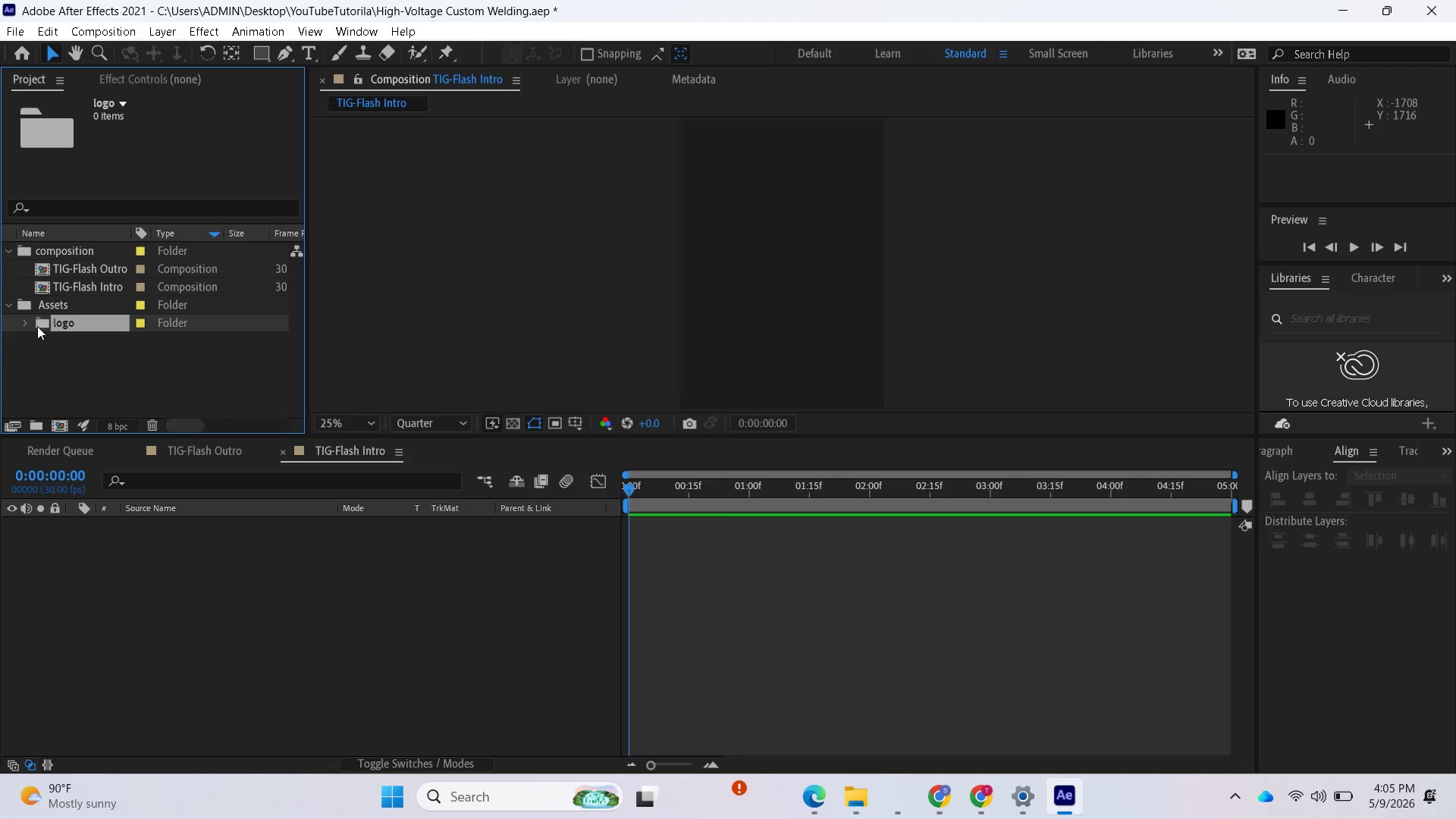 
left_click([45, 306])
 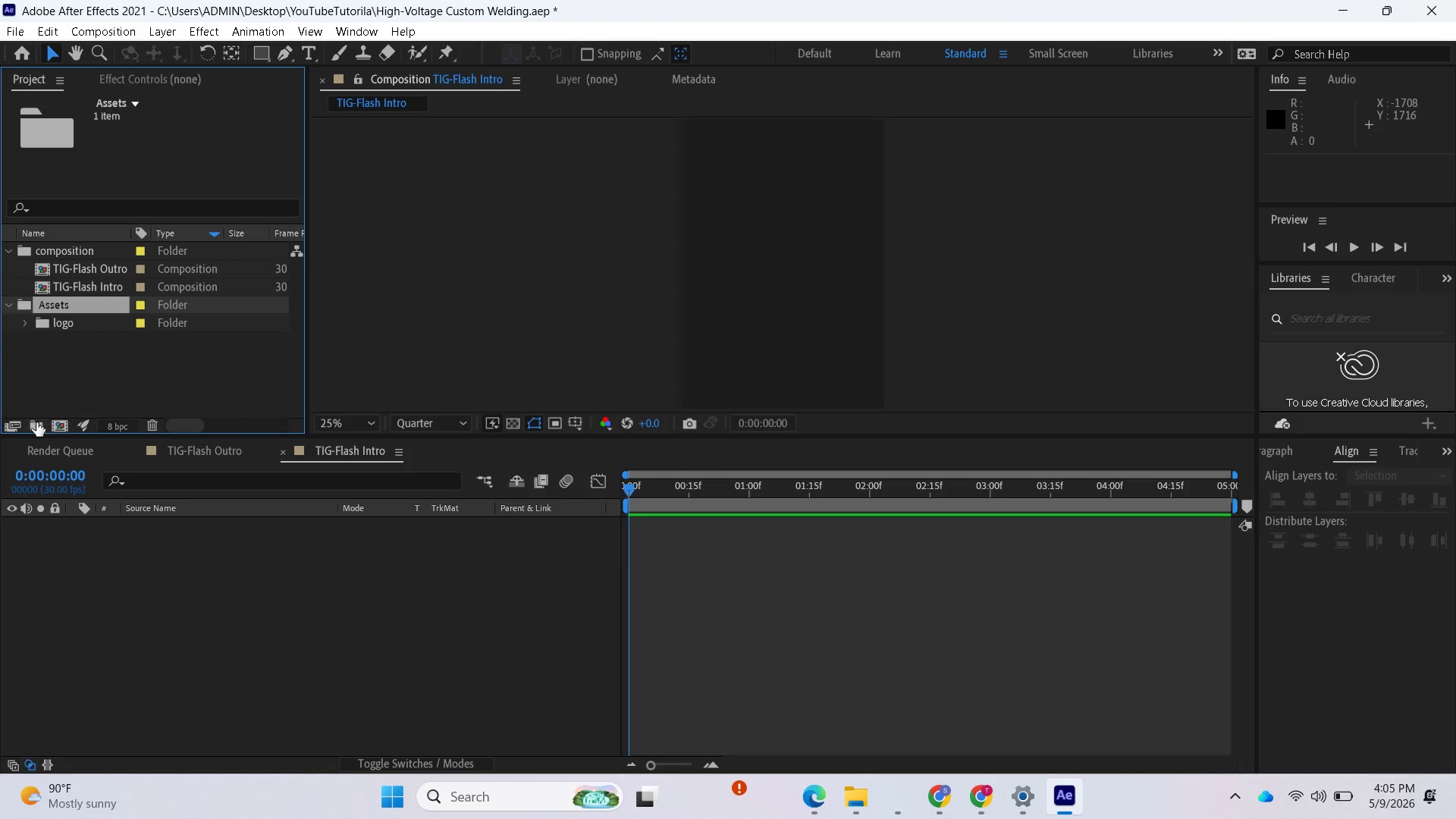 
left_click([35, 425])
 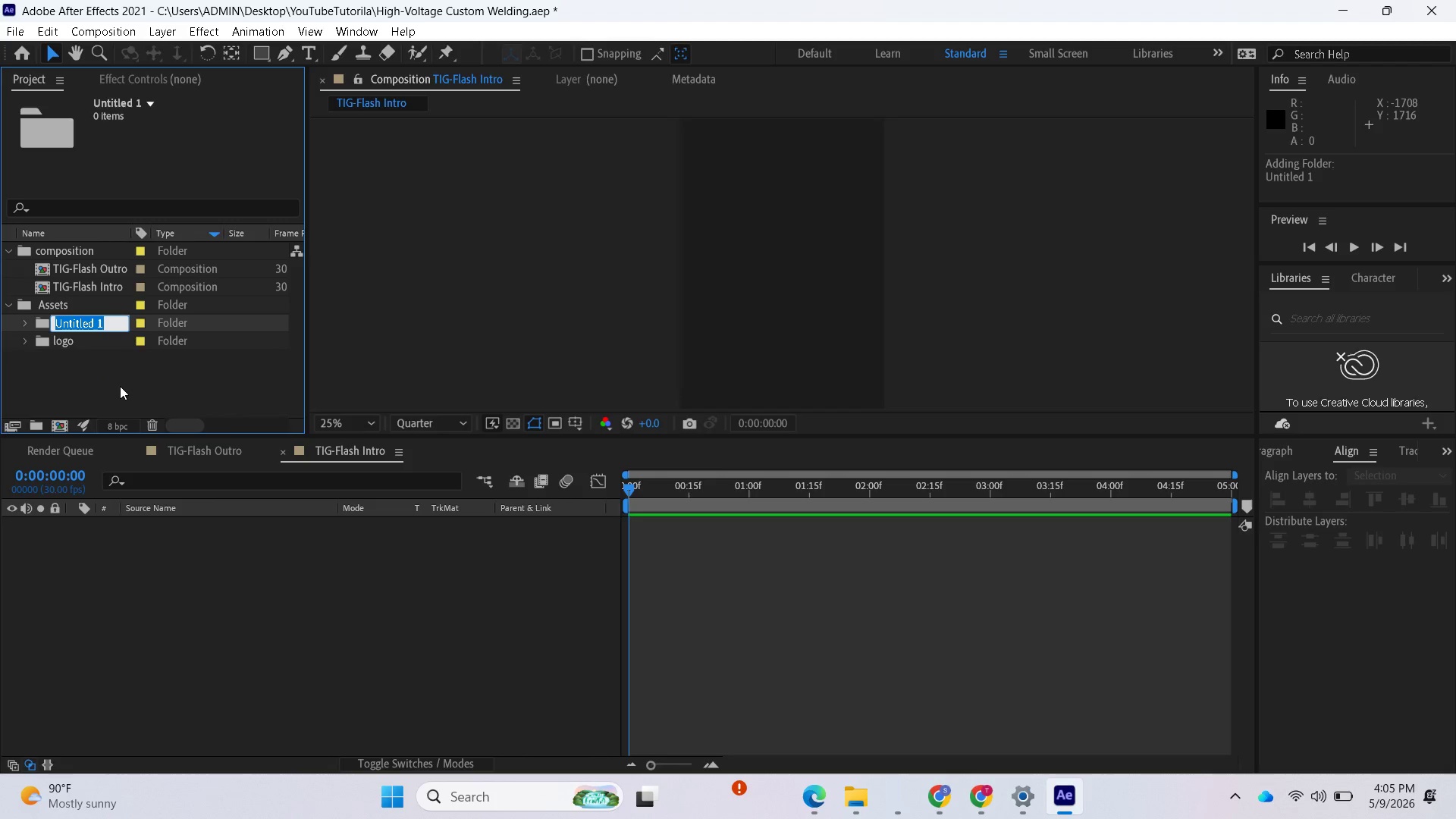 
type(Sound)
 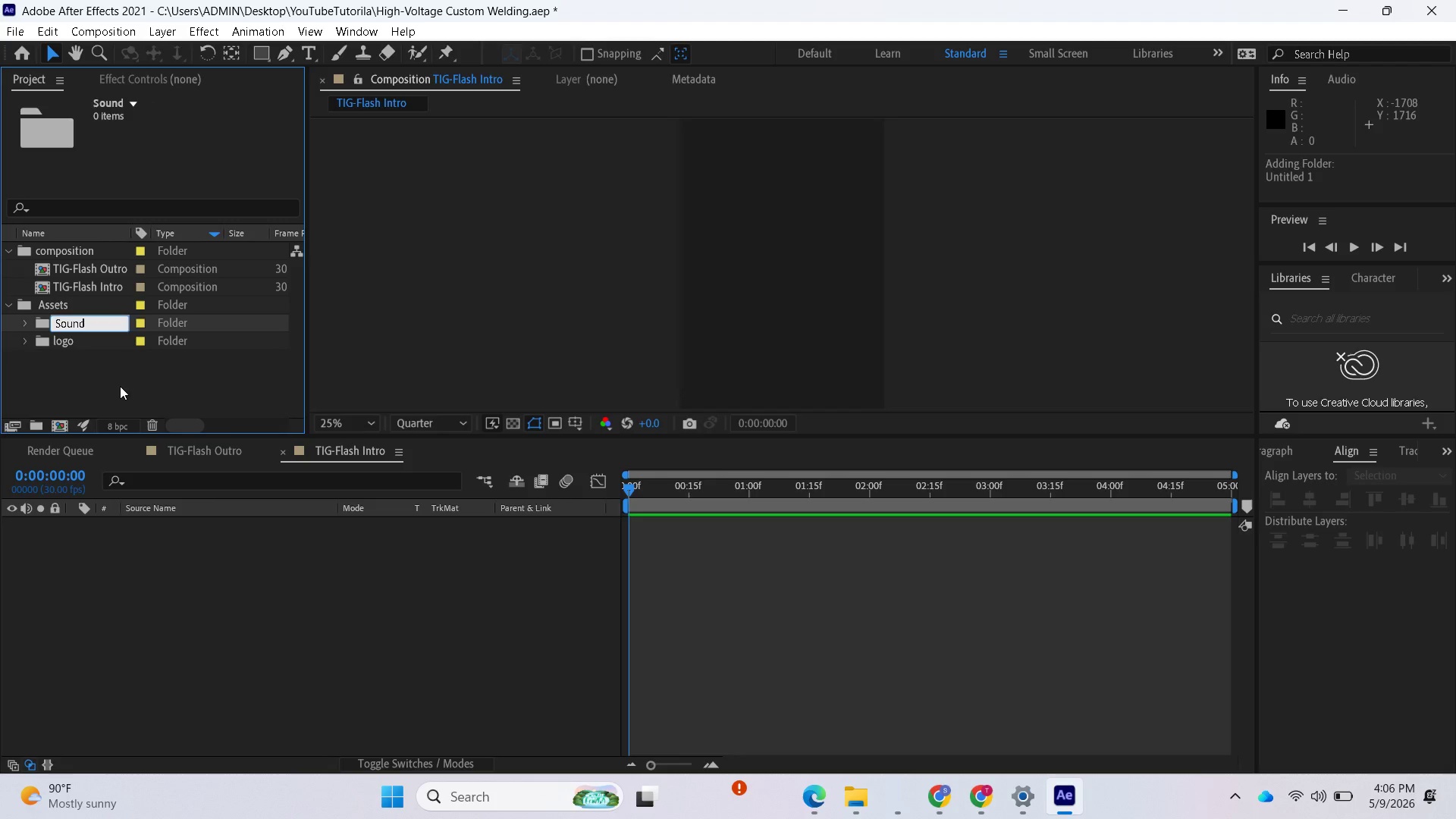 
key(Enter)
 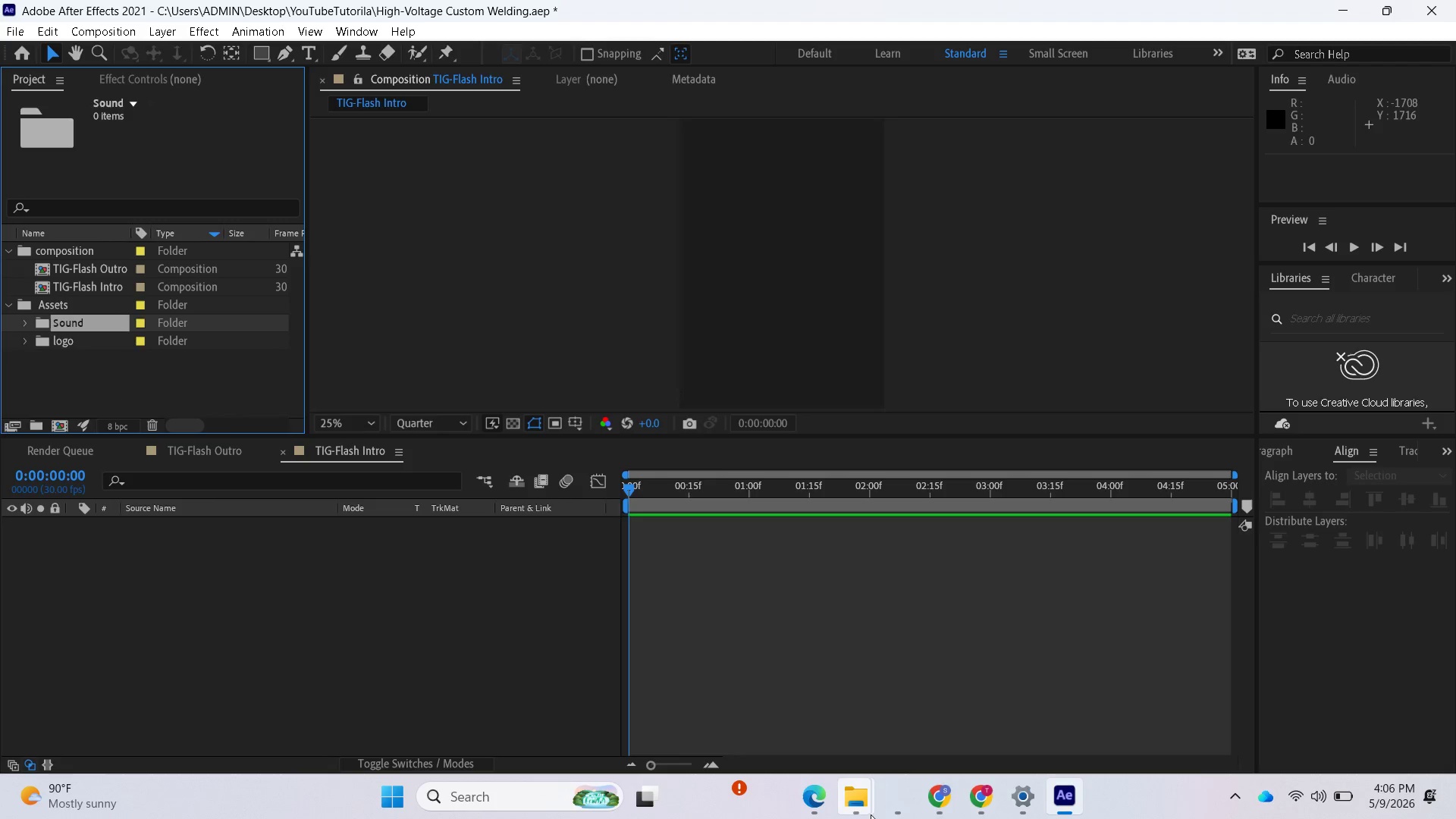 
left_click([946, 802])
 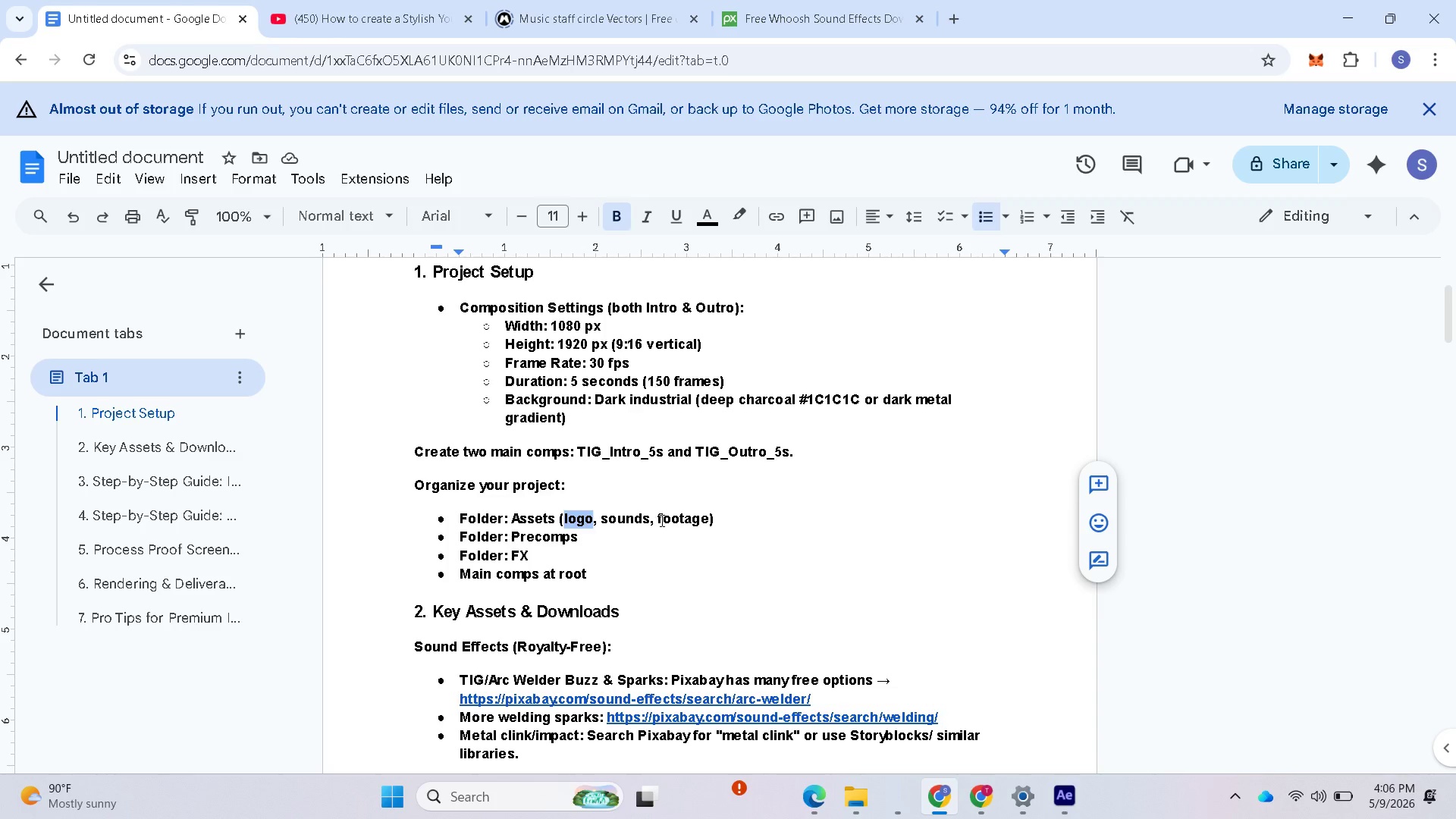 
wait(9.44)
 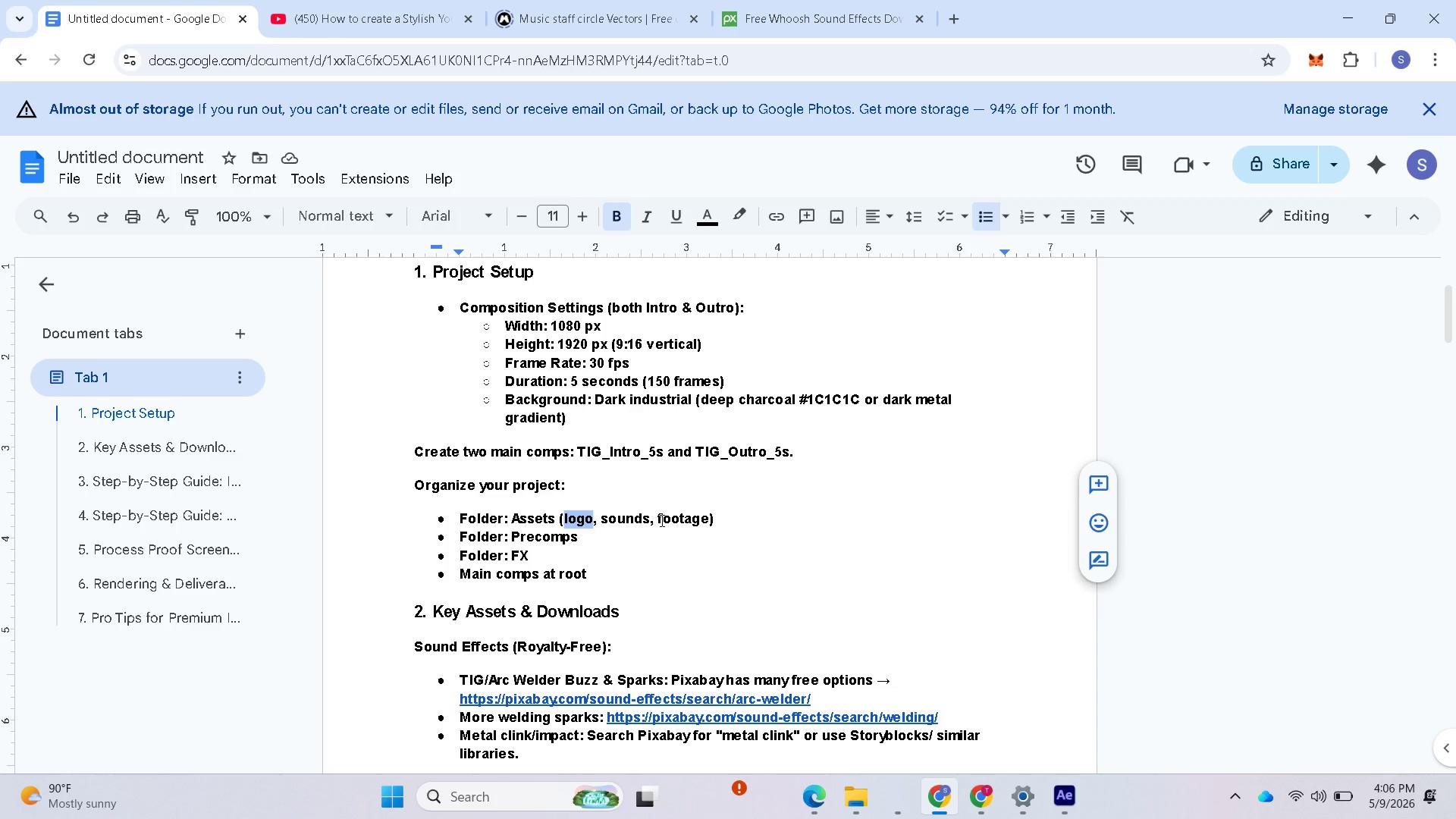 
left_click_drag(start_coordinate=[513, 535], to_coordinate=[580, 546])
 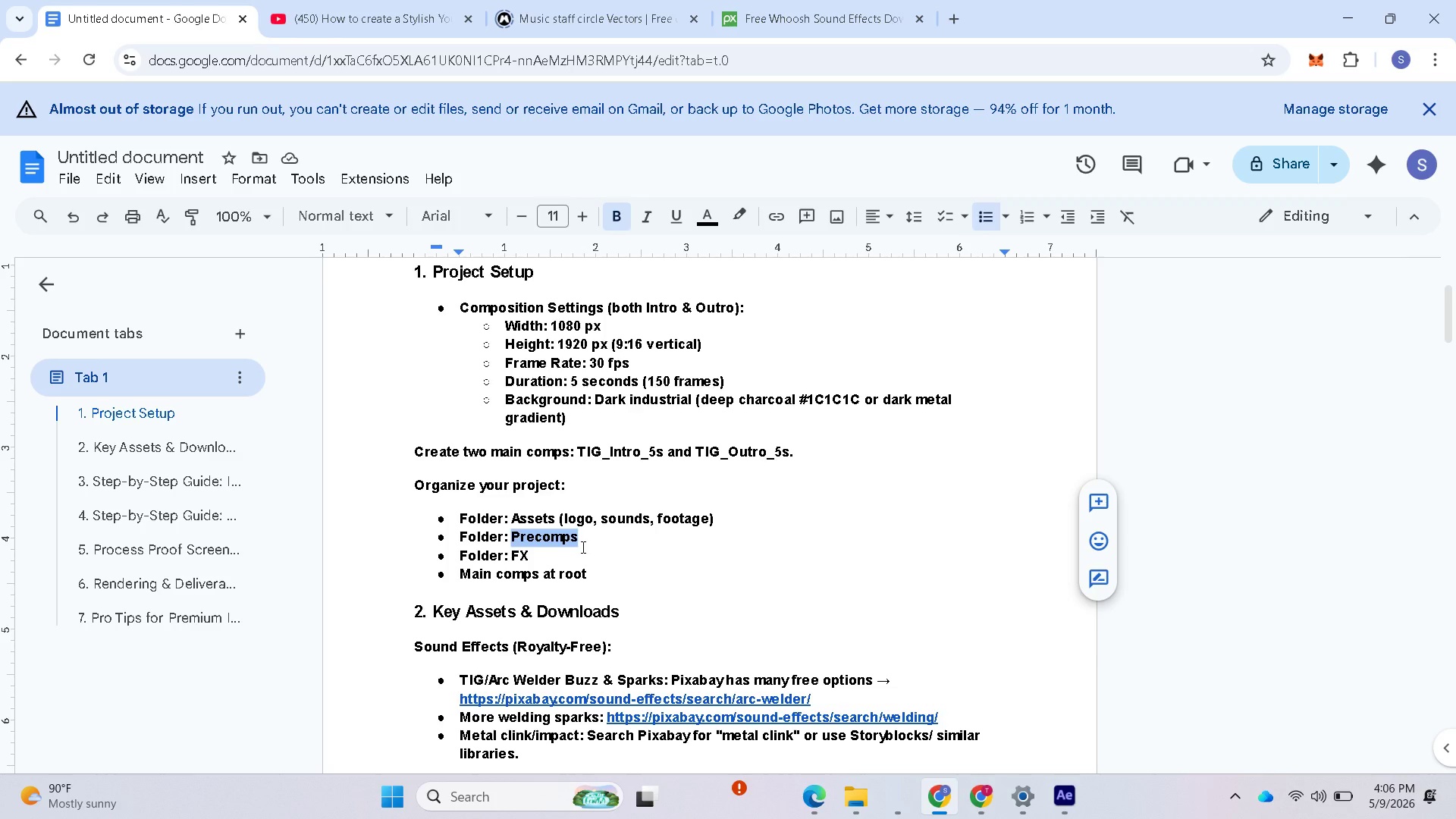 
key(Control+C)
 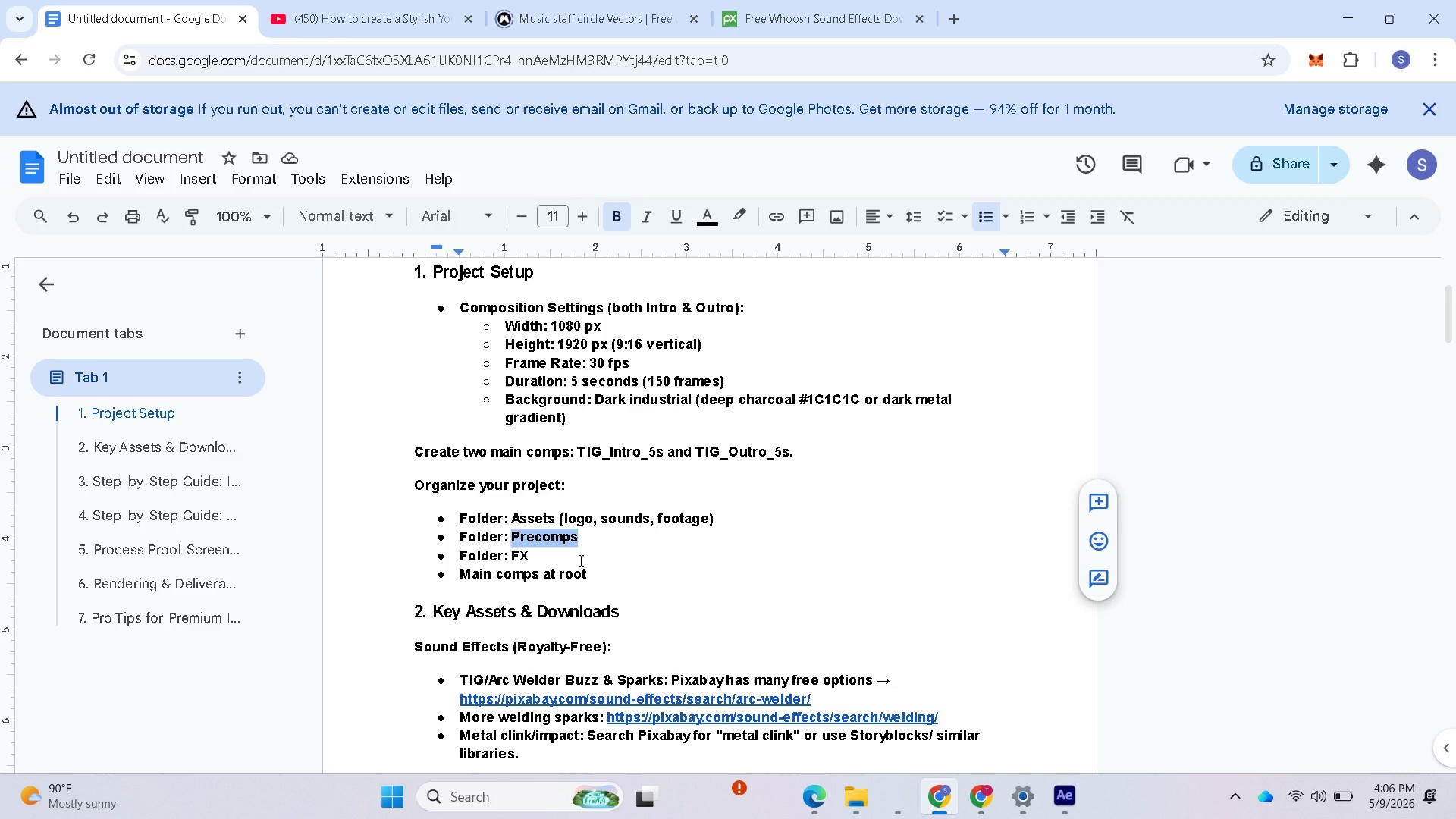 
wait(14.75)
 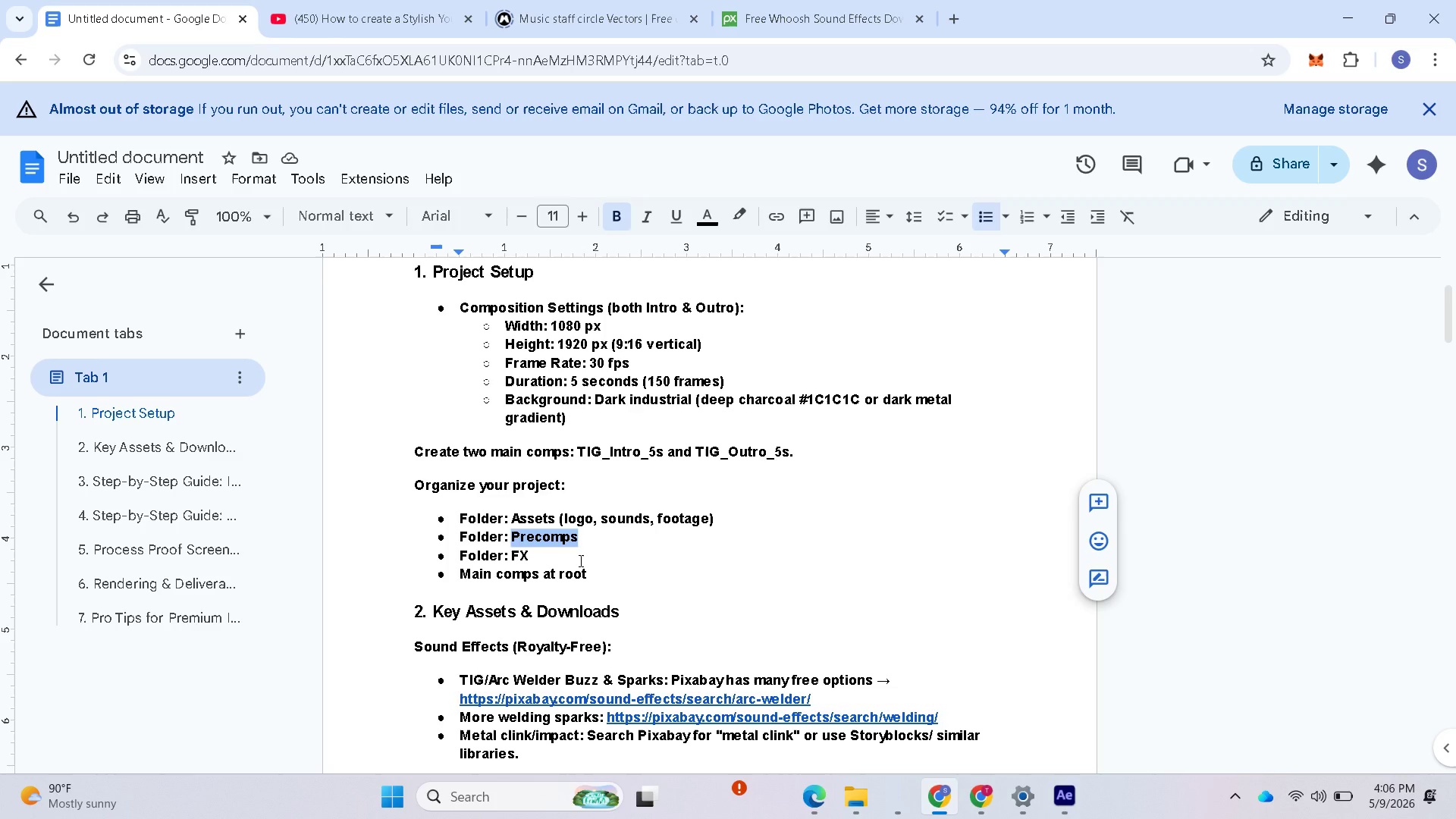 
key(Control+C)
 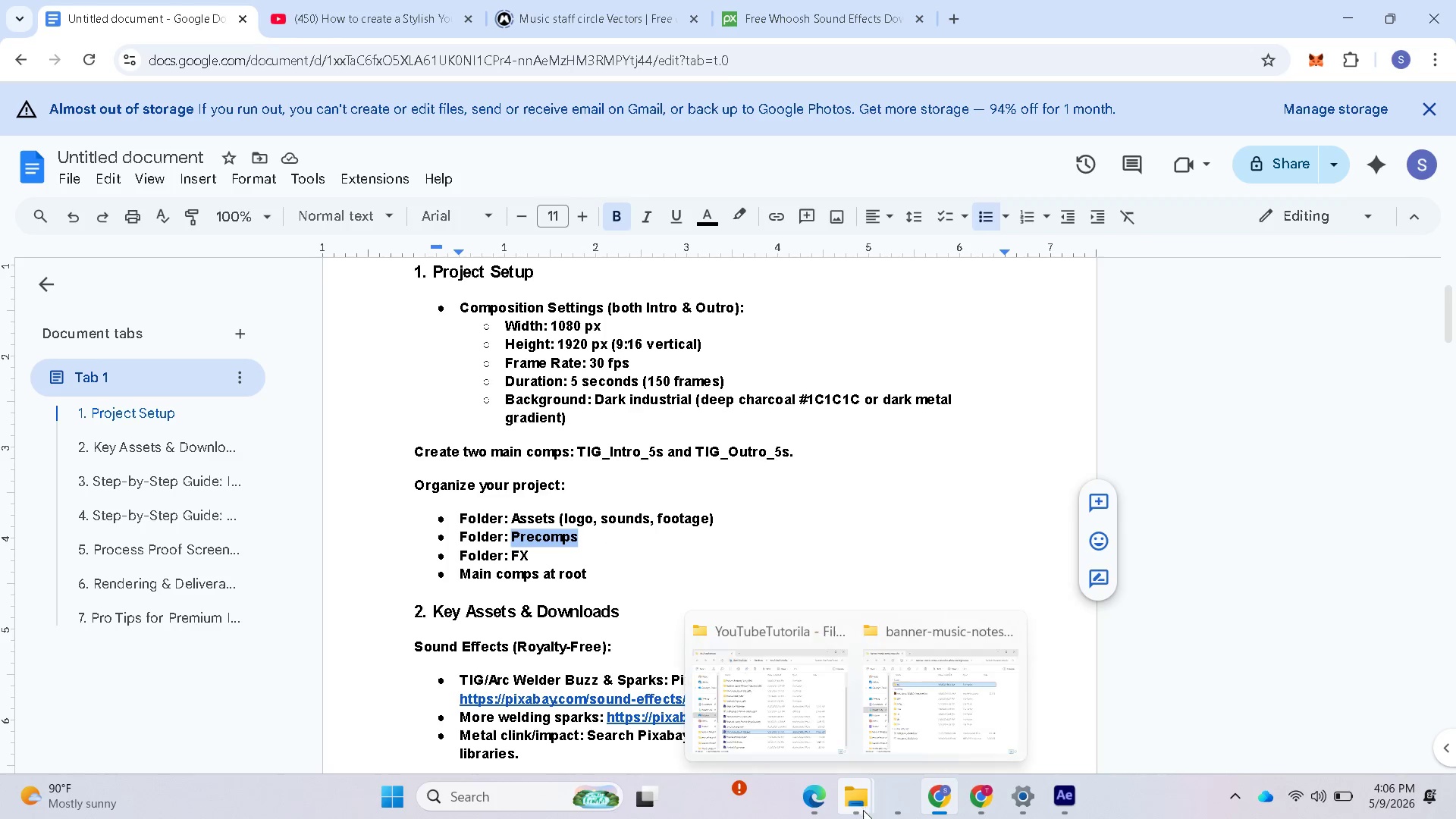 
mouse_move([934, 795])
 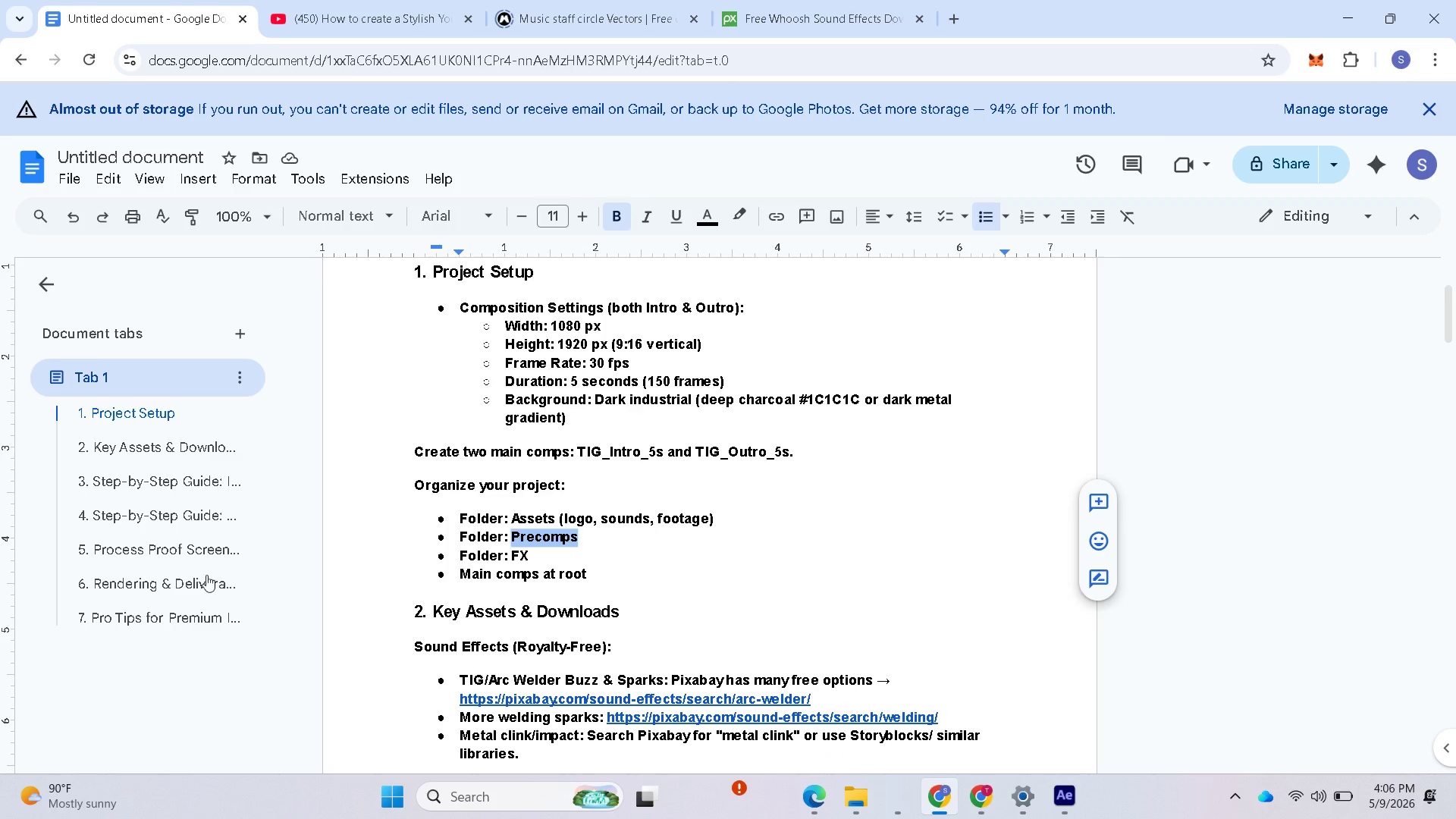 
wait(6.2)
 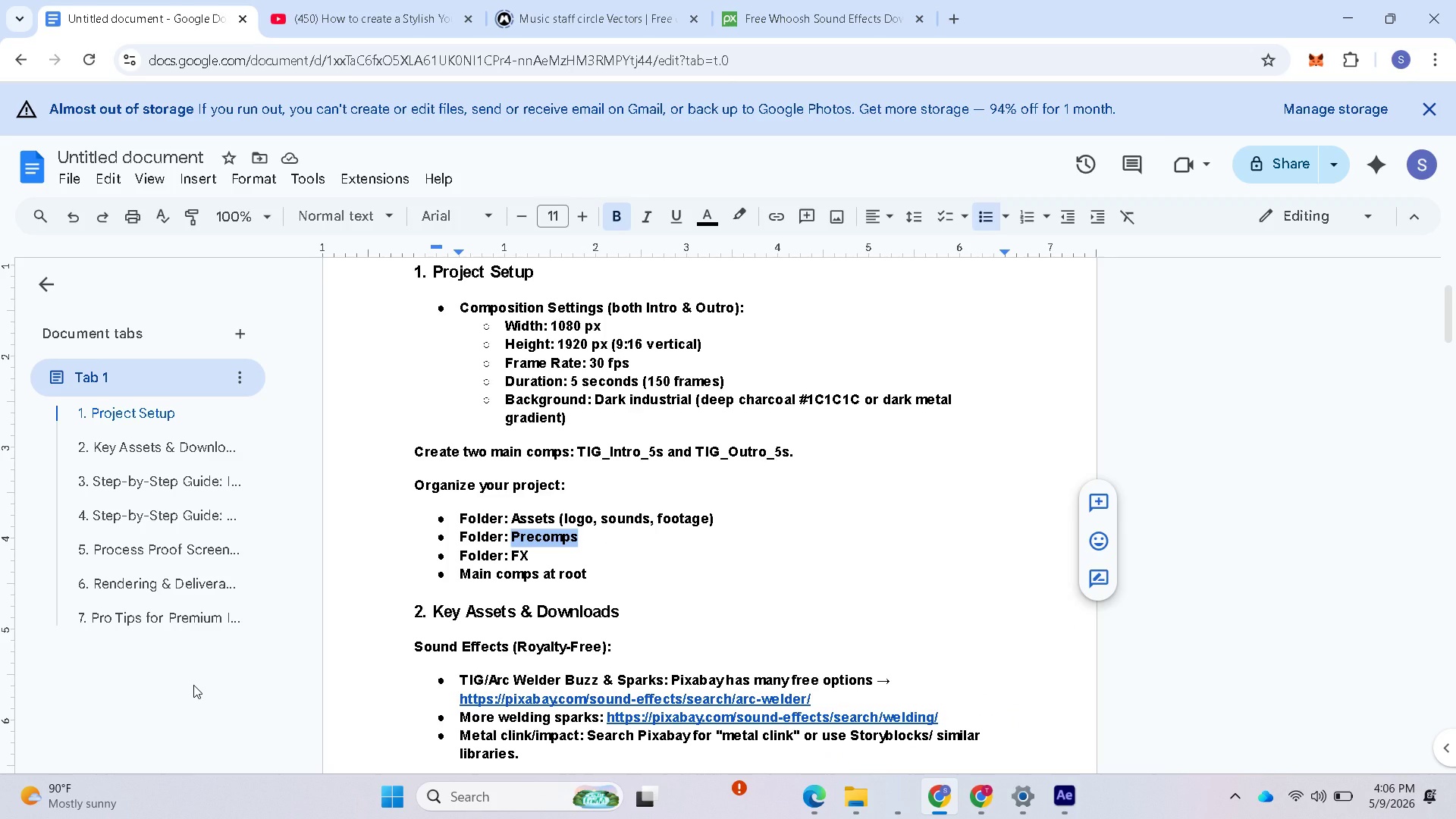 
key(Control+C)
 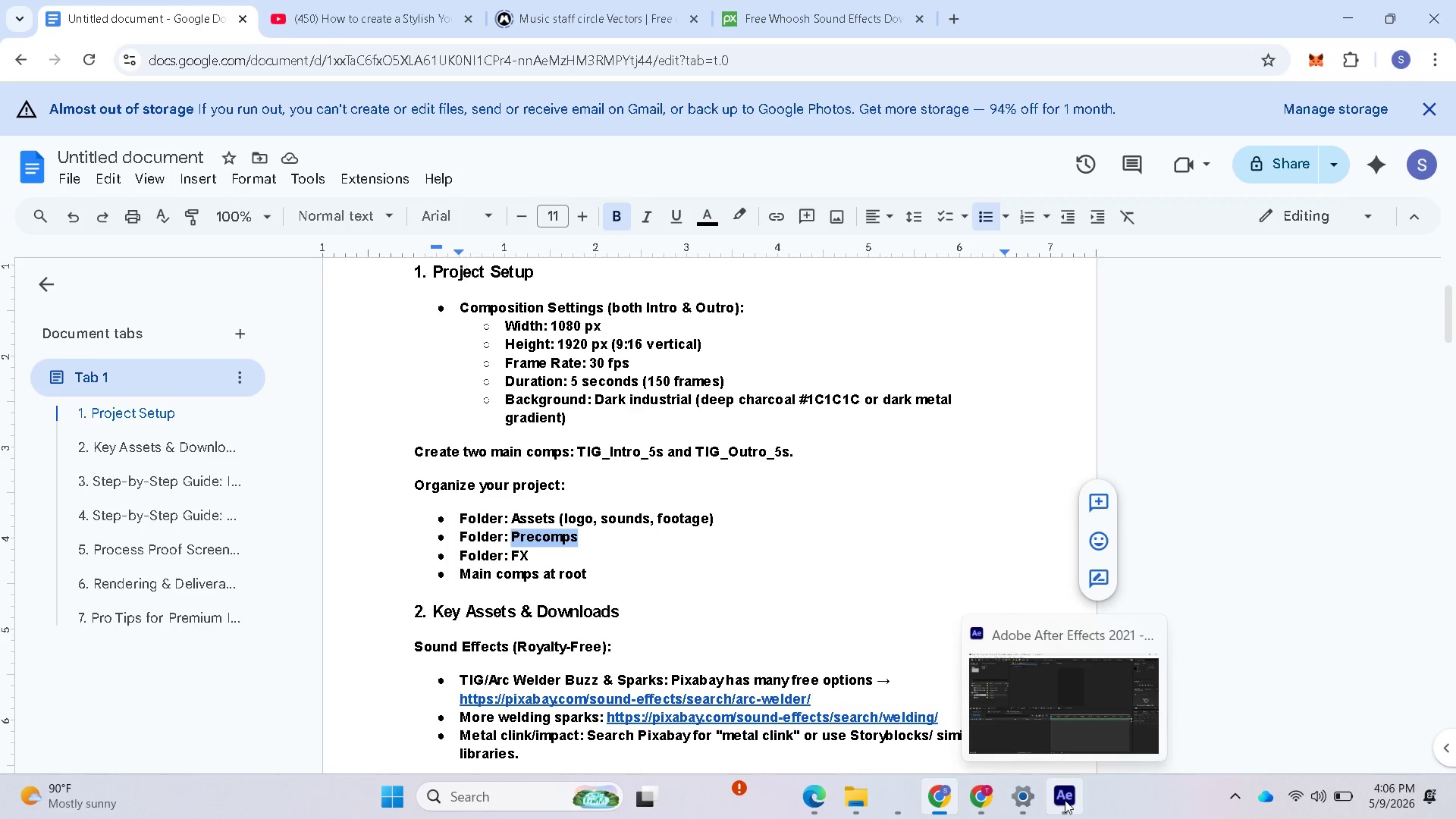 
left_click([1065, 800])
 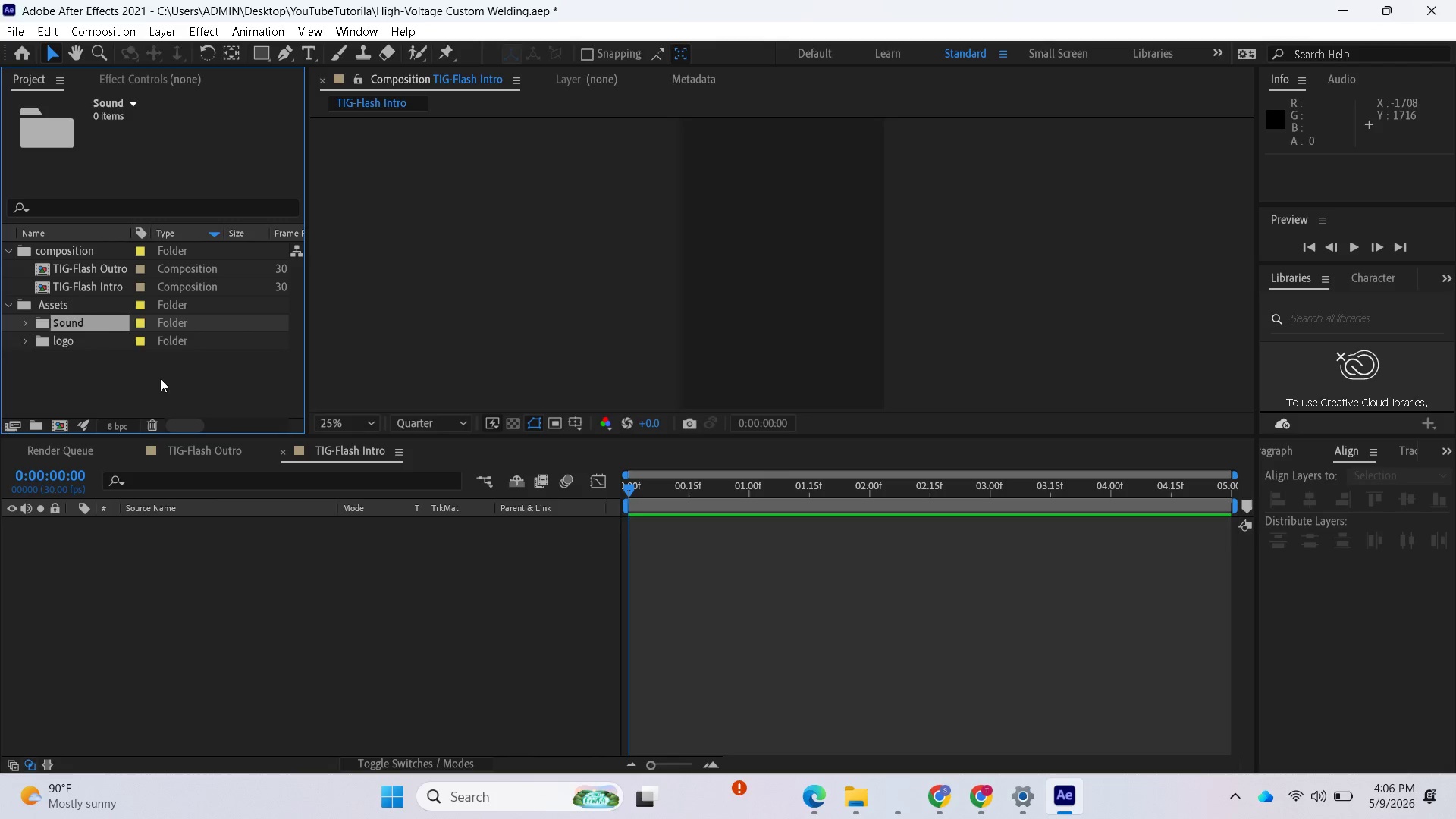 
right_click([86, 383])
 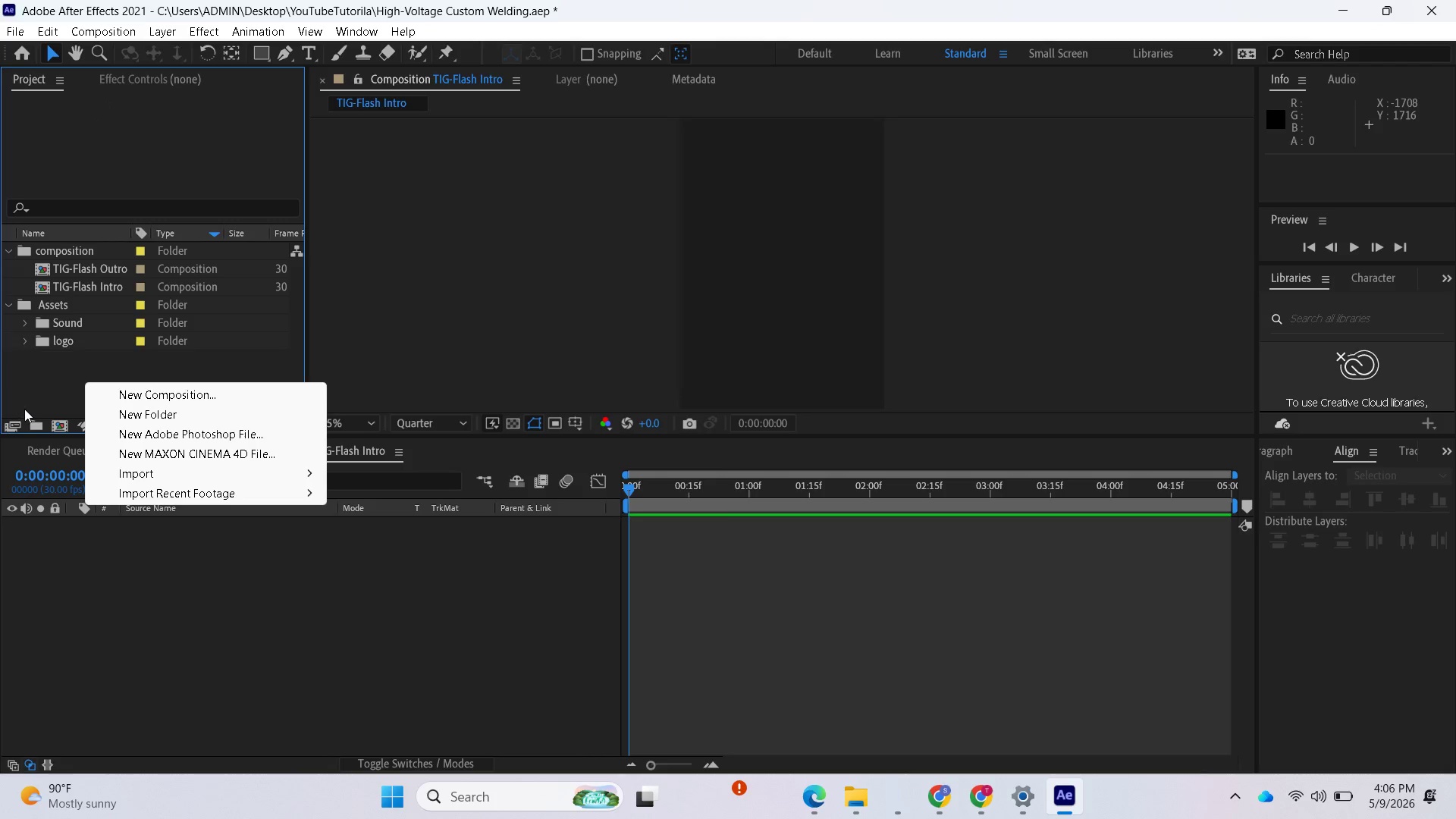 
left_click([24, 409])
 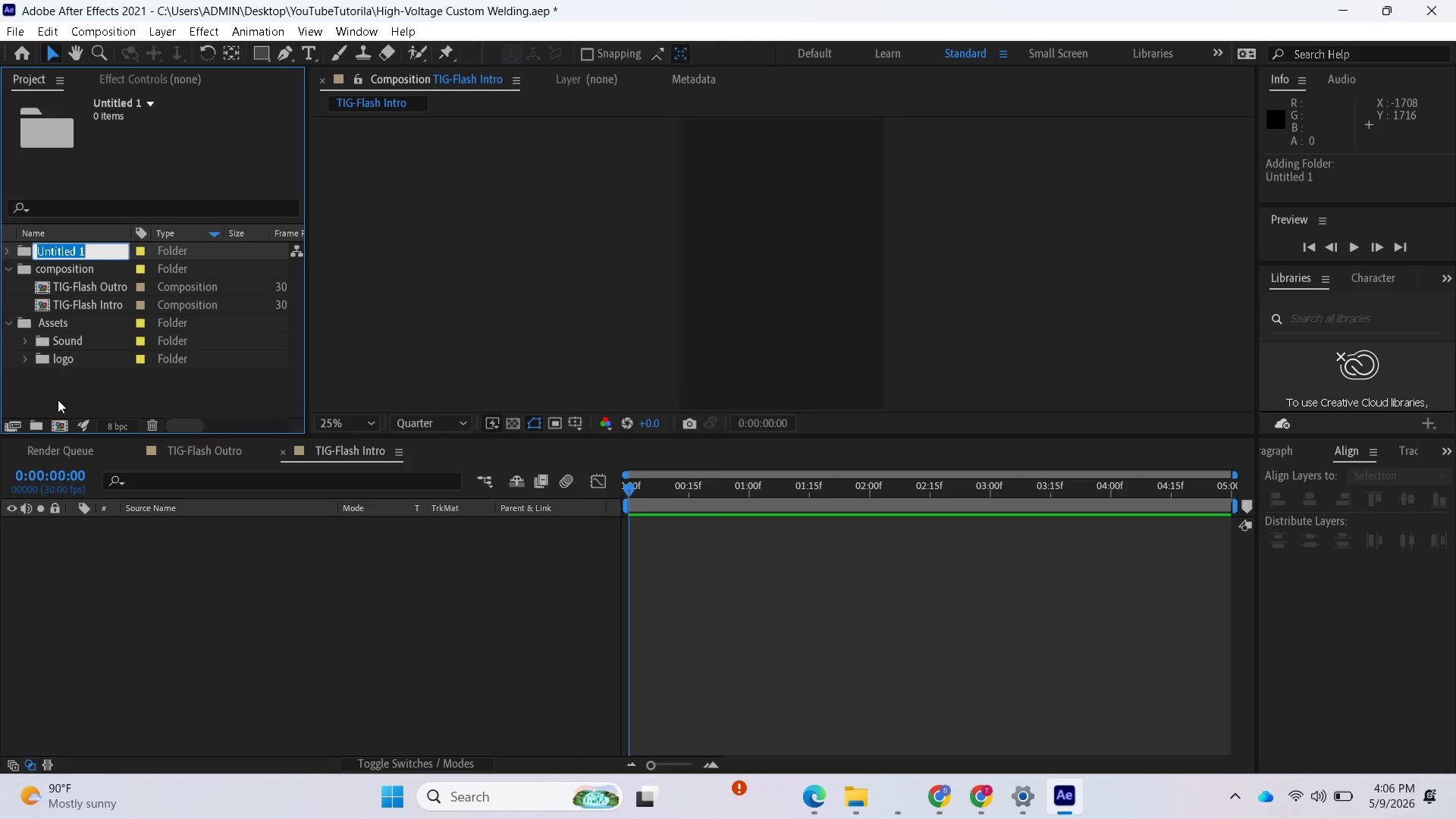 
key(Control+V)
 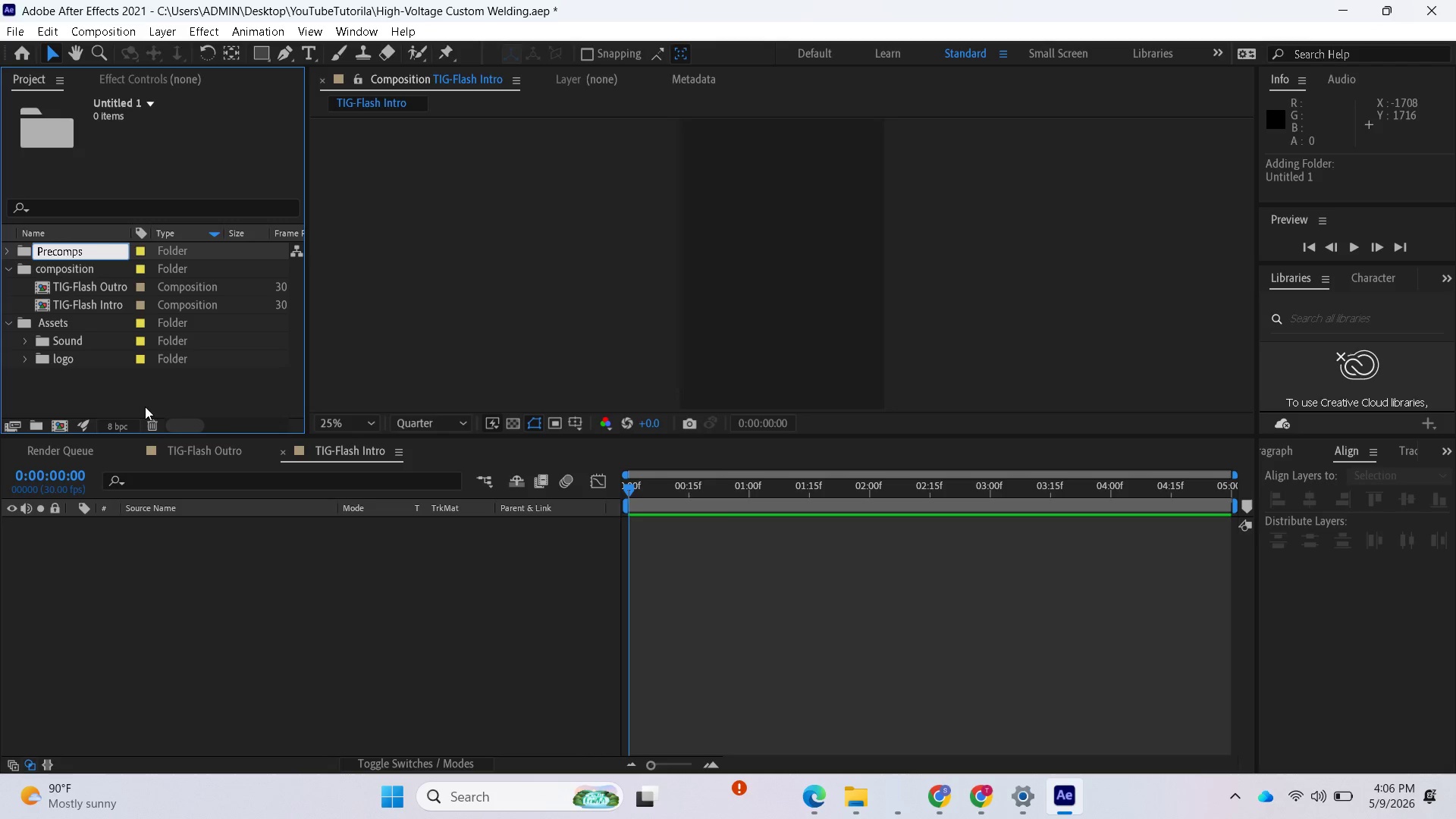 
key(Enter)
 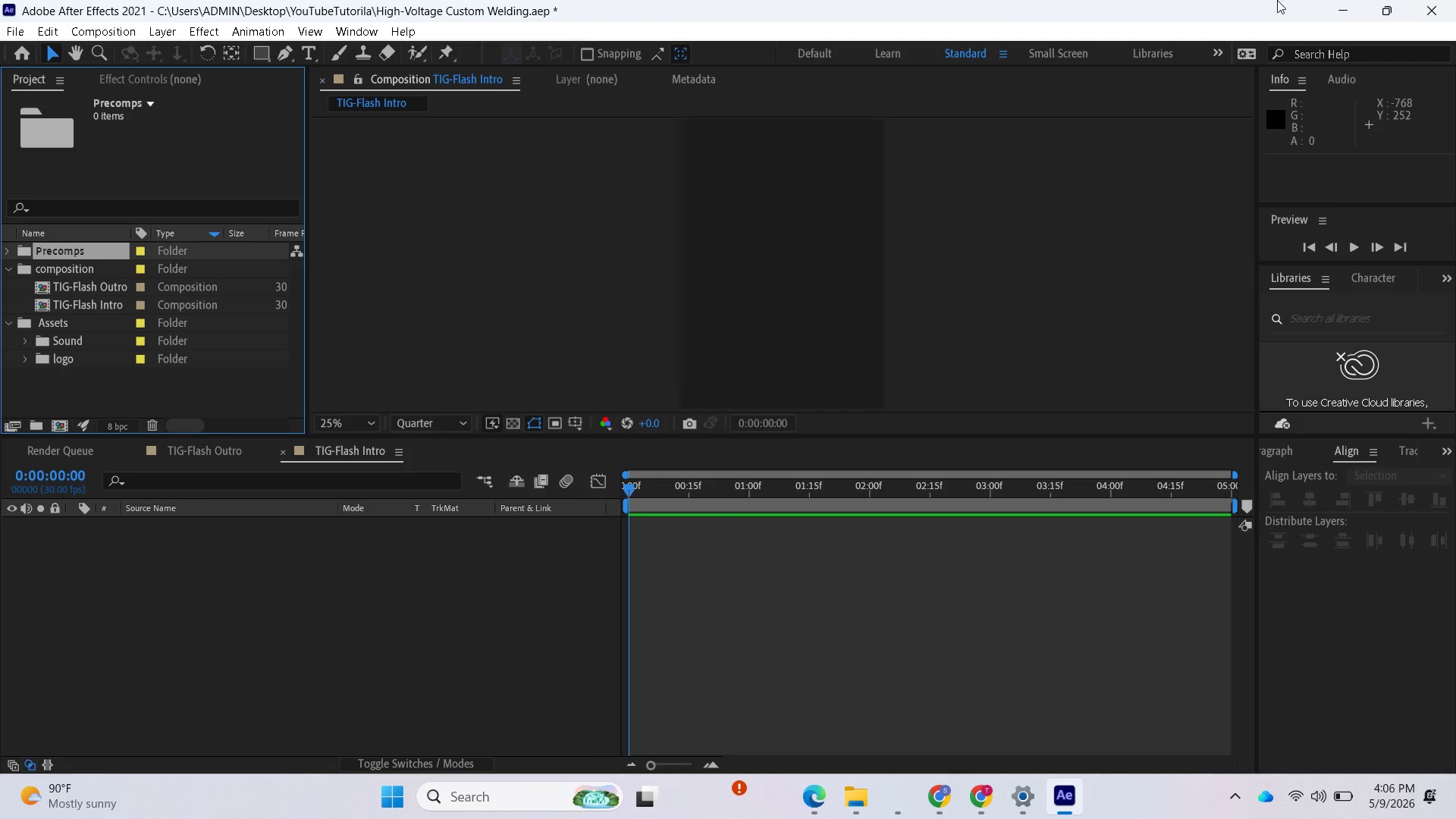 
left_click([1334, 7])
 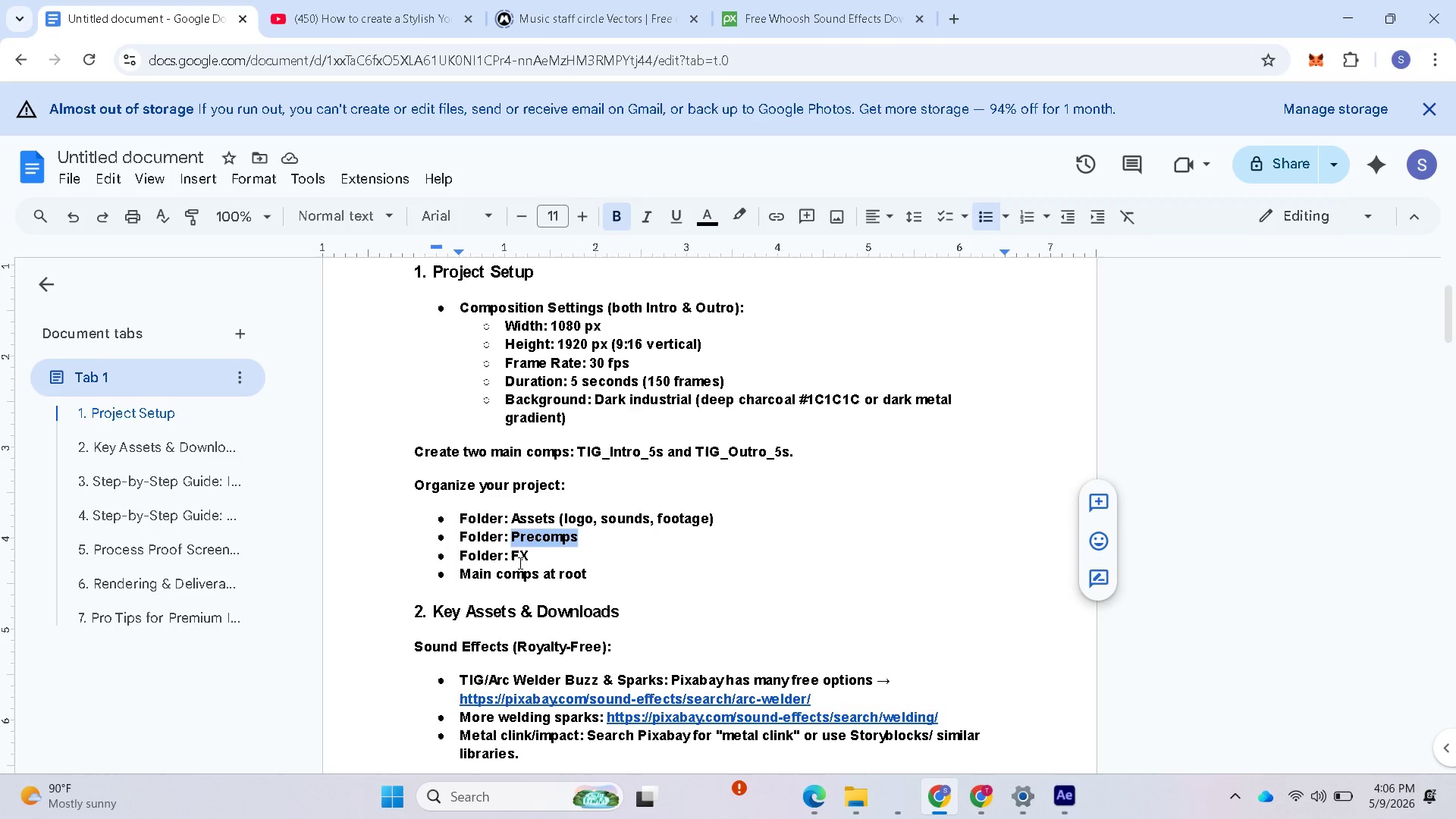 
left_click_drag(start_coordinate=[513, 550], to_coordinate=[527, 549])
 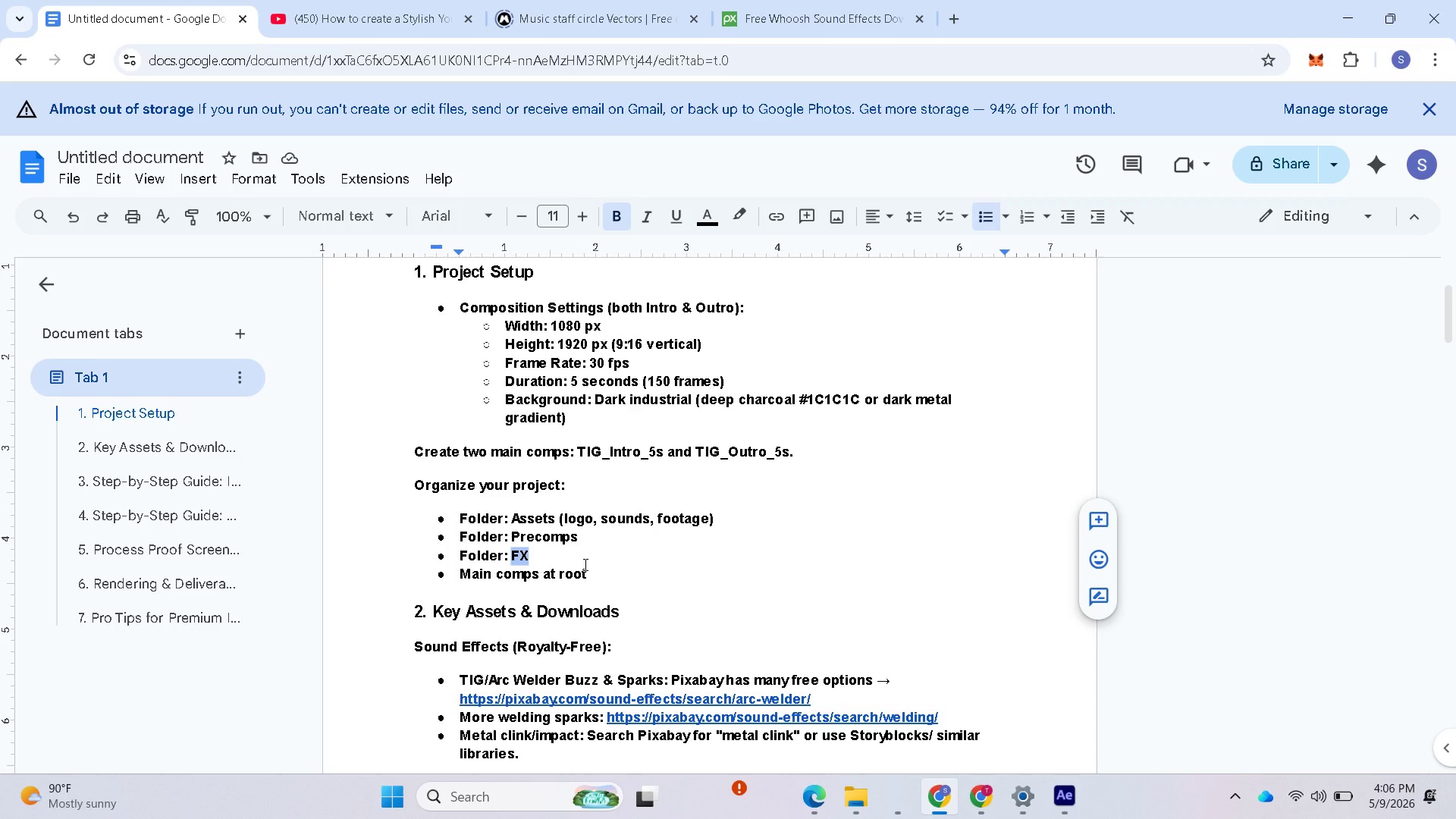 
key(Control+C)
 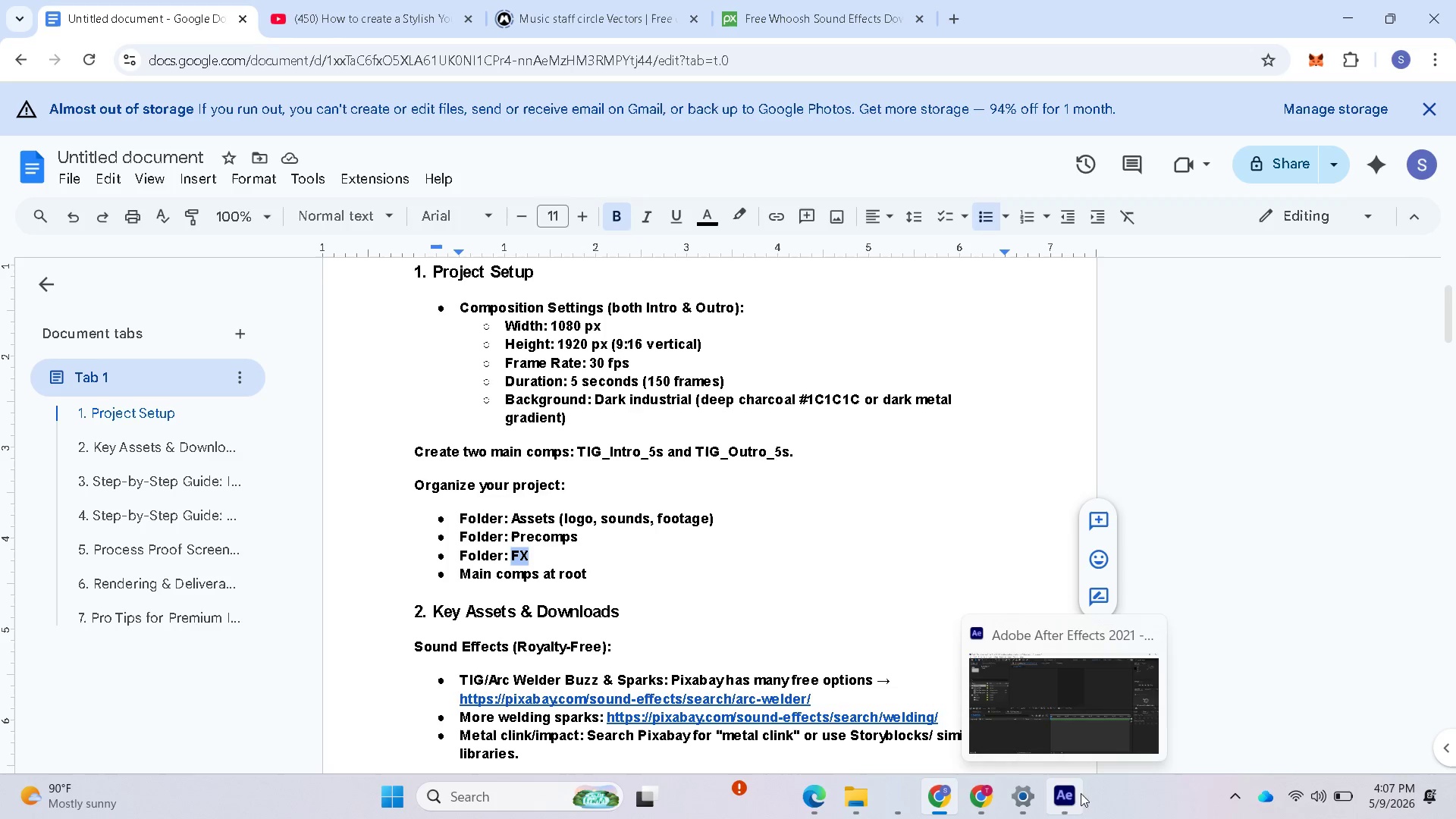 
left_click([1065, 797])
 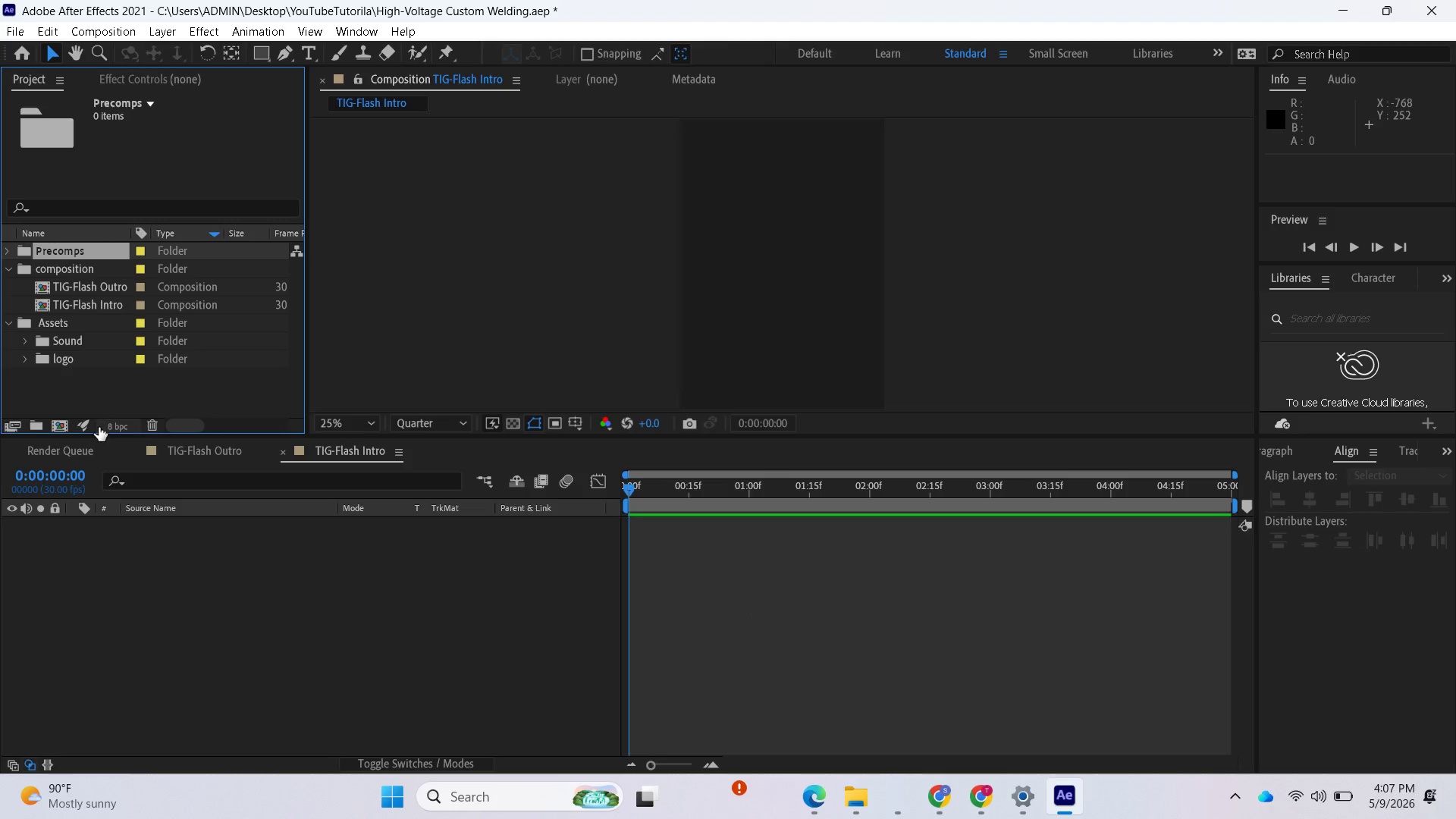 
left_click([91, 402])
 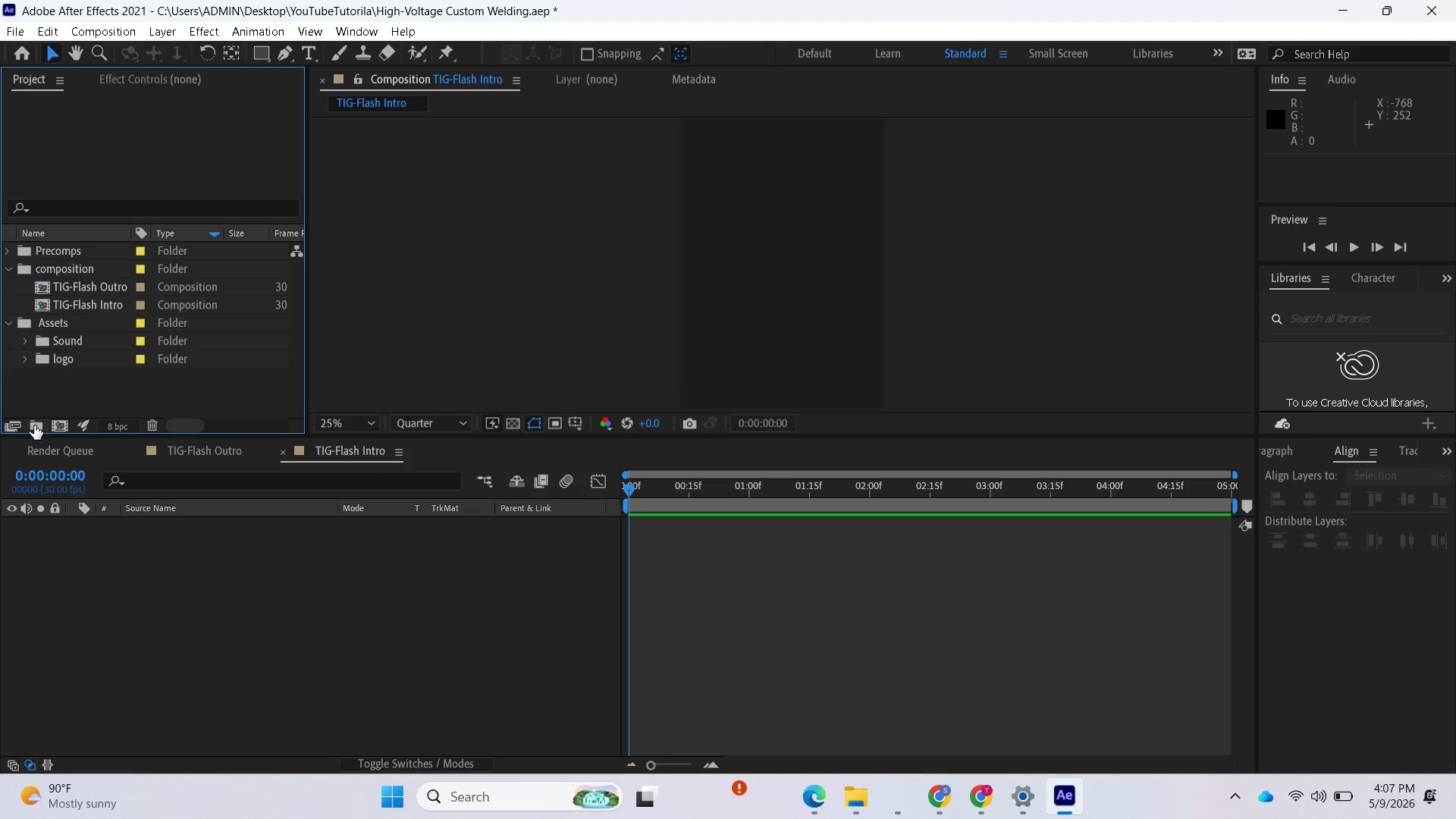 
left_click([34, 426])
 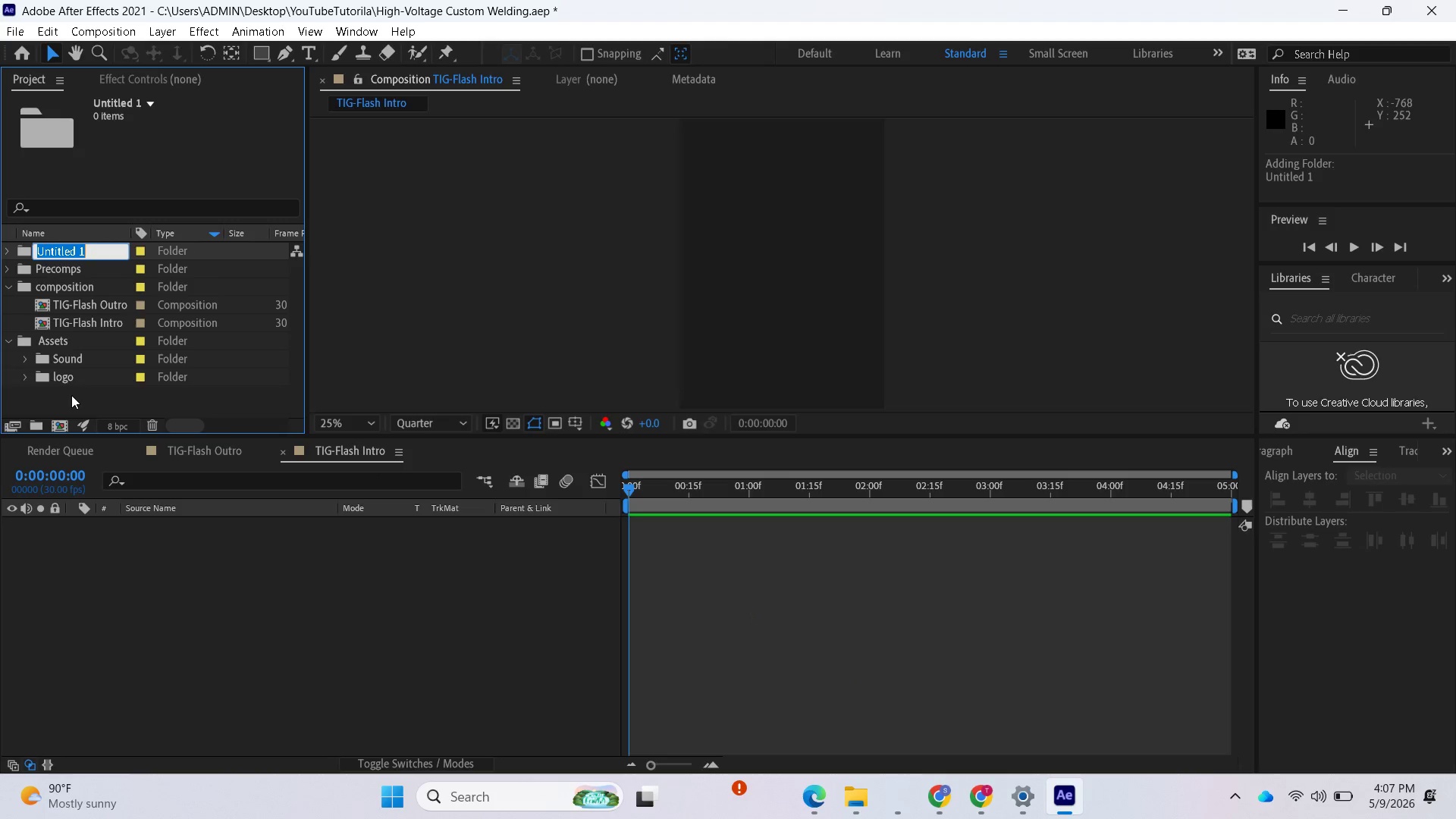 
key(Control+V)
 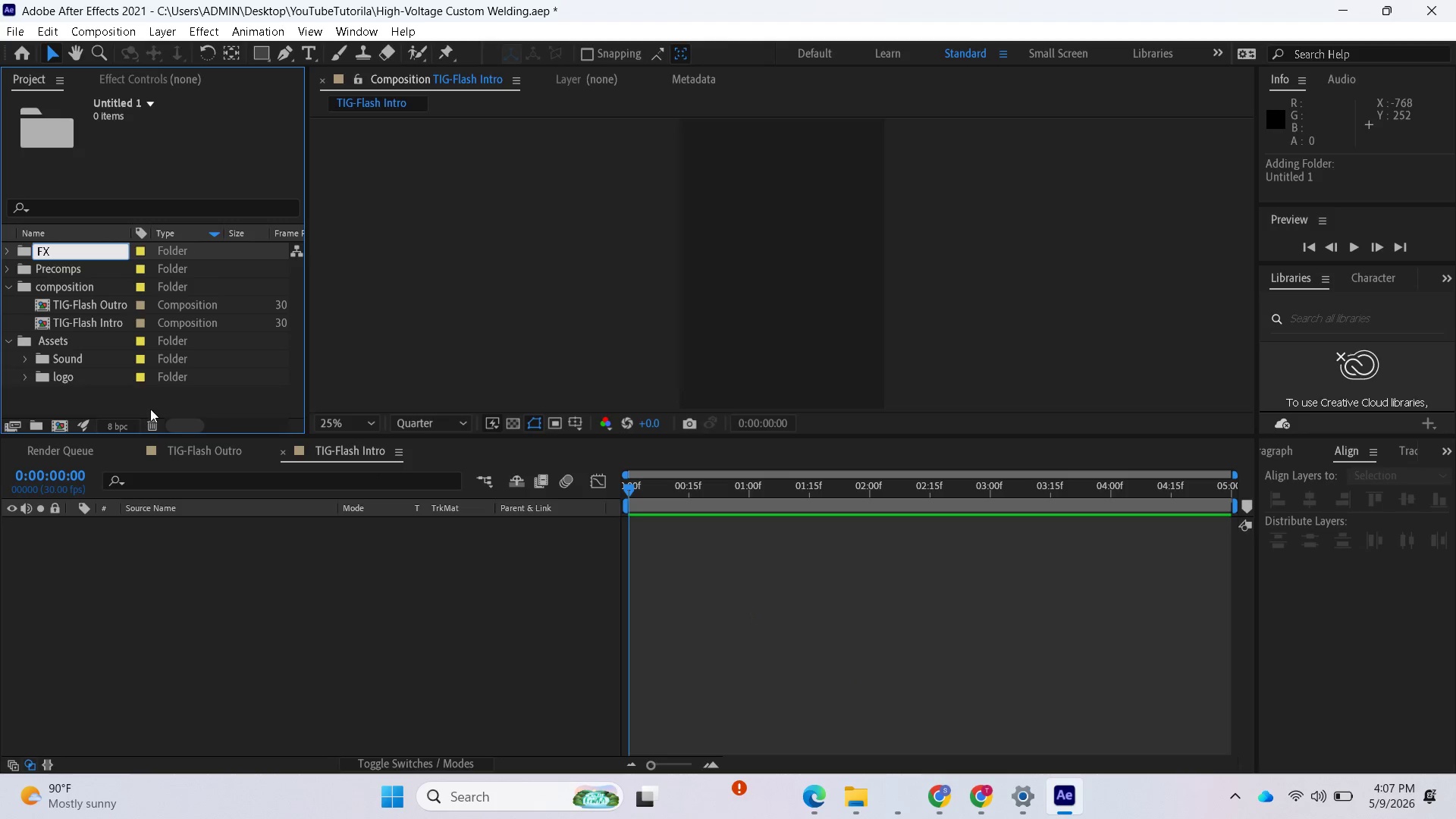 
key(Enter)
 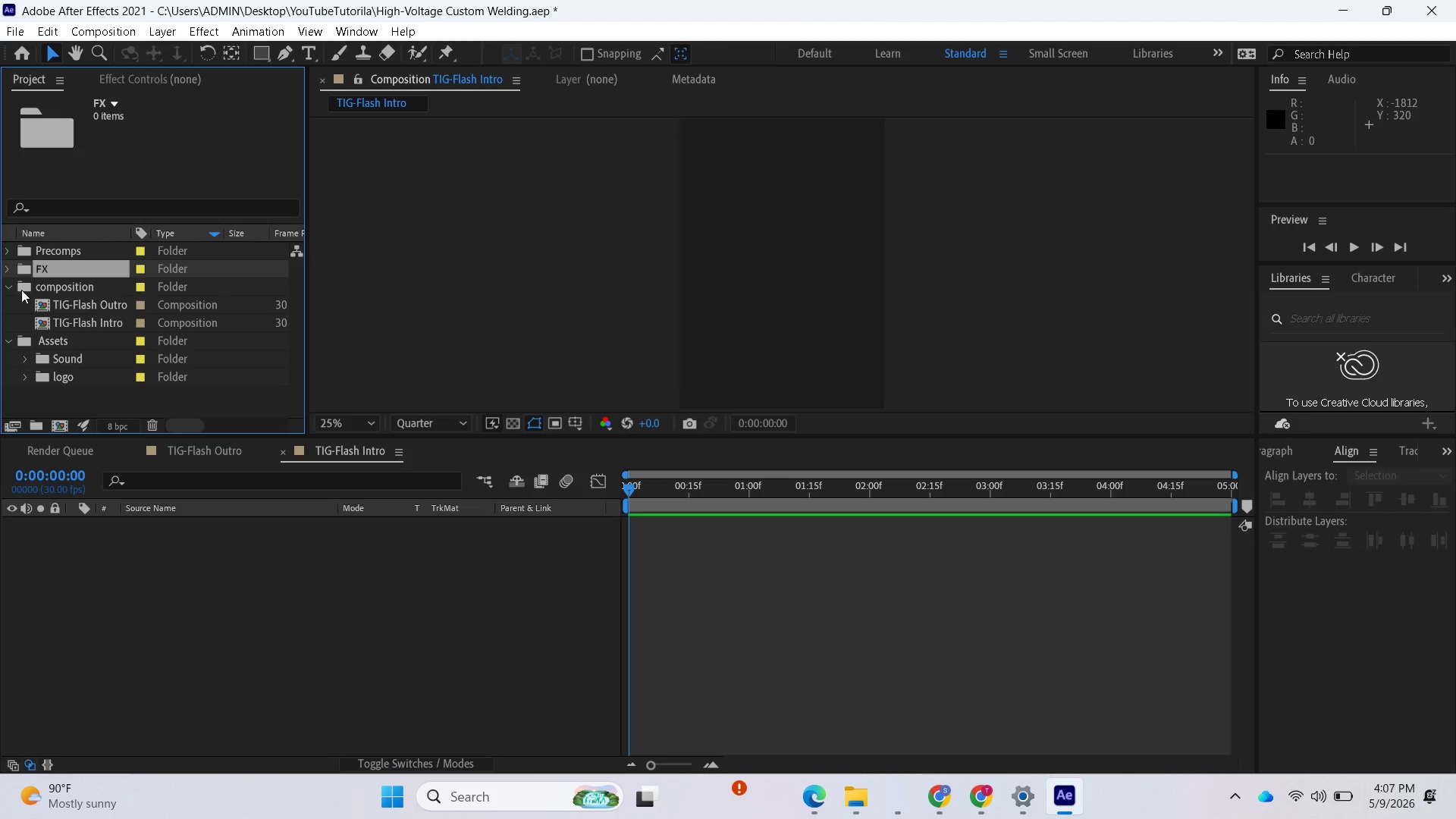 
left_click([10, 286])
 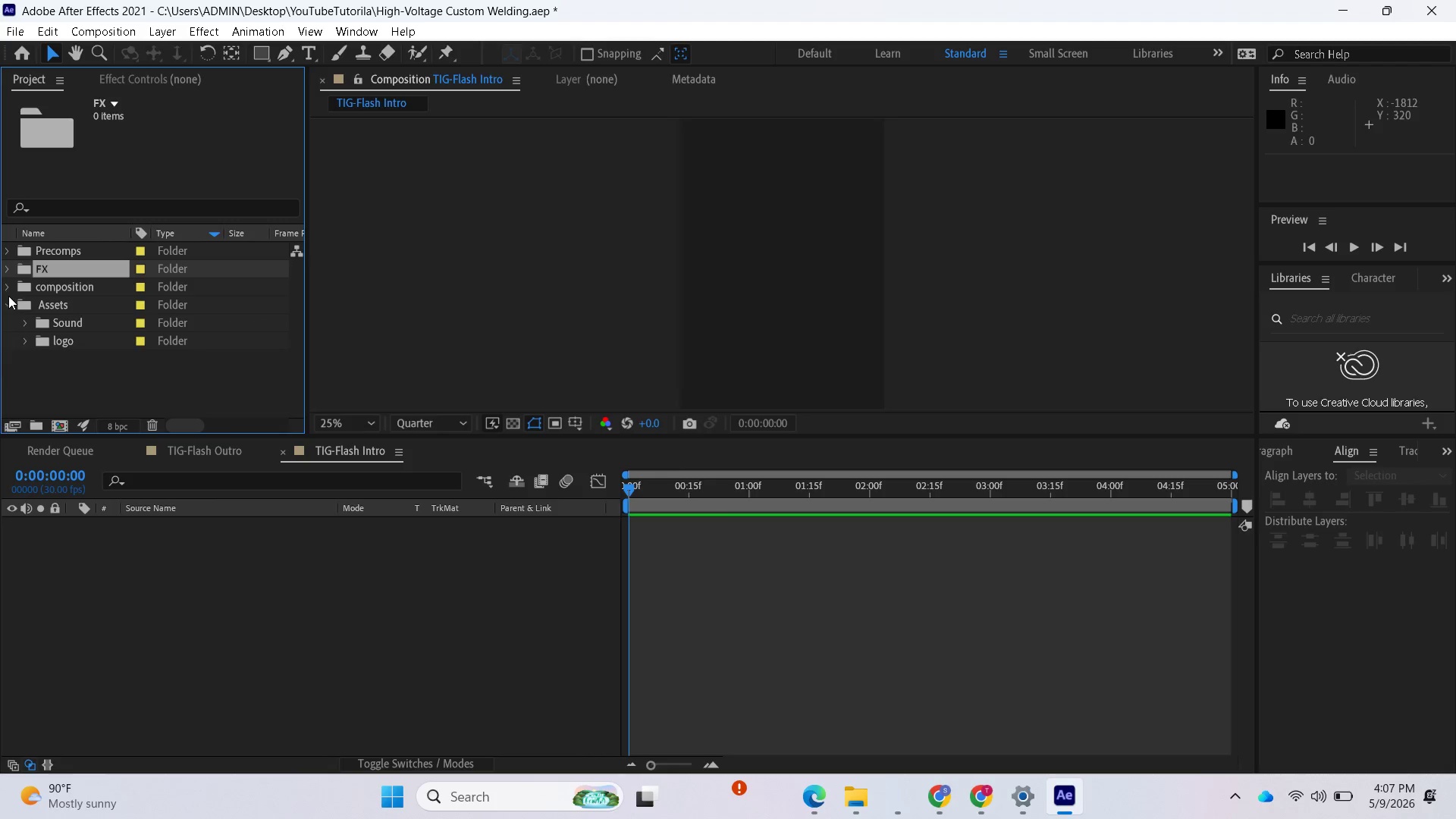 
left_click([8, 296])
 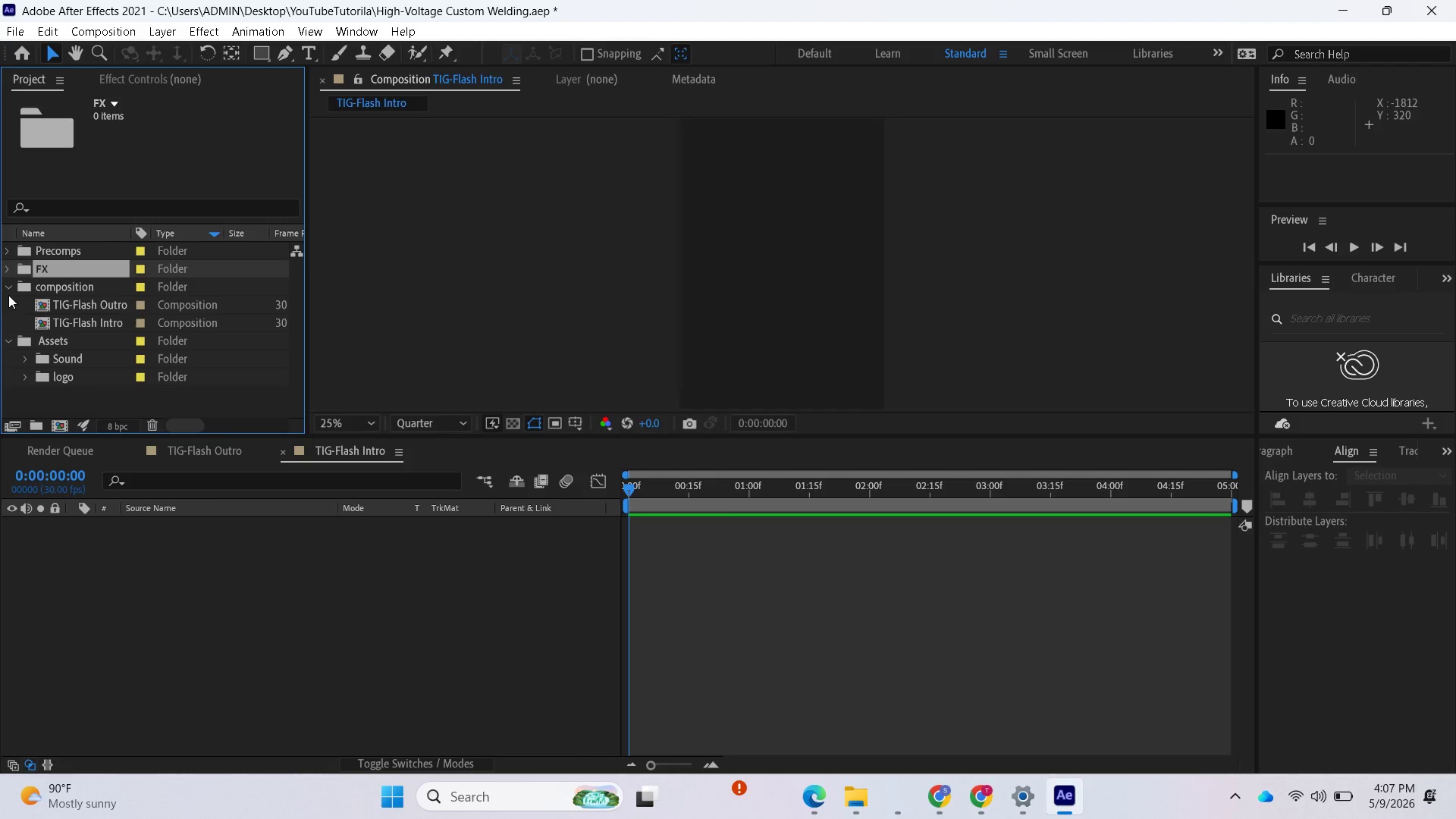 
left_click([8, 295])
 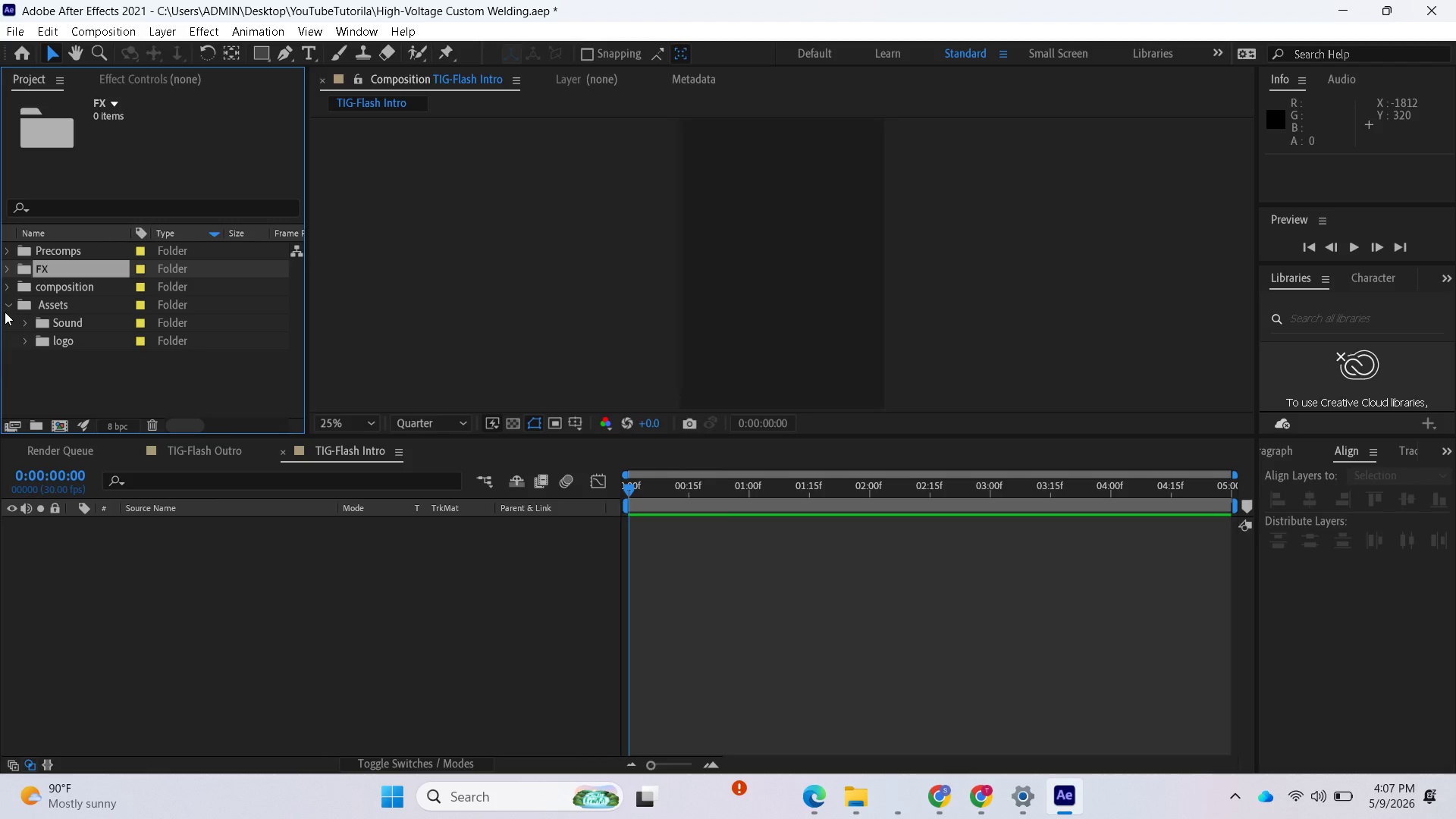 
left_click([5, 312])
 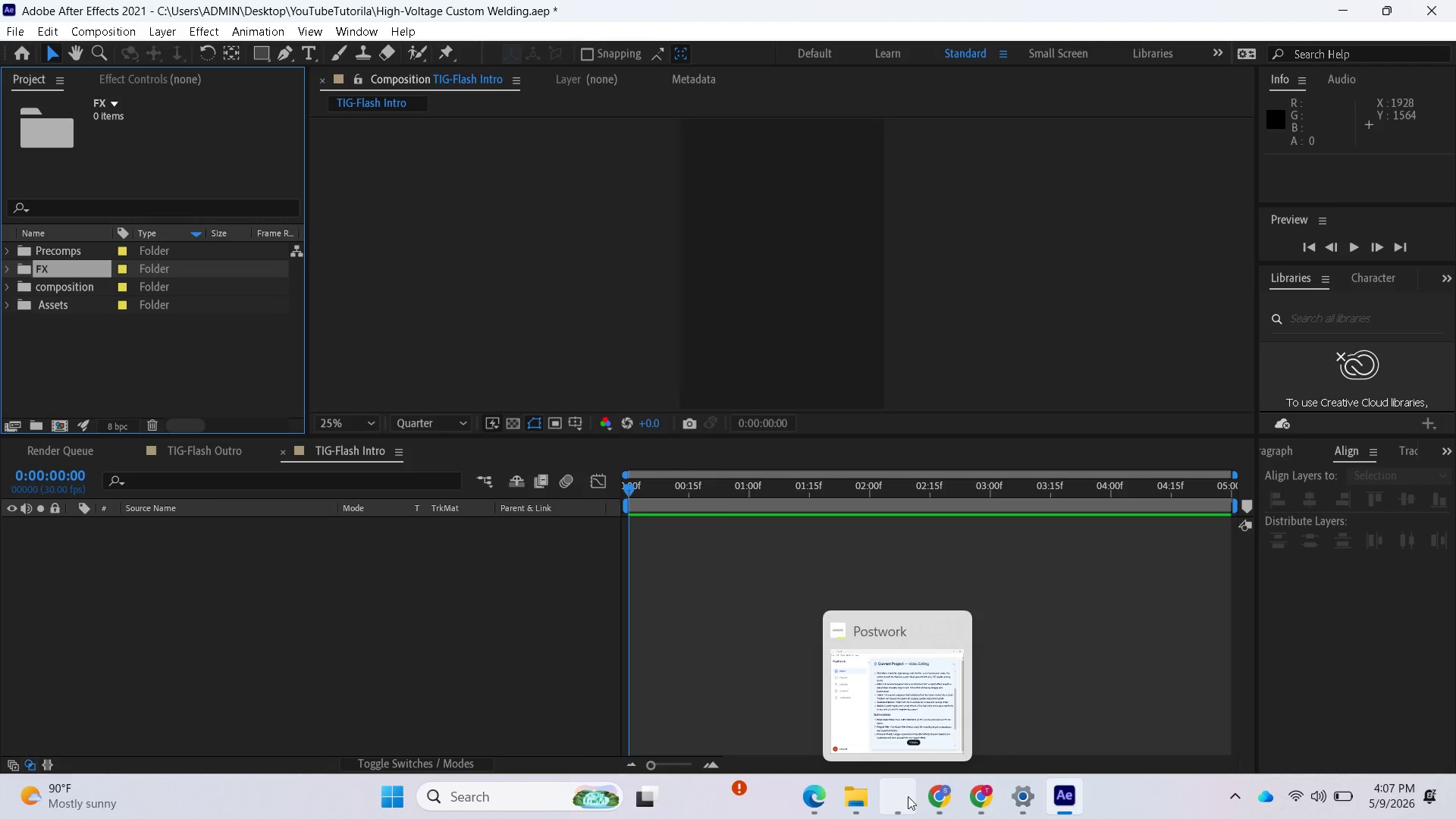 
left_click([943, 791])
 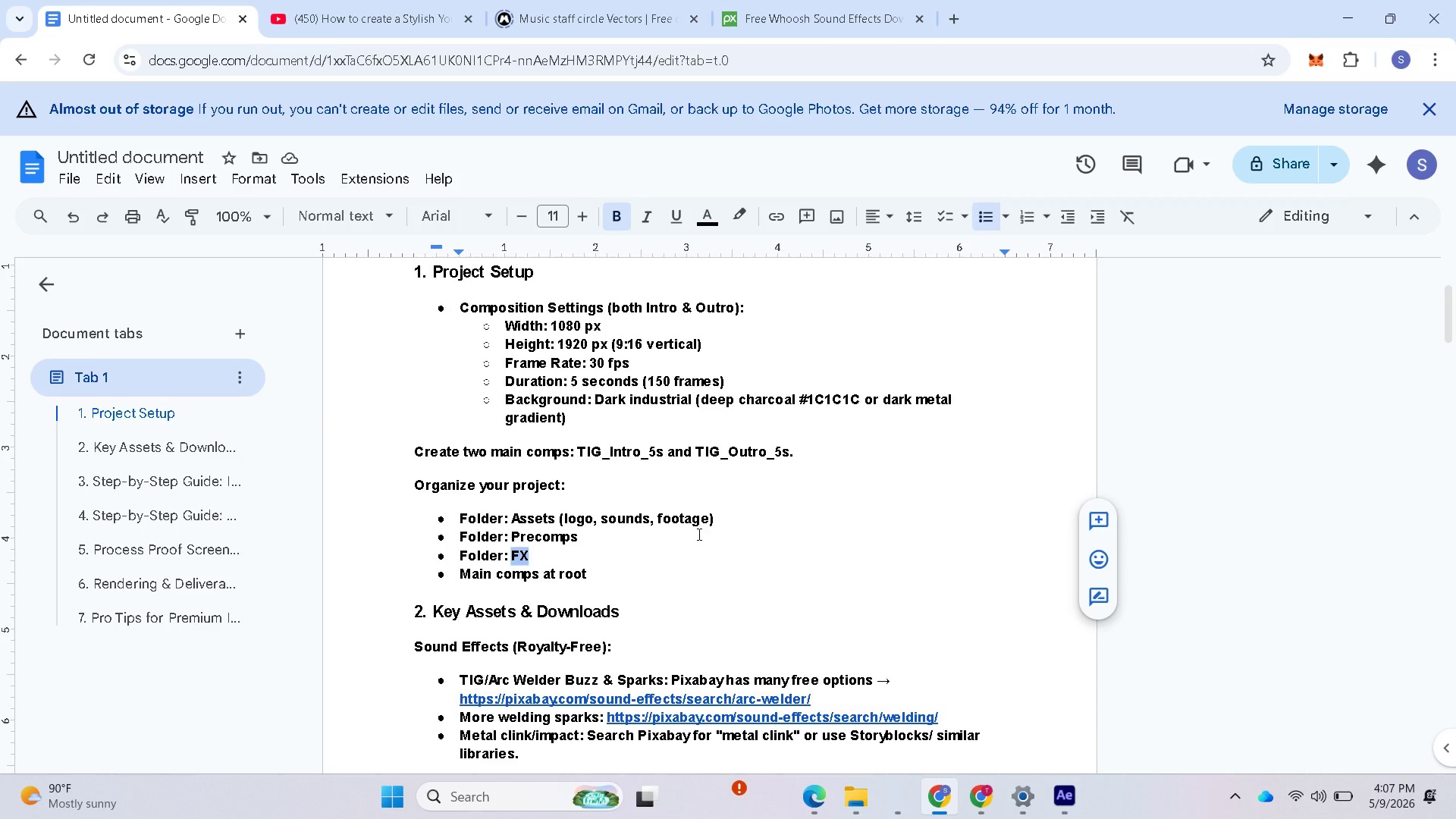 
scroll: coordinate [698, 534], scroll_direction: down, amount: 1.0
 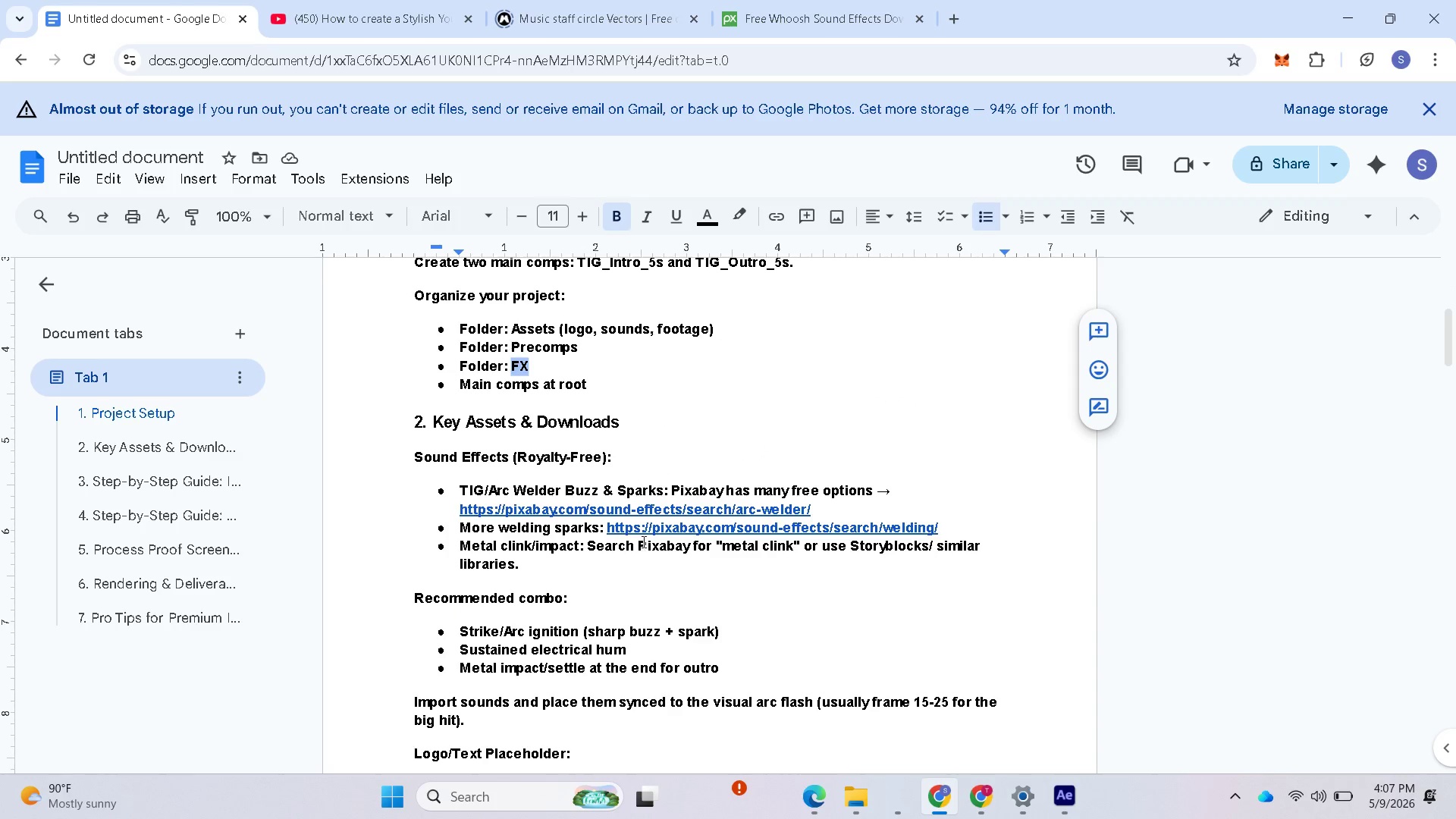 
left_click([635, 517])
 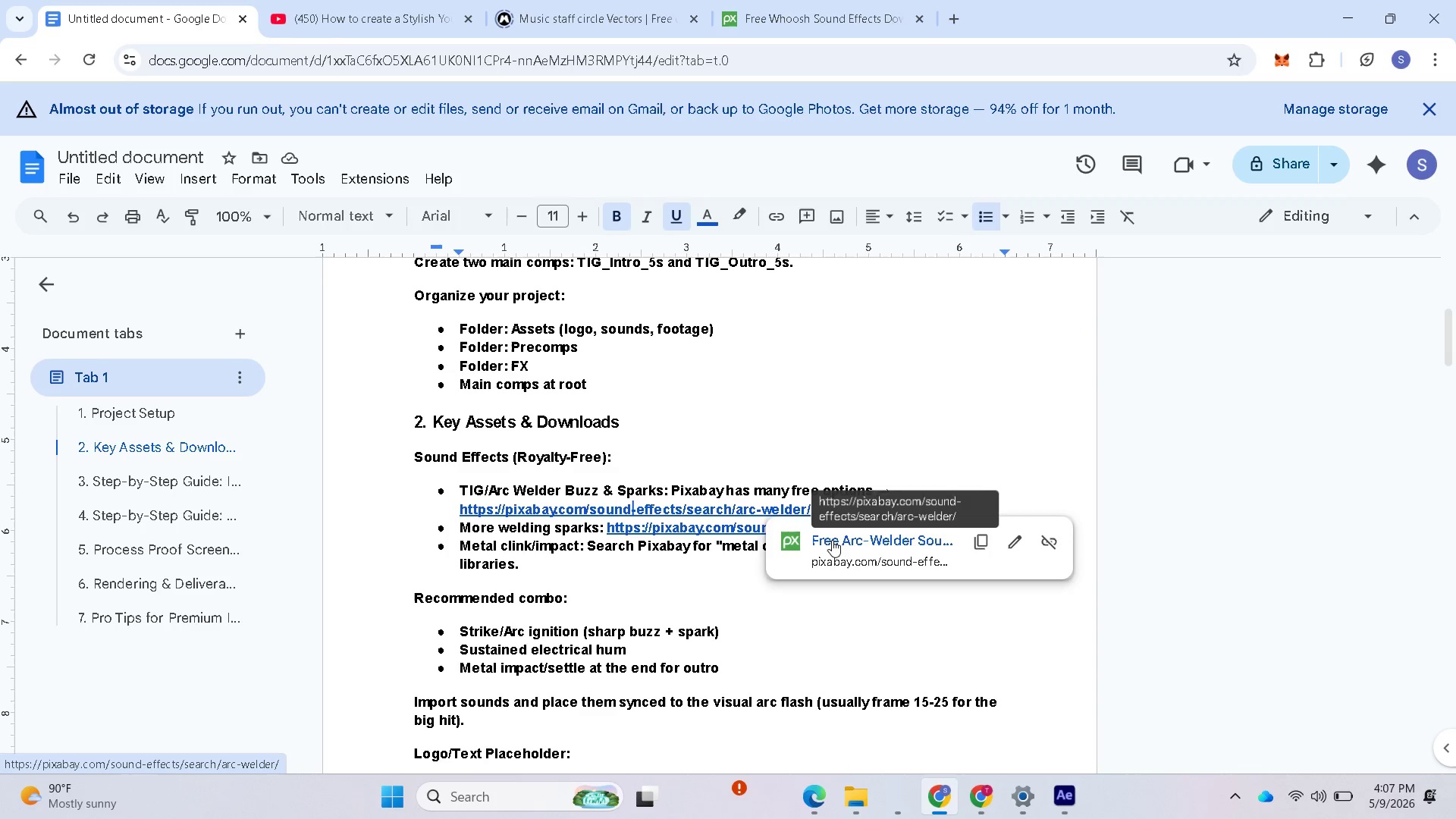 
left_click([833, 540])
 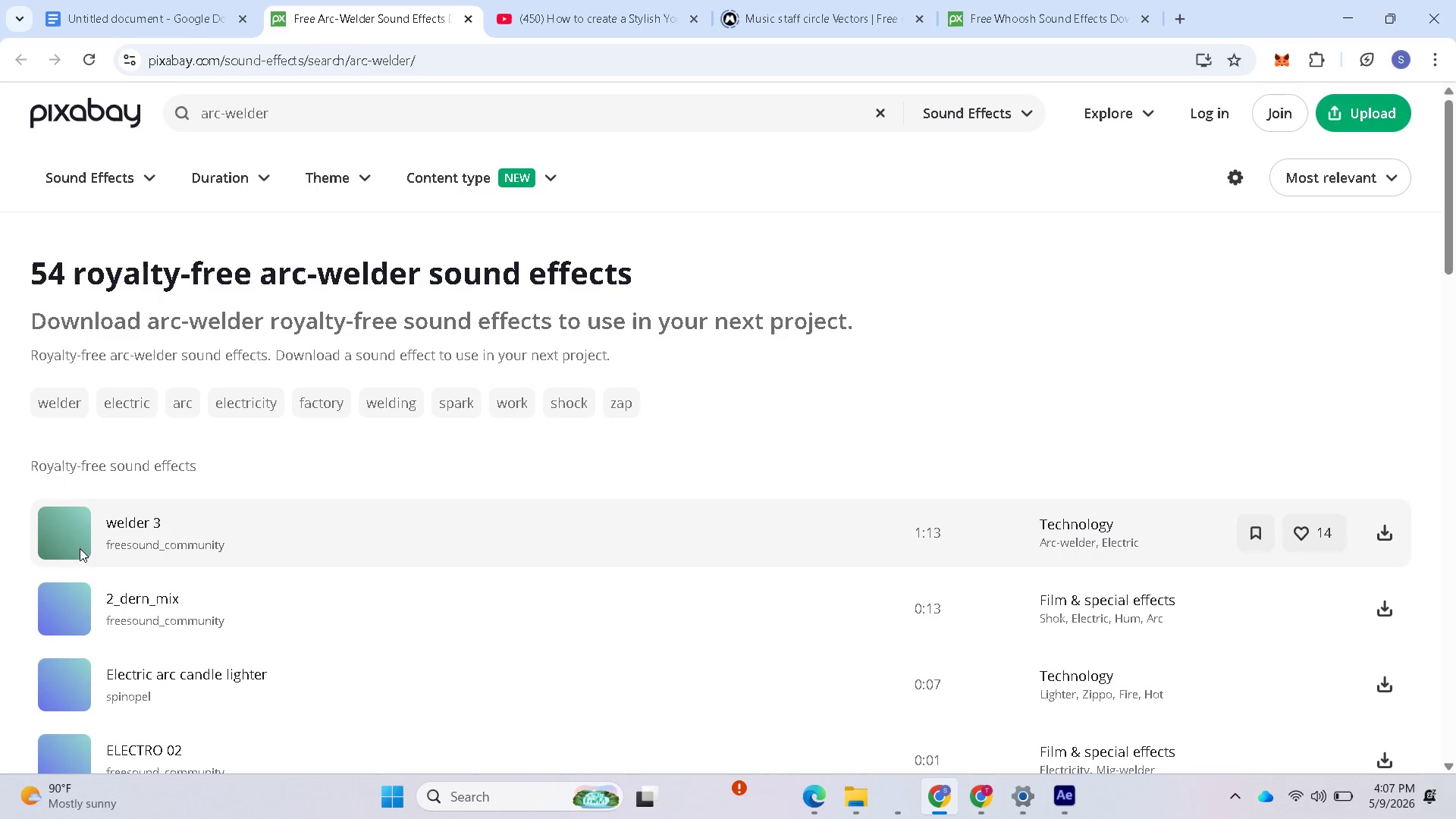 
left_click([58, 531])
 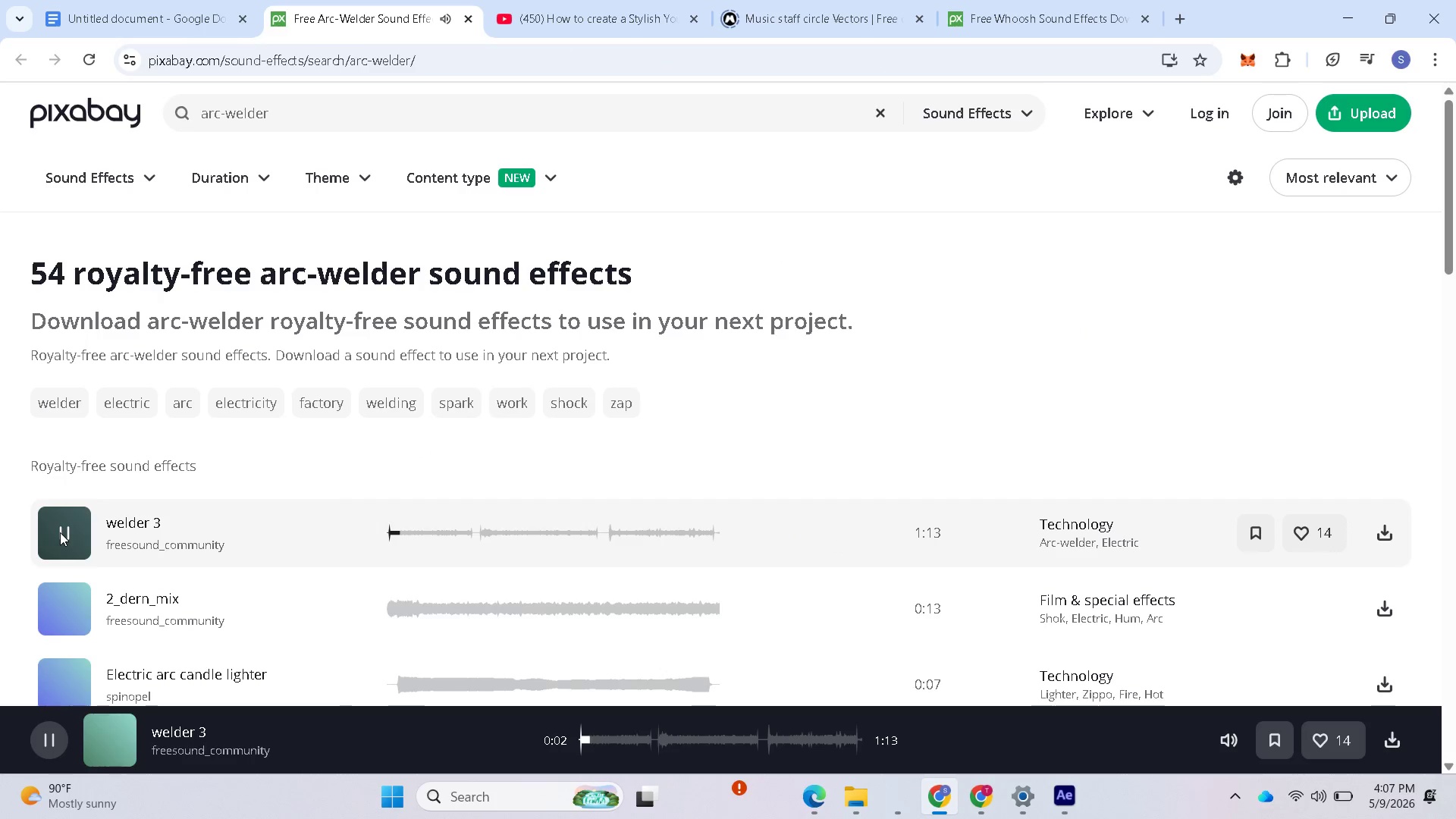 
wait(5.61)
 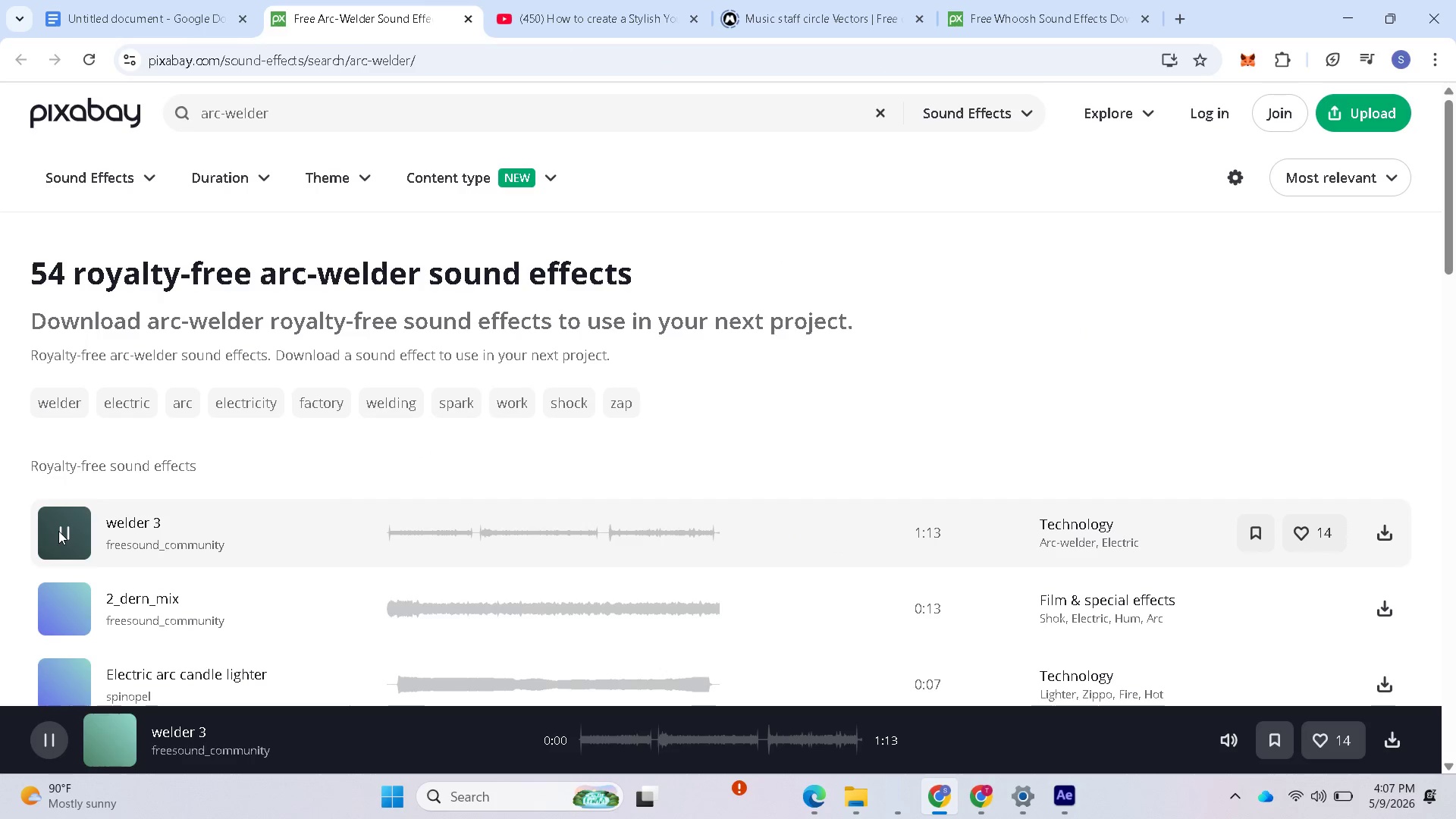 
left_click([65, 534])
 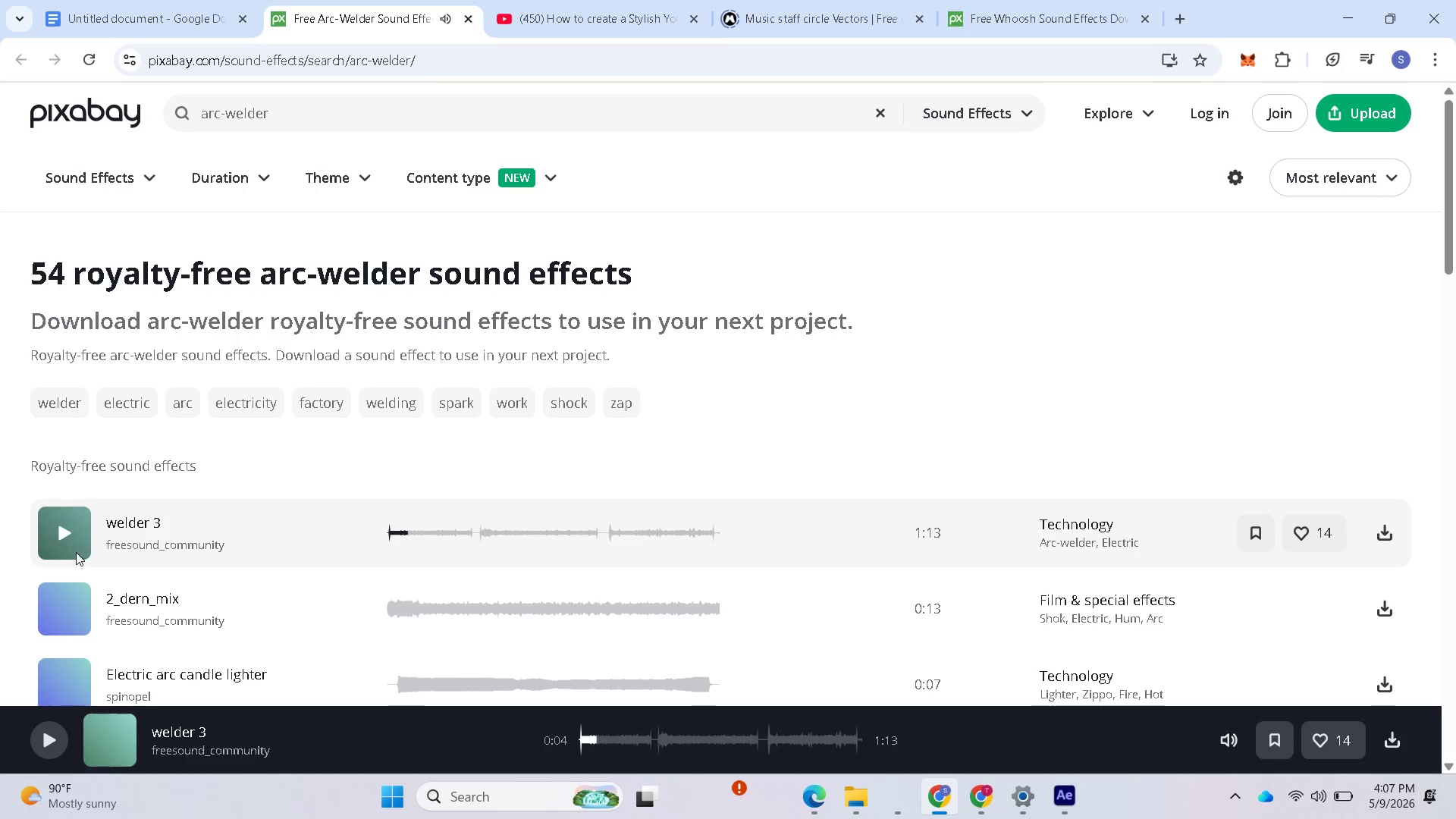 
scroll: coordinate [81, 563], scroll_direction: down, amount: 2.0
 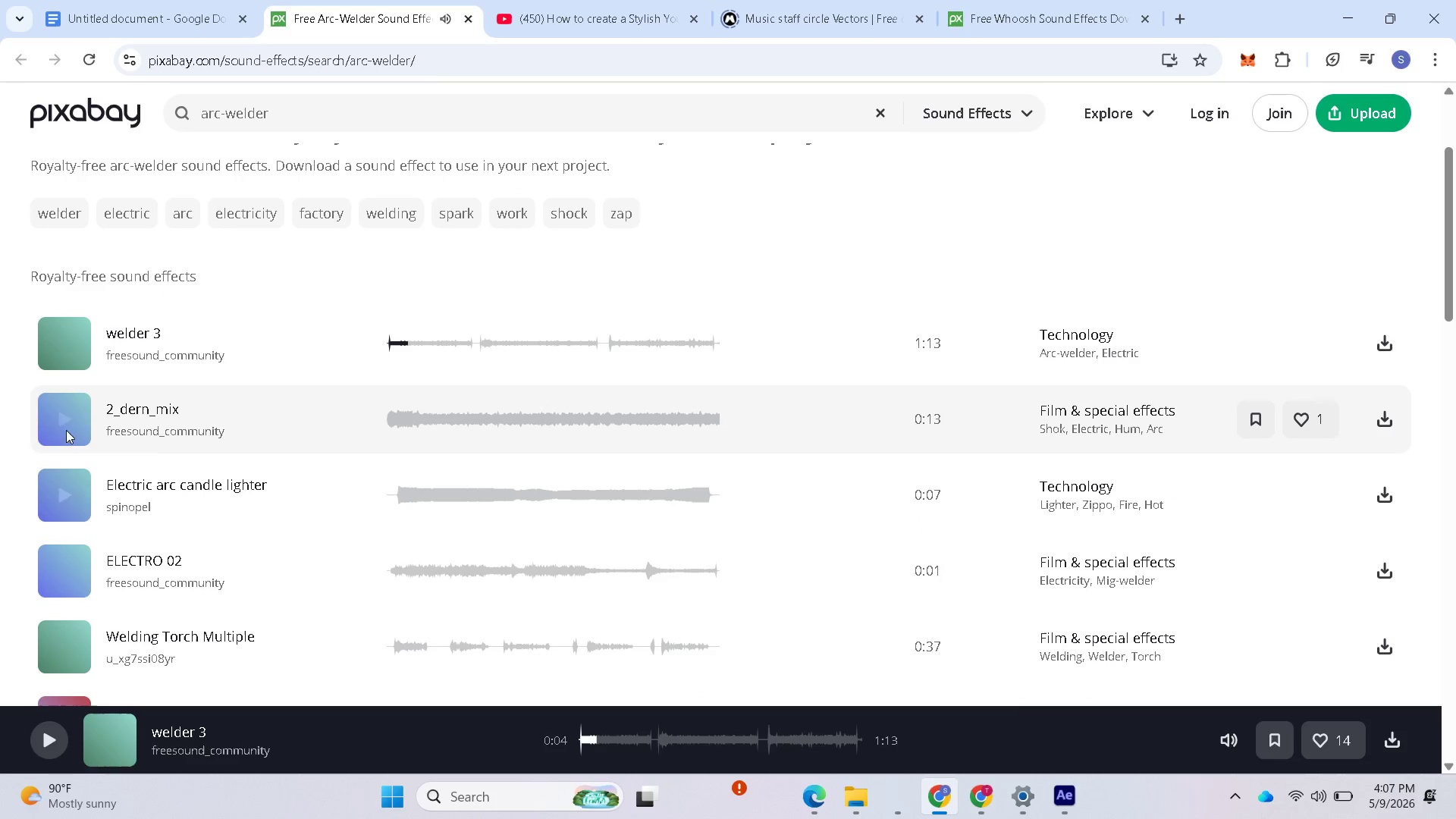 
left_click([64, 417])
 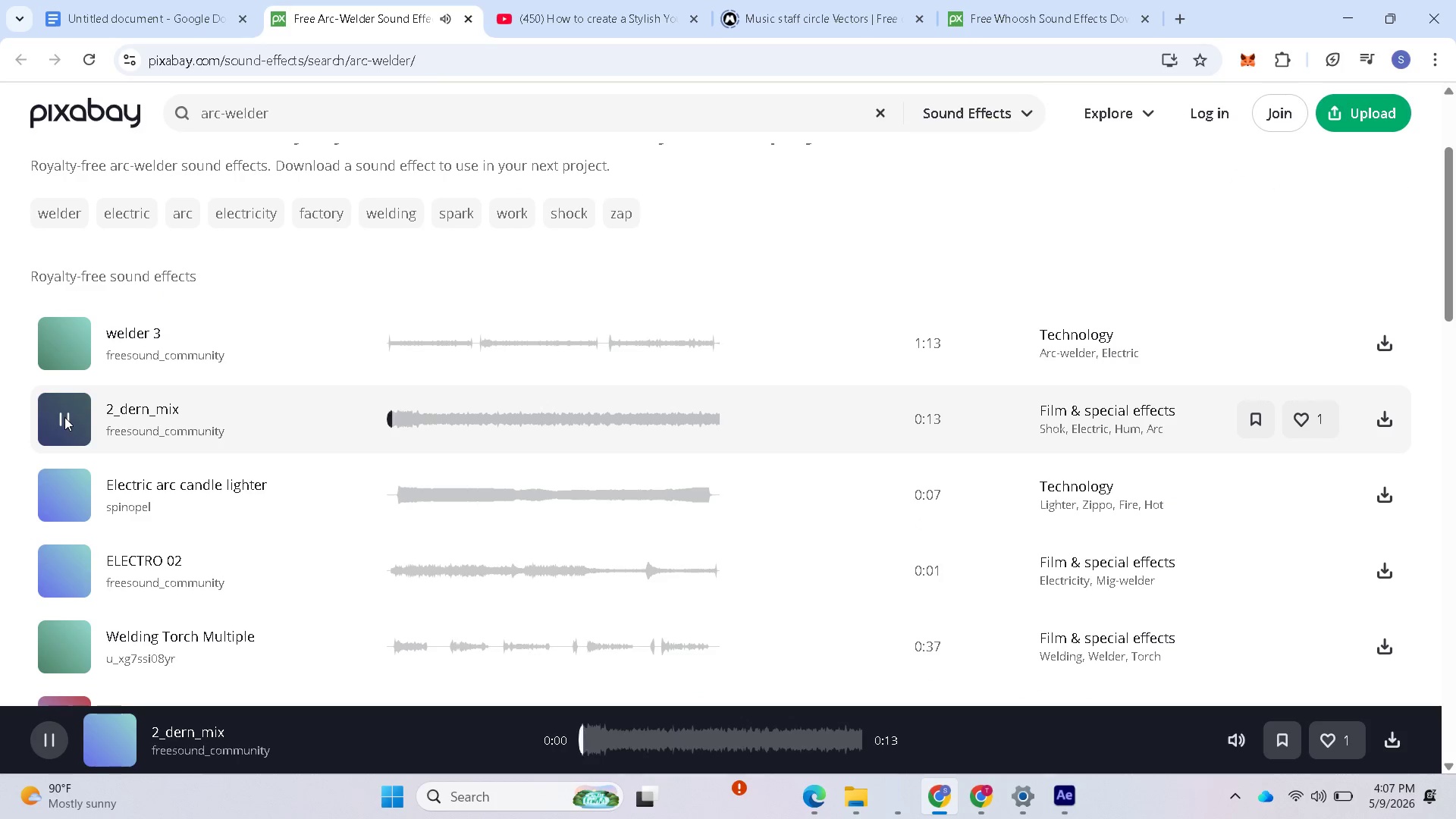 
left_click([64, 417])
 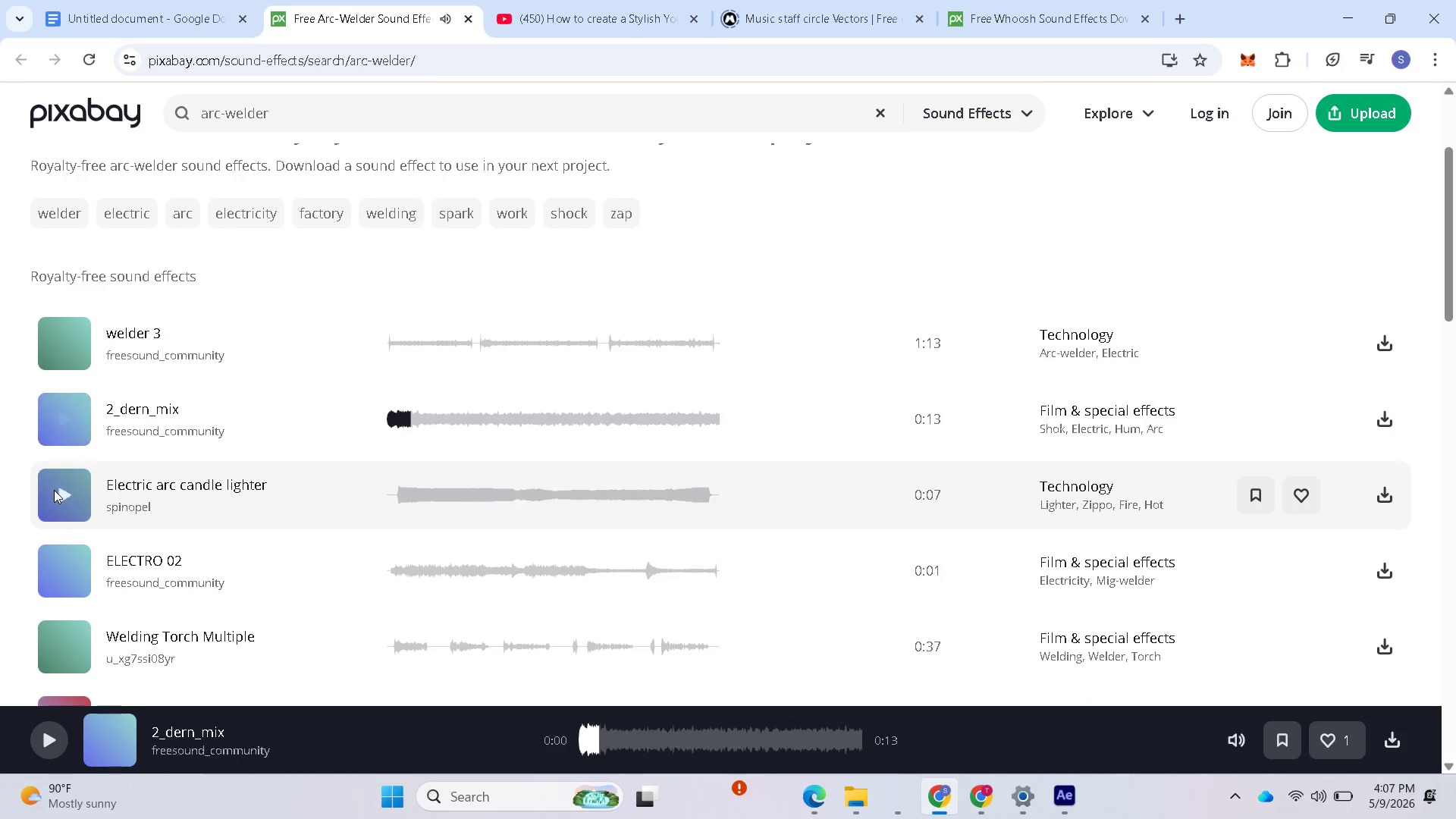 
left_click([54, 493])
 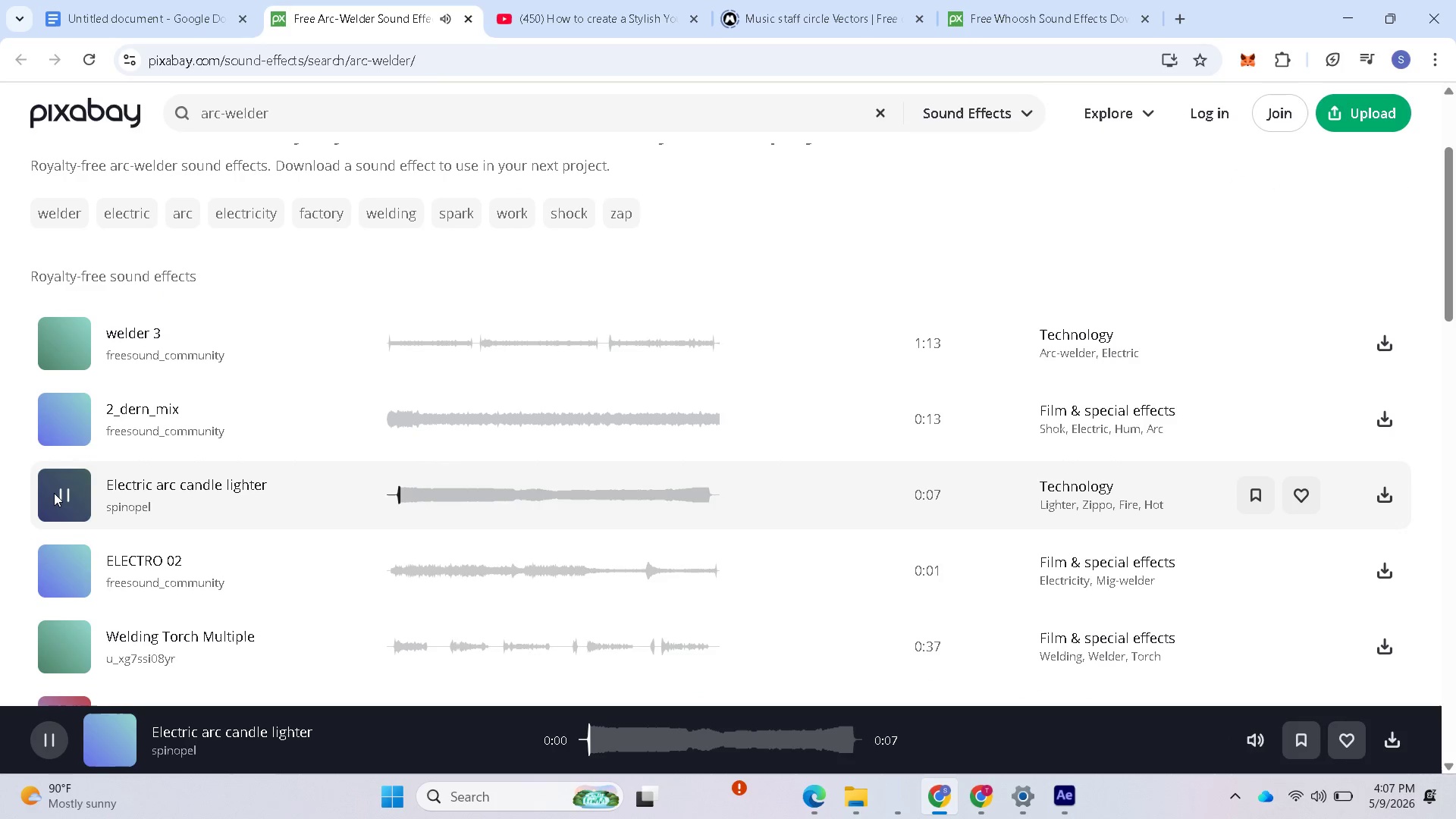 
left_click([54, 493])
 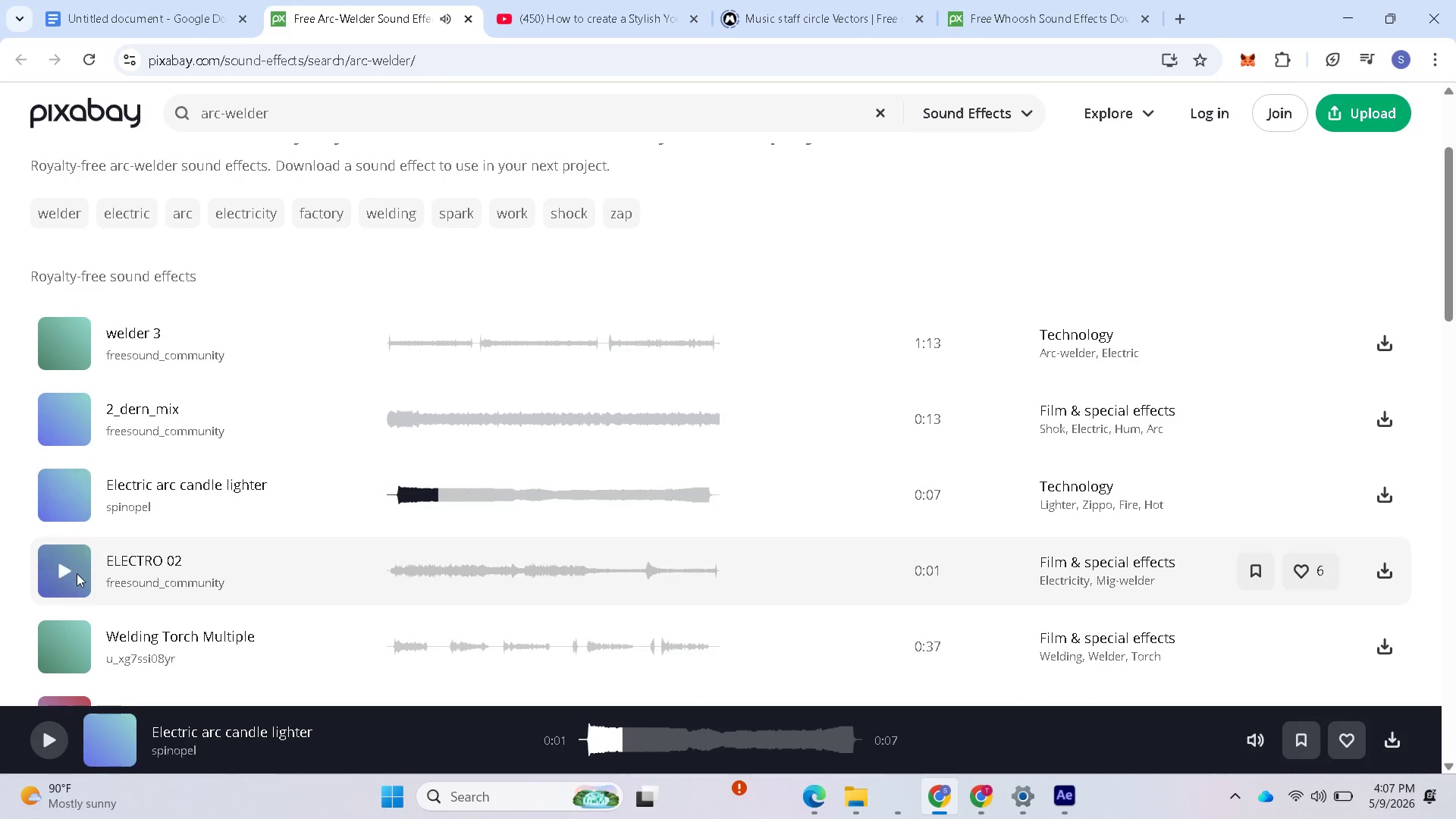 
left_click([77, 573])
 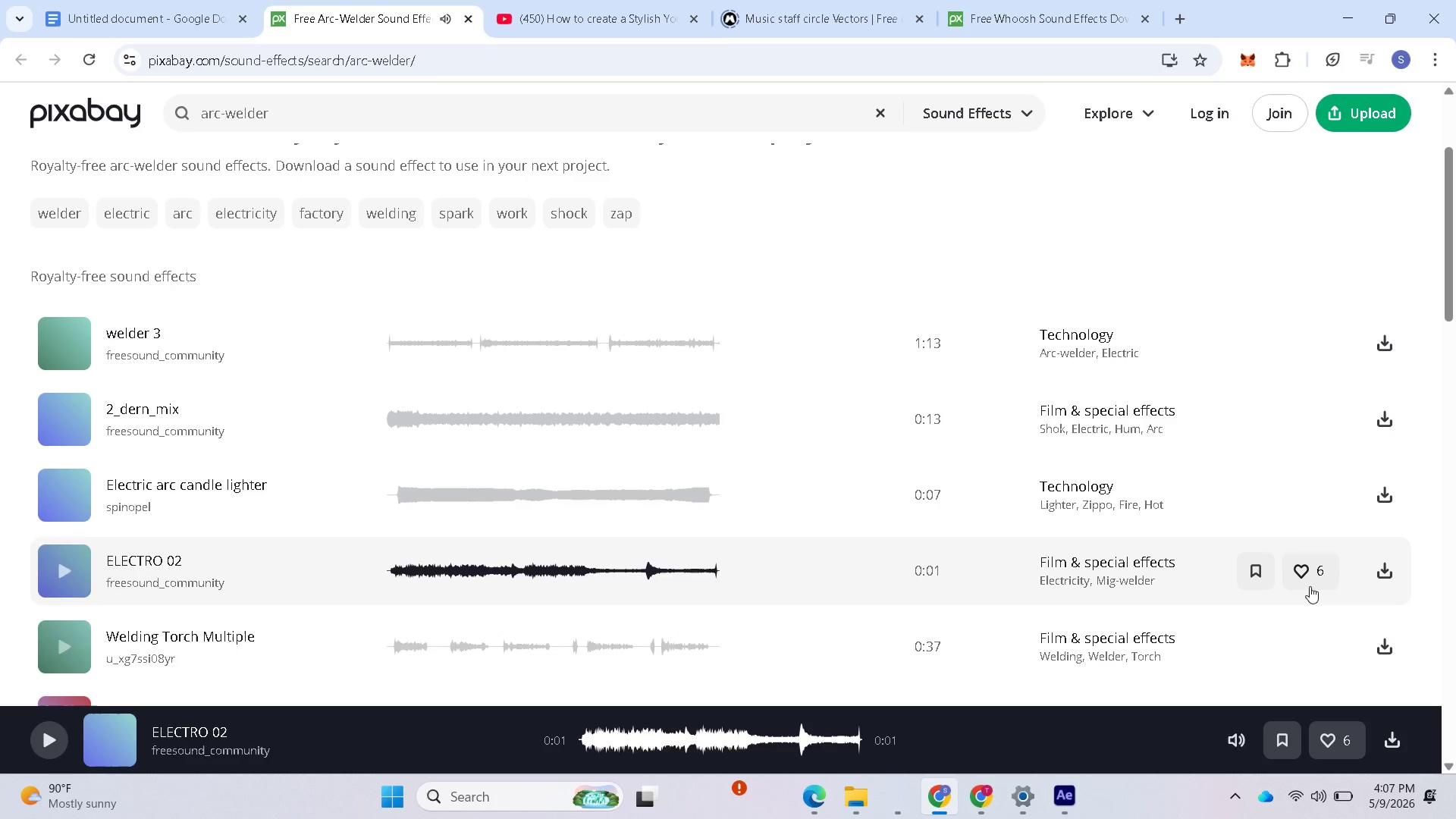 
left_click([1396, 570])
 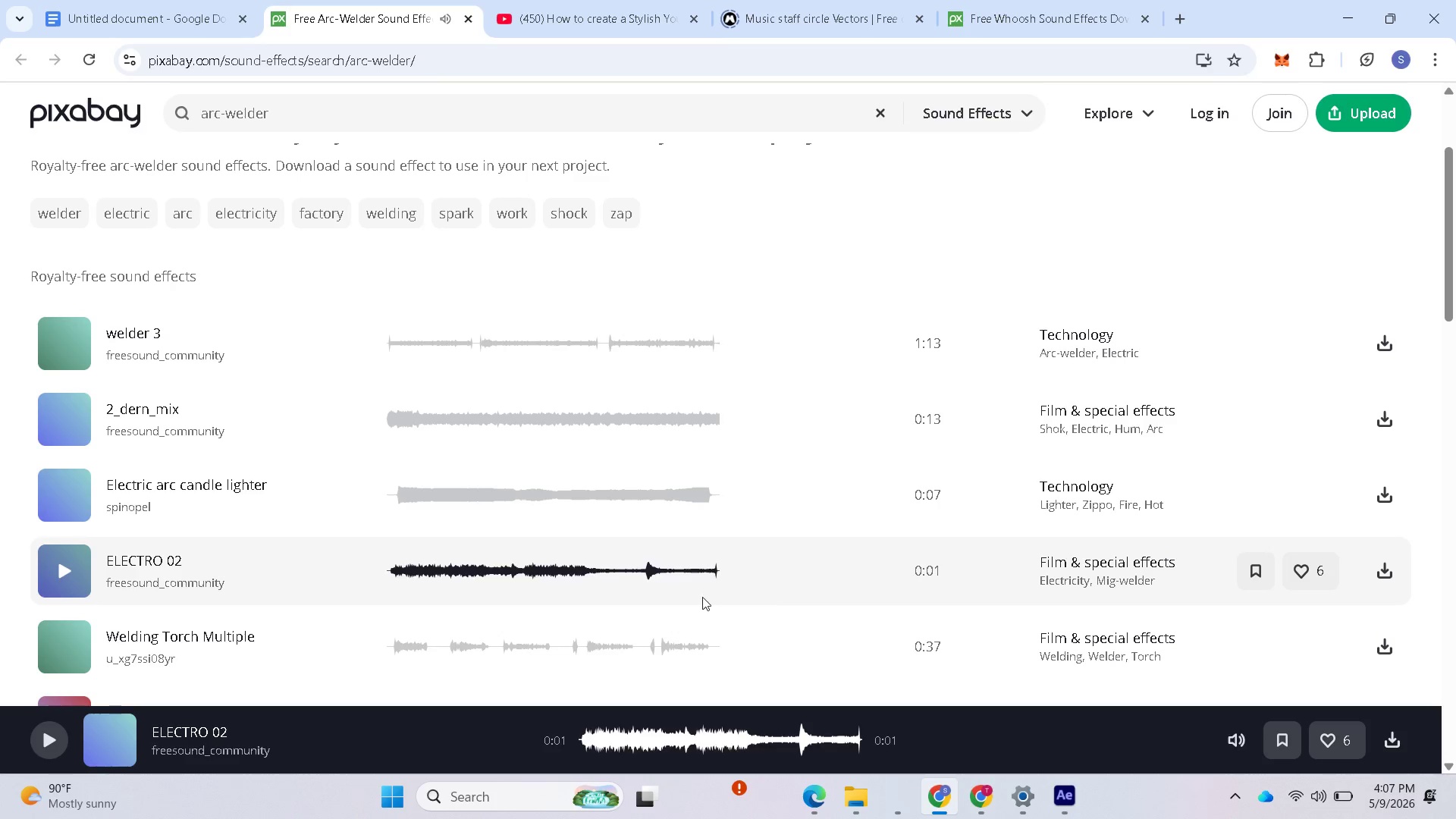 
scroll: coordinate [592, 564], scroll_direction: down, amount: 1.0
 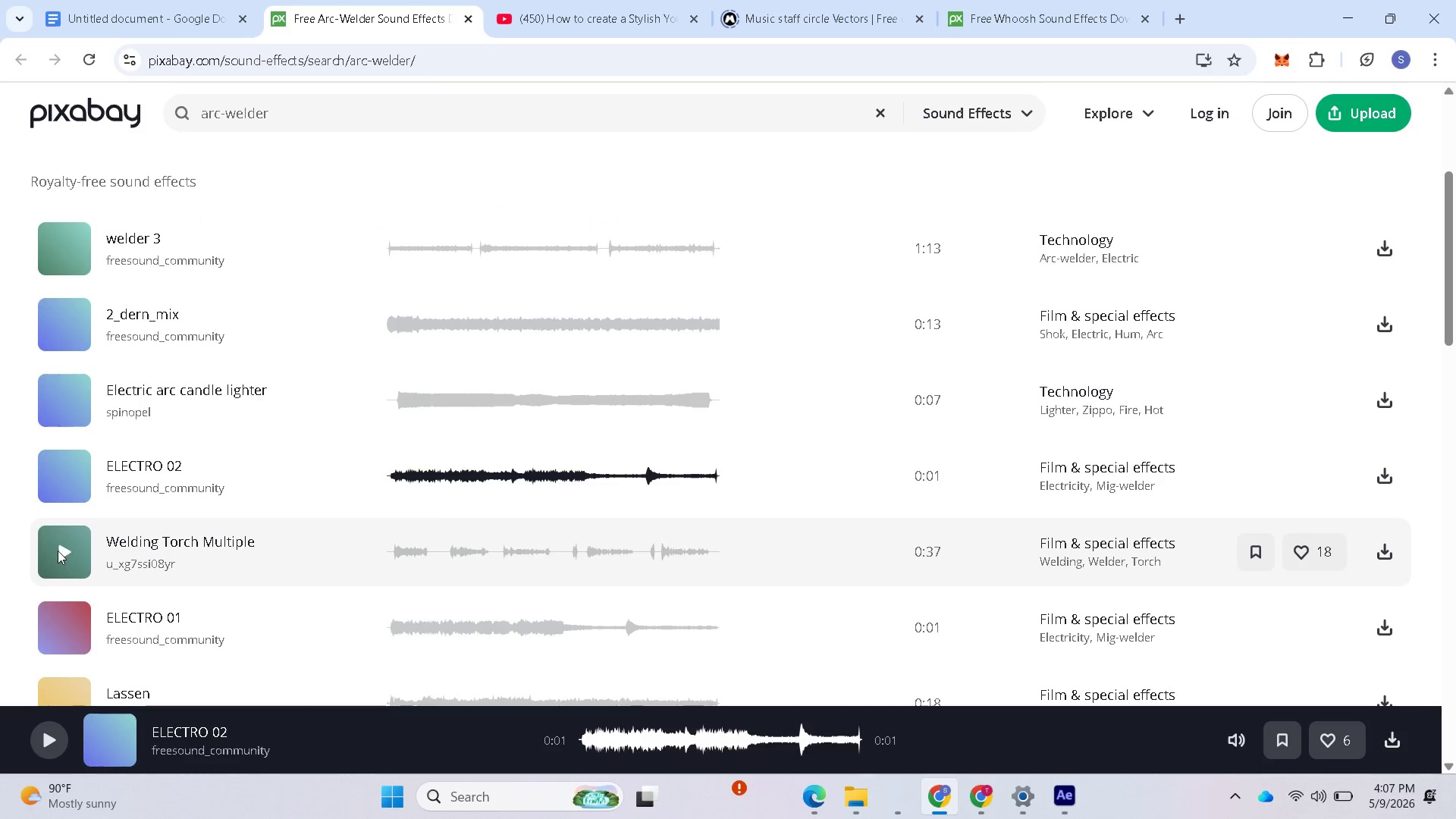 
left_click([56, 551])
 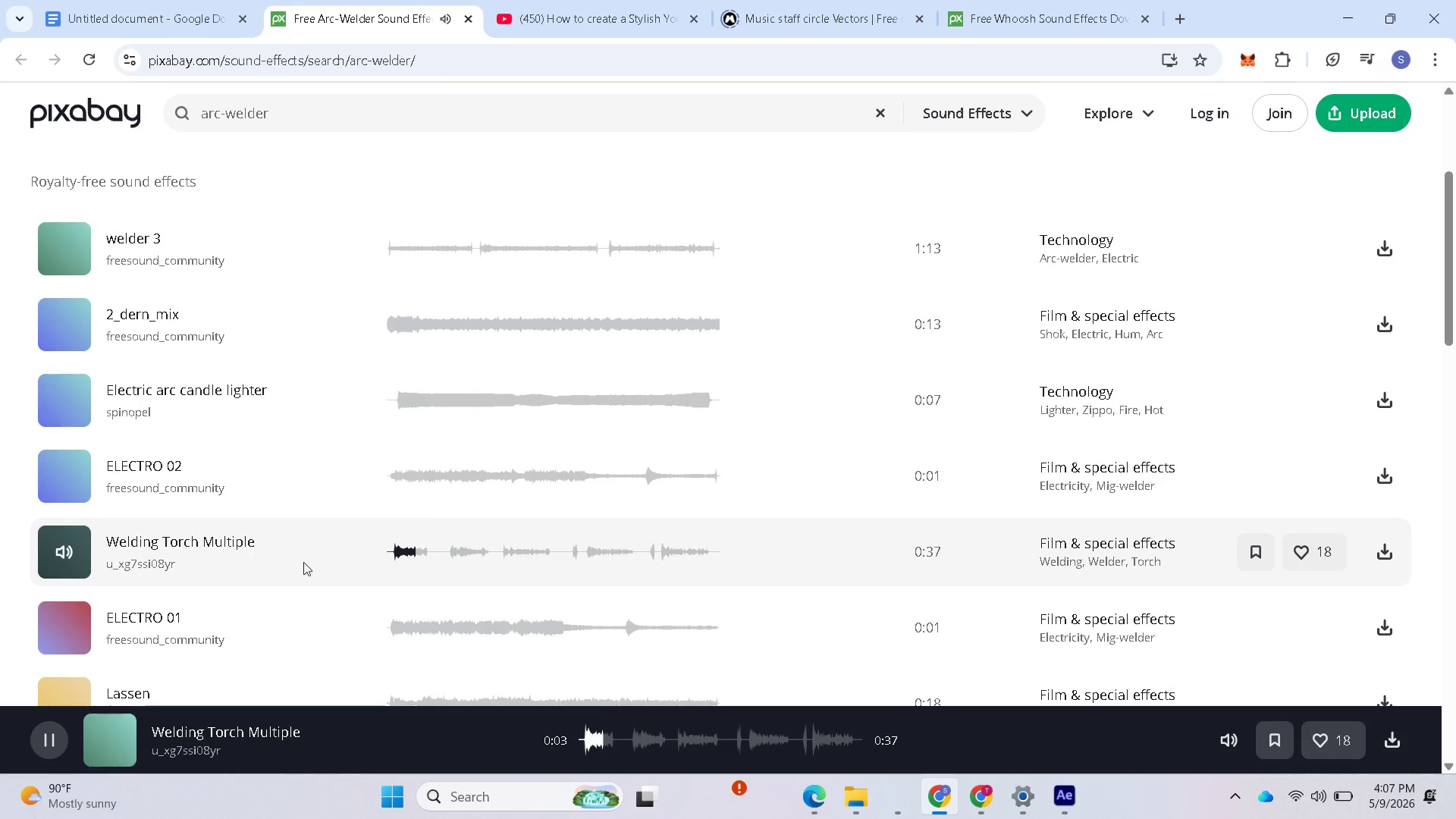 
wait(9.25)
 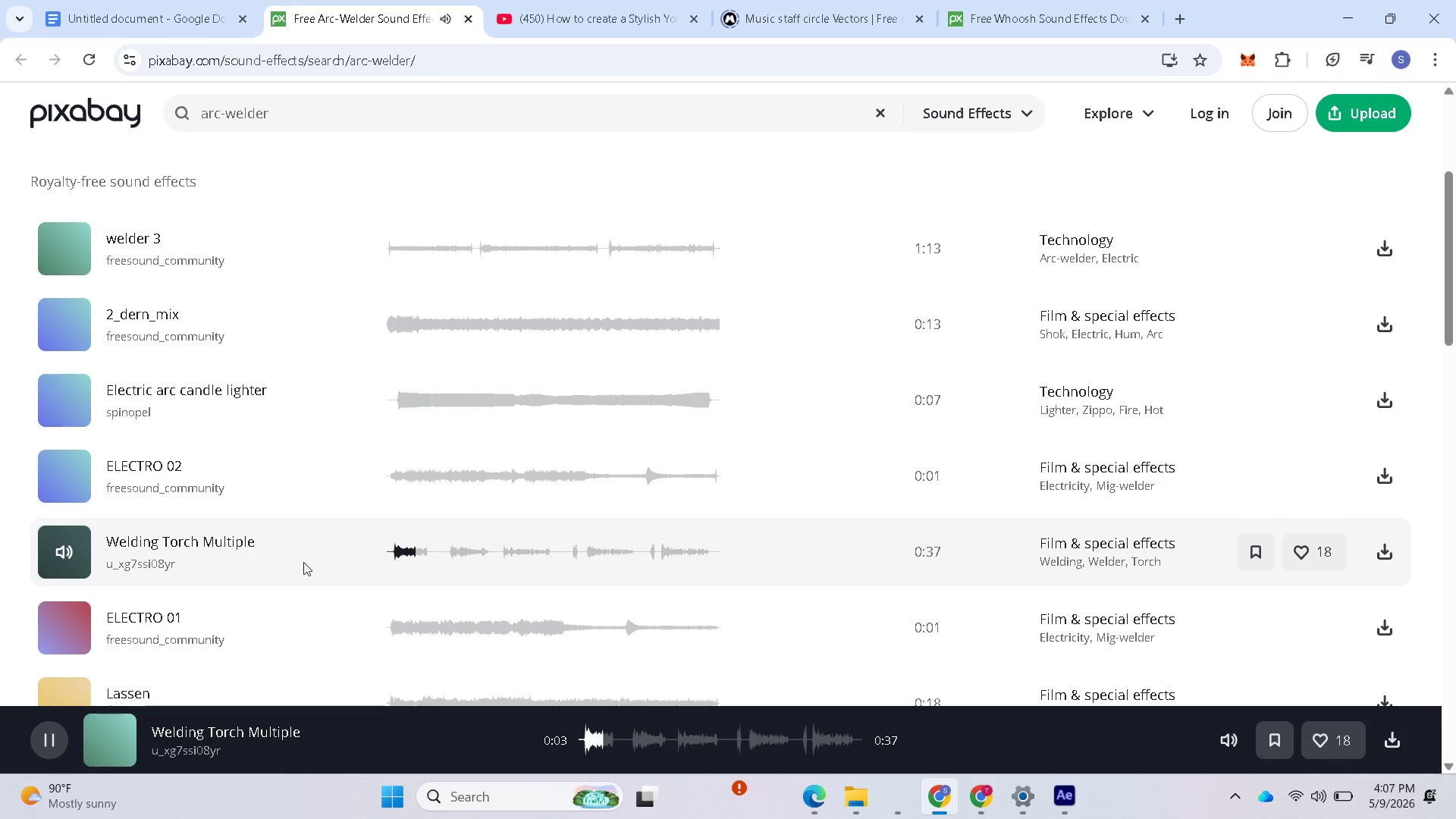 
left_click([987, 337])
 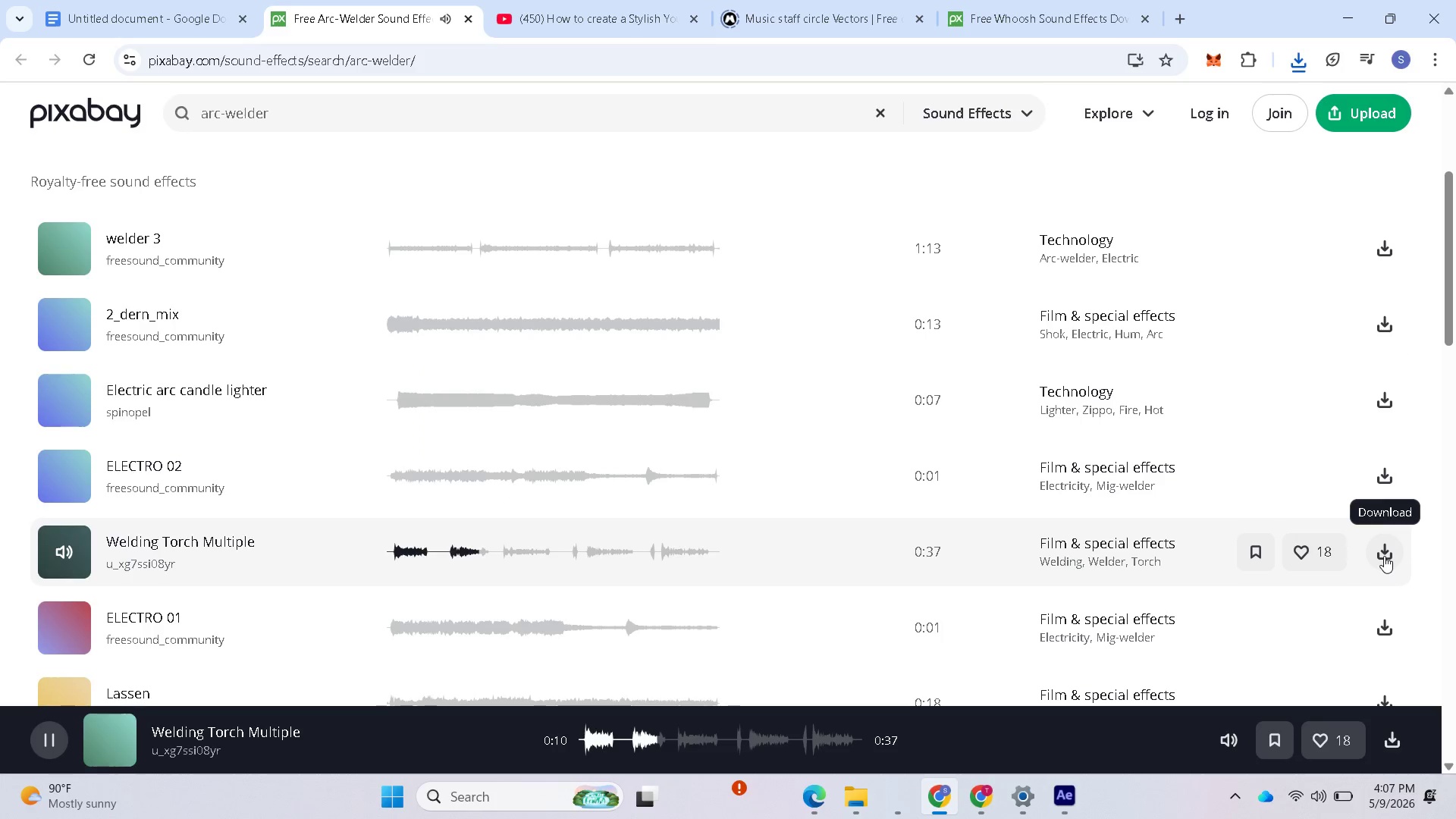 
left_click([1384, 556])
 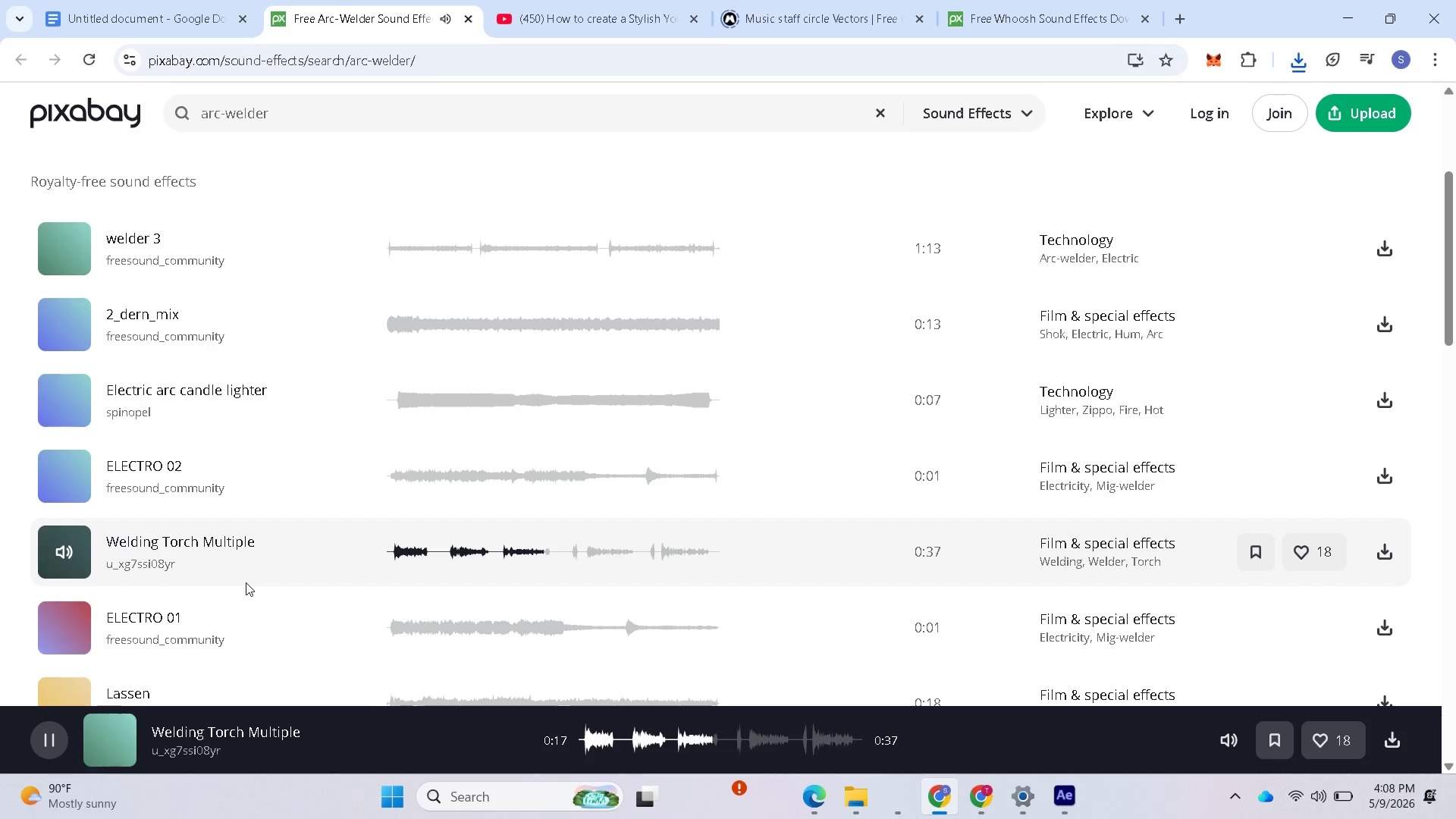 
wait(11.73)
 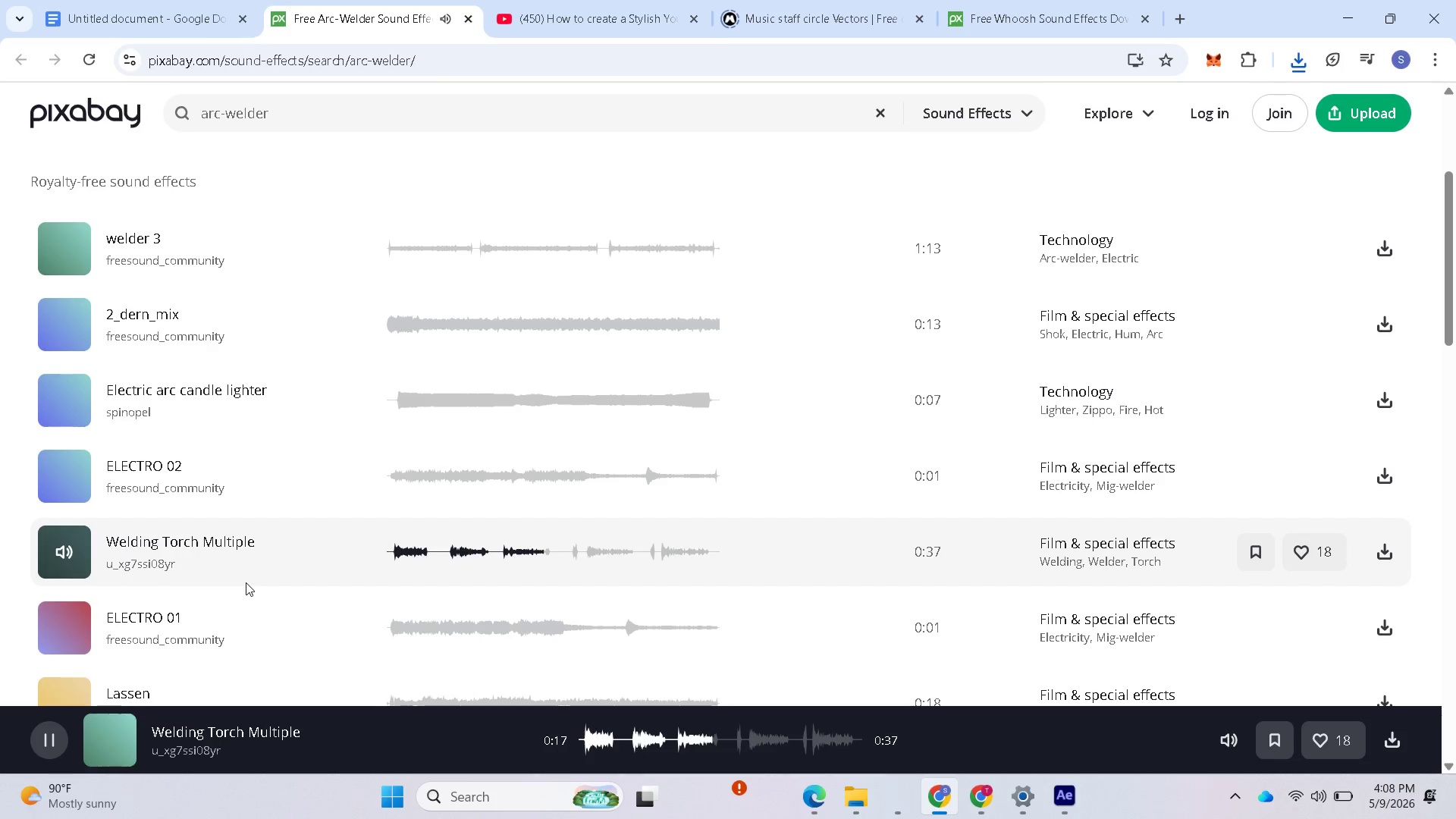 
left_click([61, 550])
 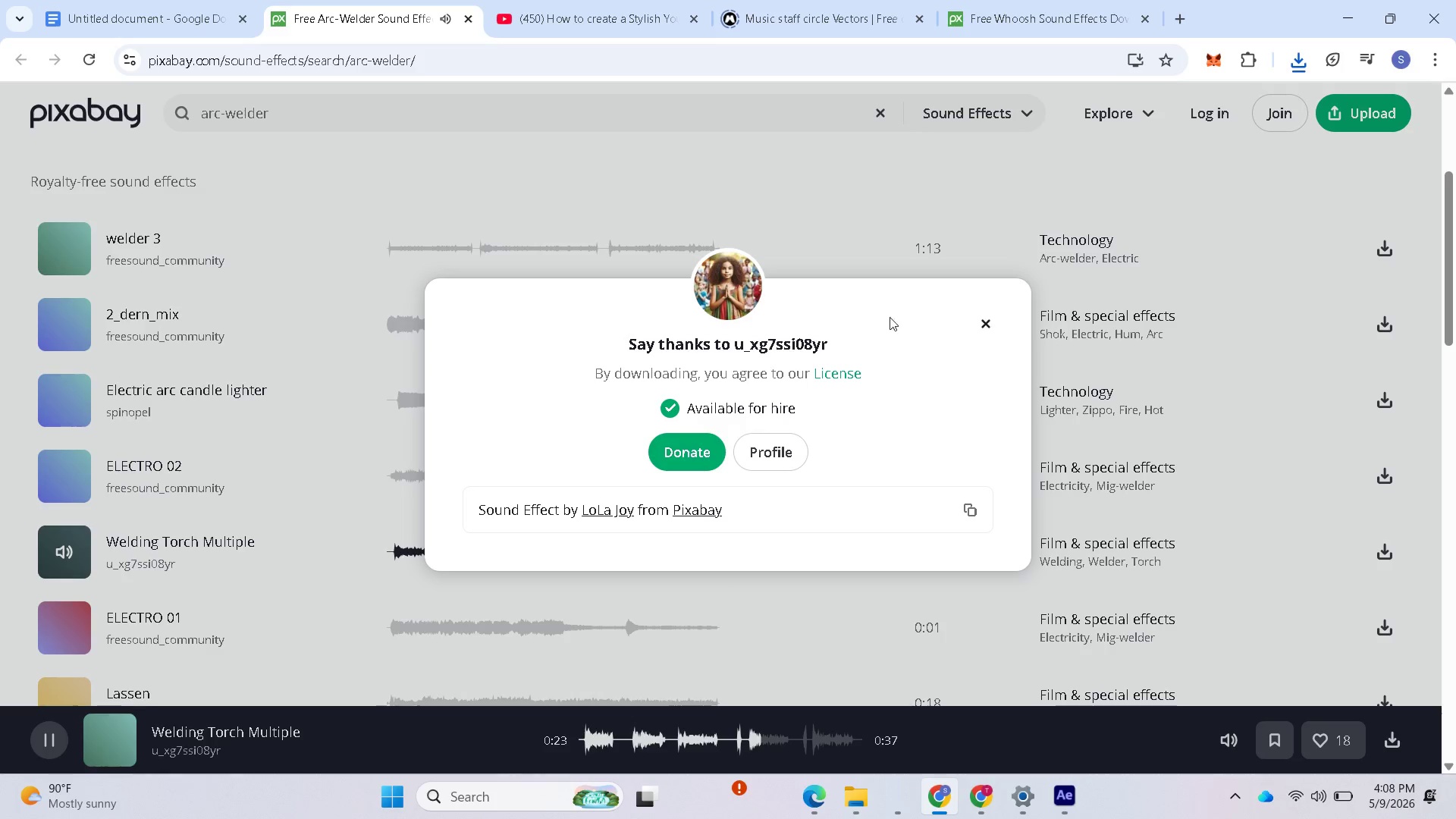 
left_click([990, 325])
 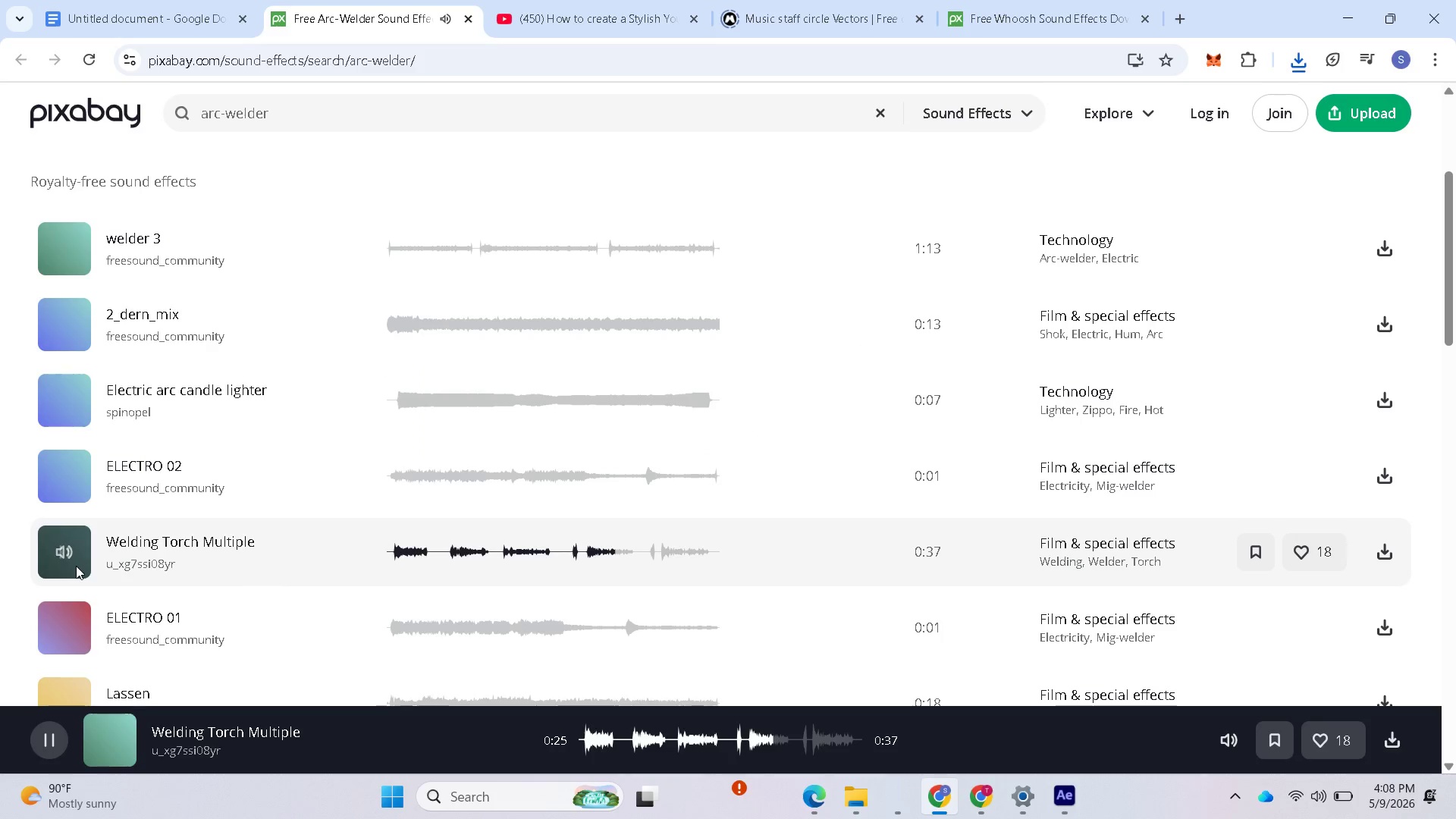 
left_click([69, 555])
 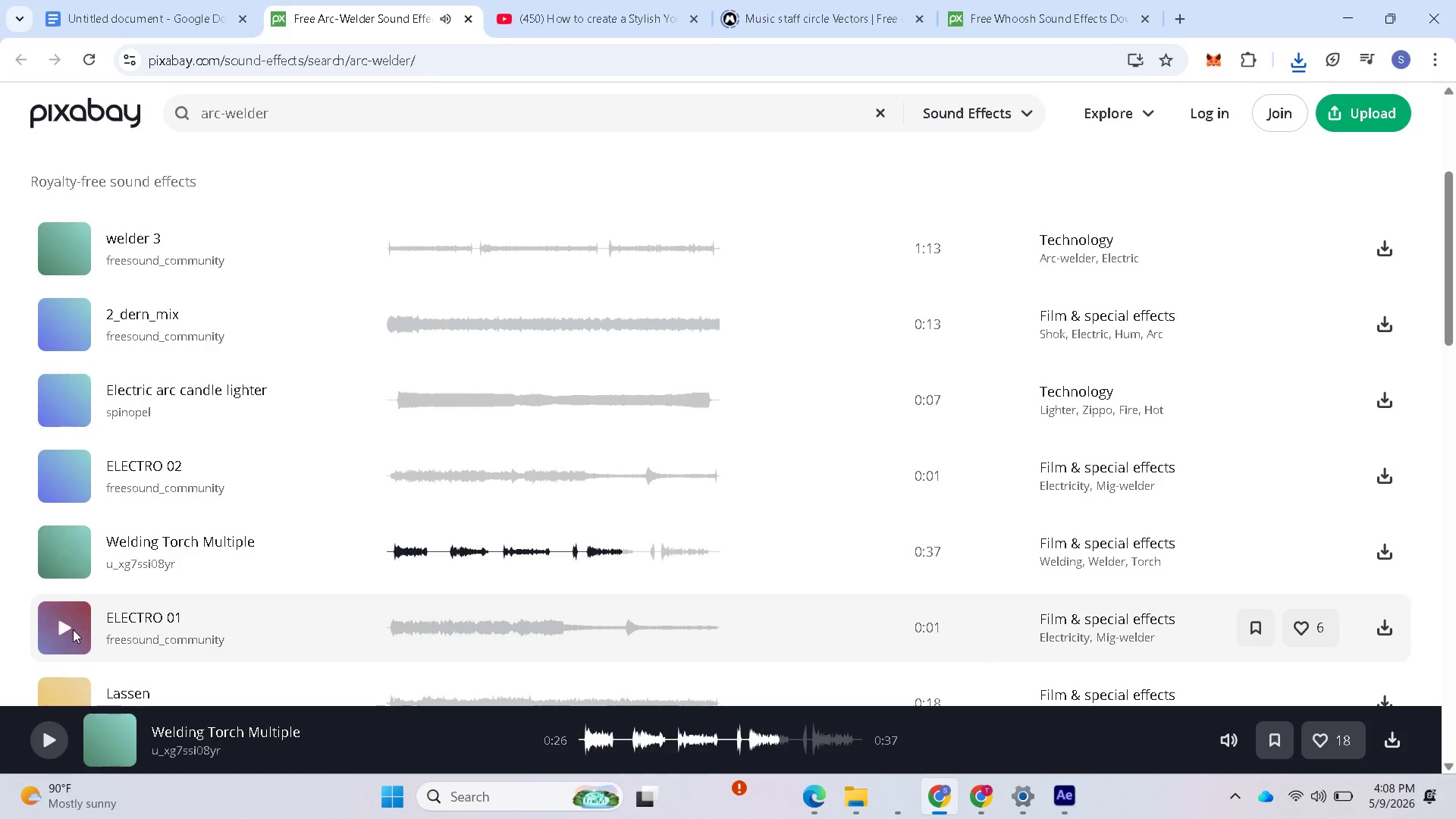 
left_click([73, 629])
 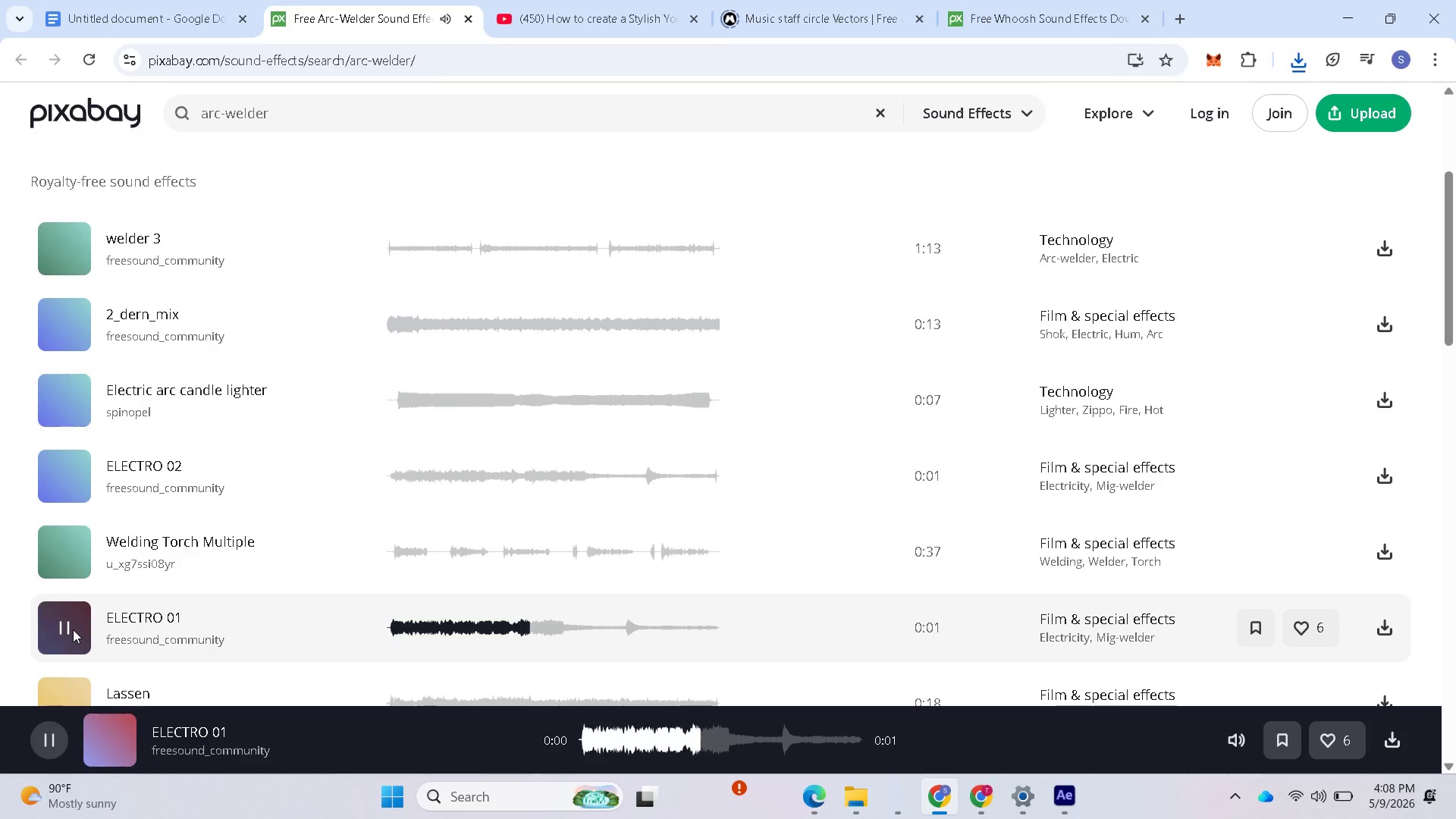 
scroll: coordinate [286, 603], scroll_direction: down, amount: 1.0
 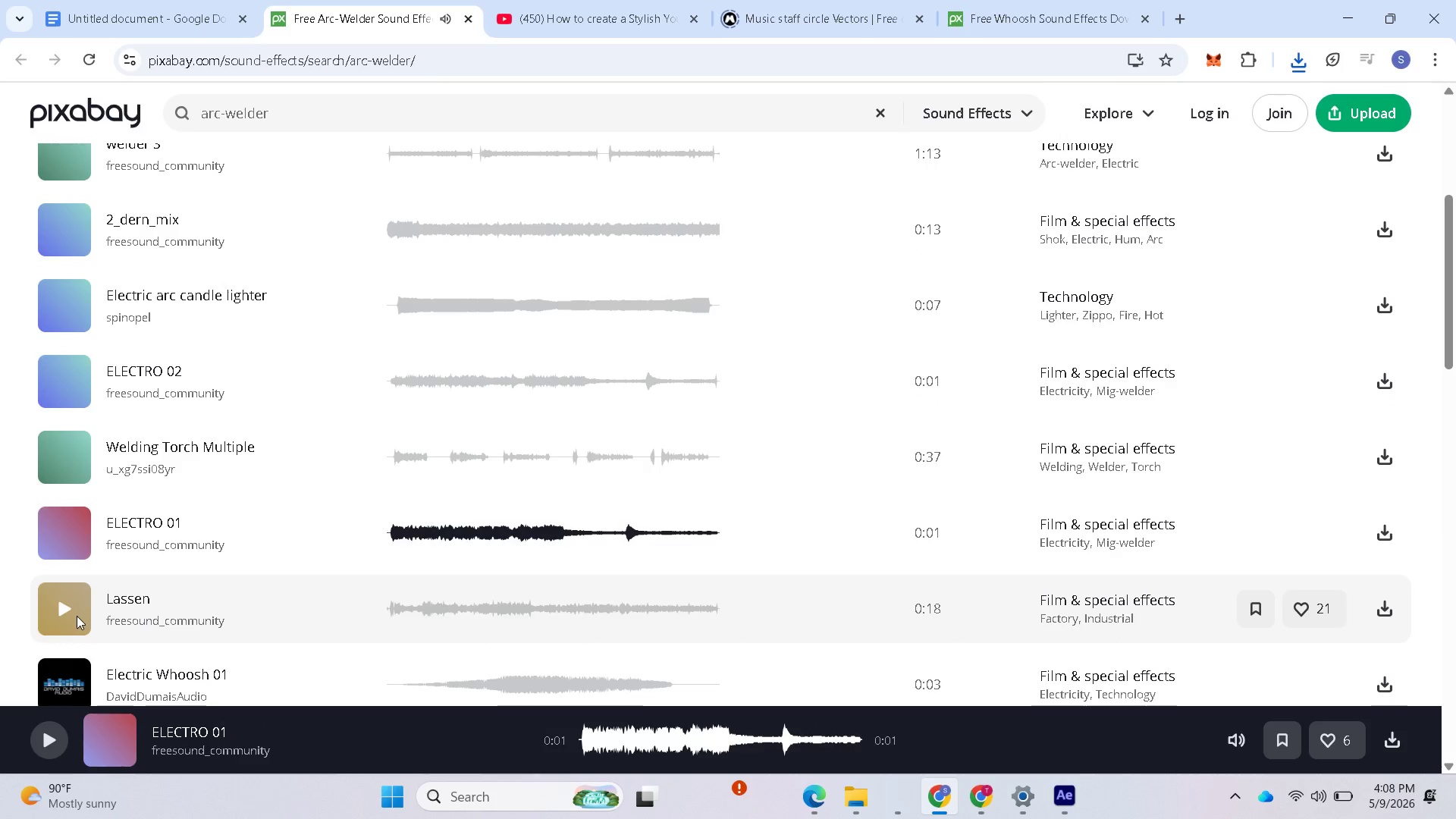 
left_click([70, 612])
 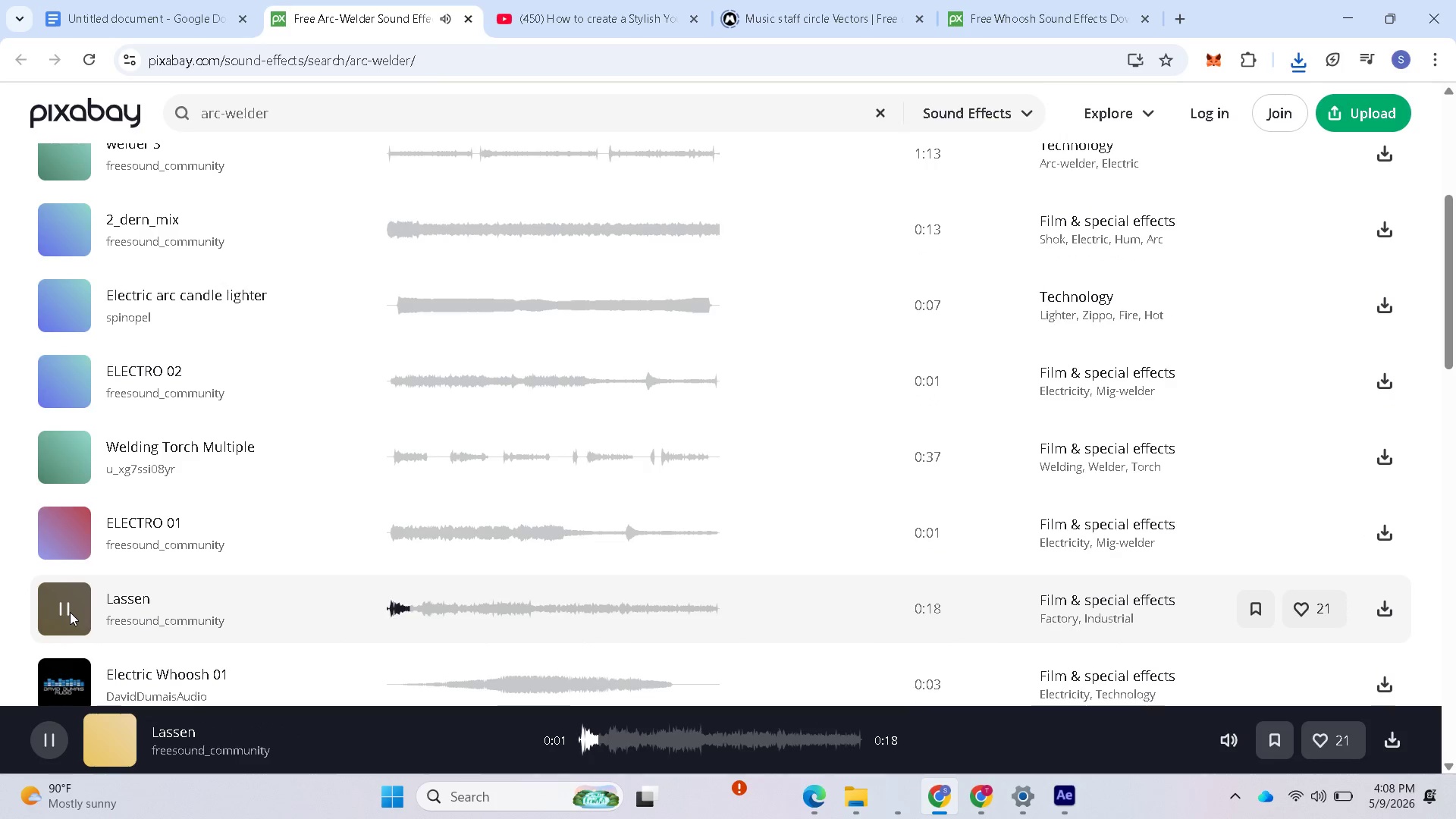 
scroll: coordinate [97, 624], scroll_direction: down, amount: 2.0
 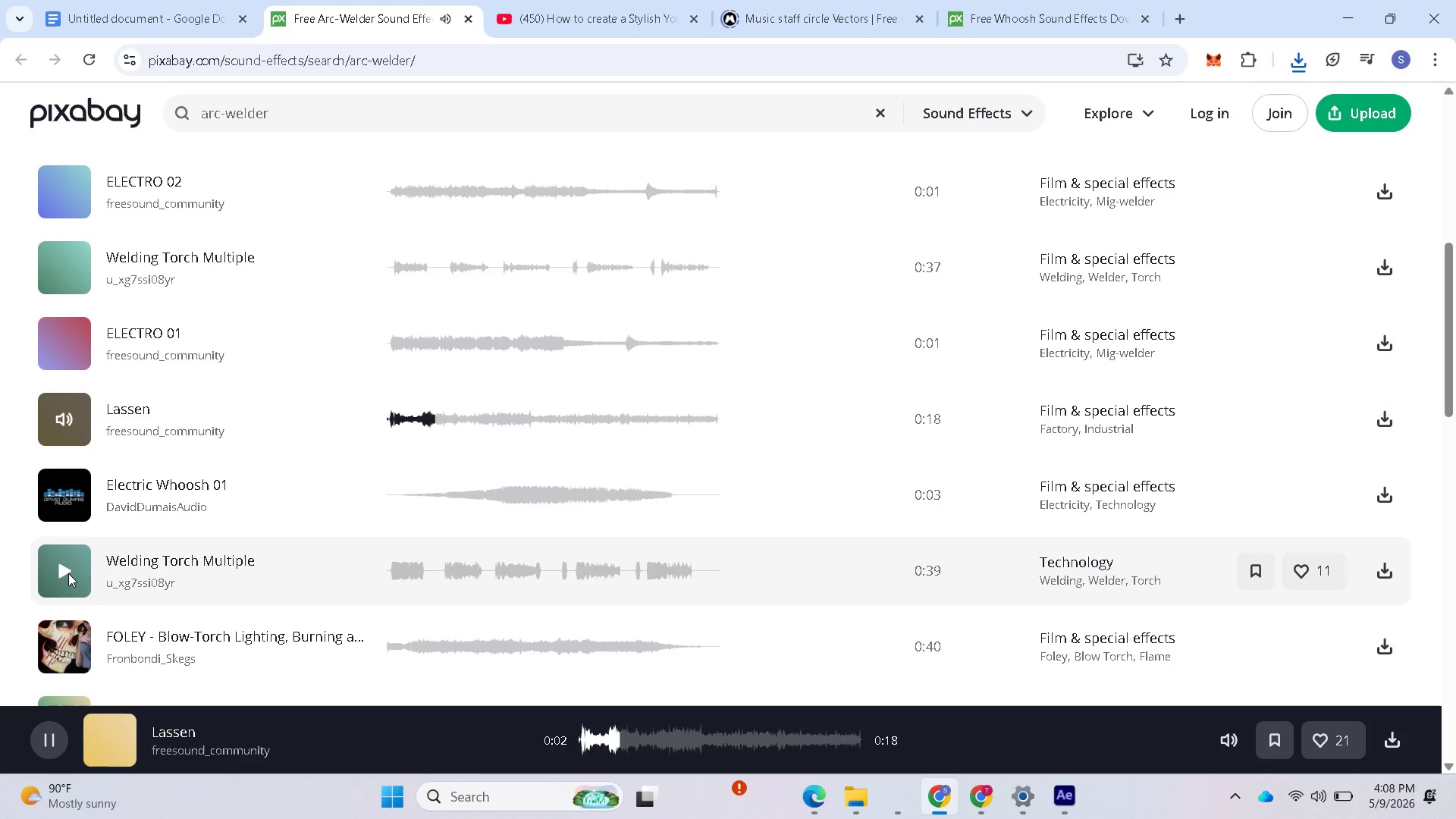 
left_click([68, 573])
 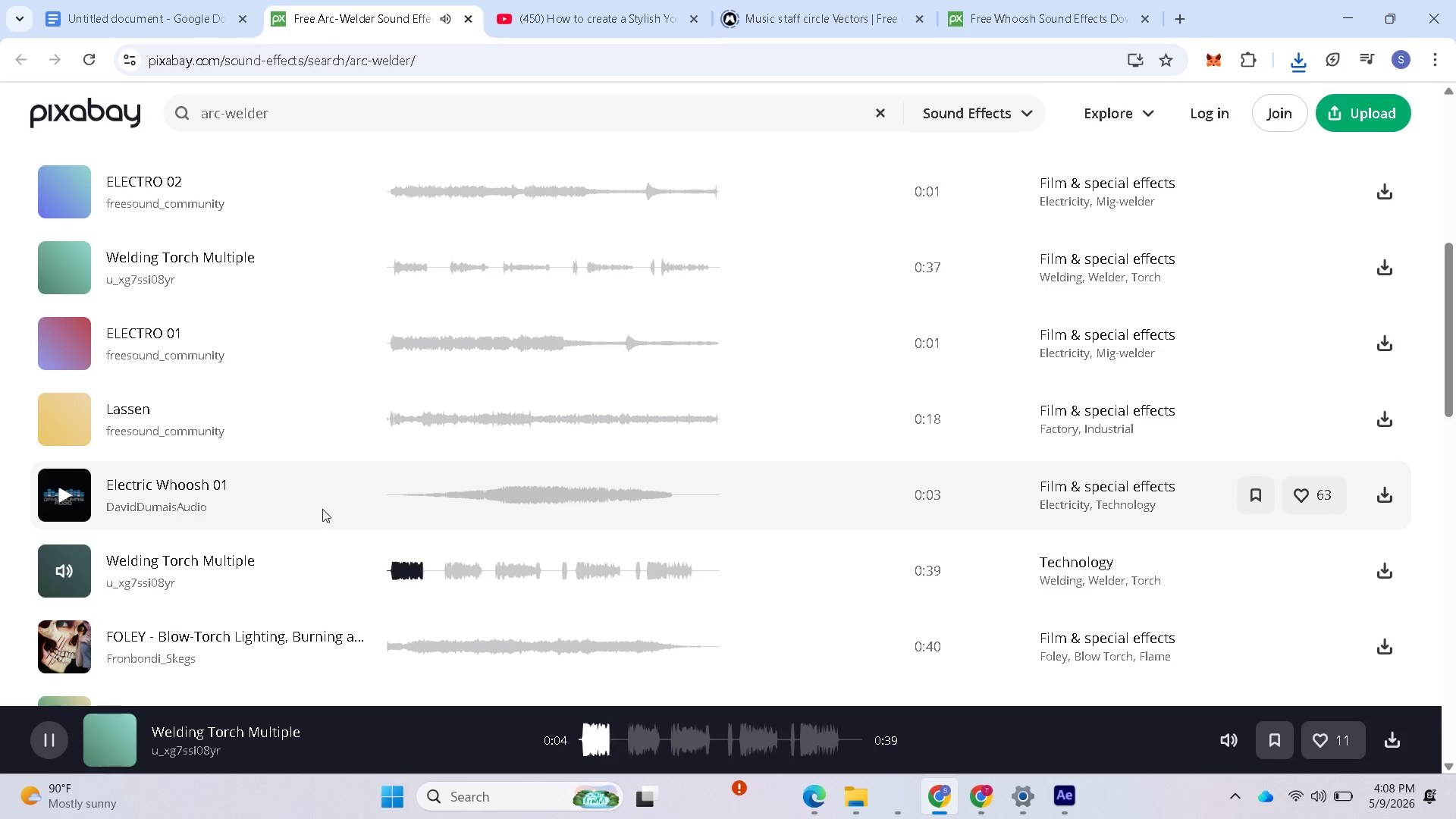 
wait(9.95)
 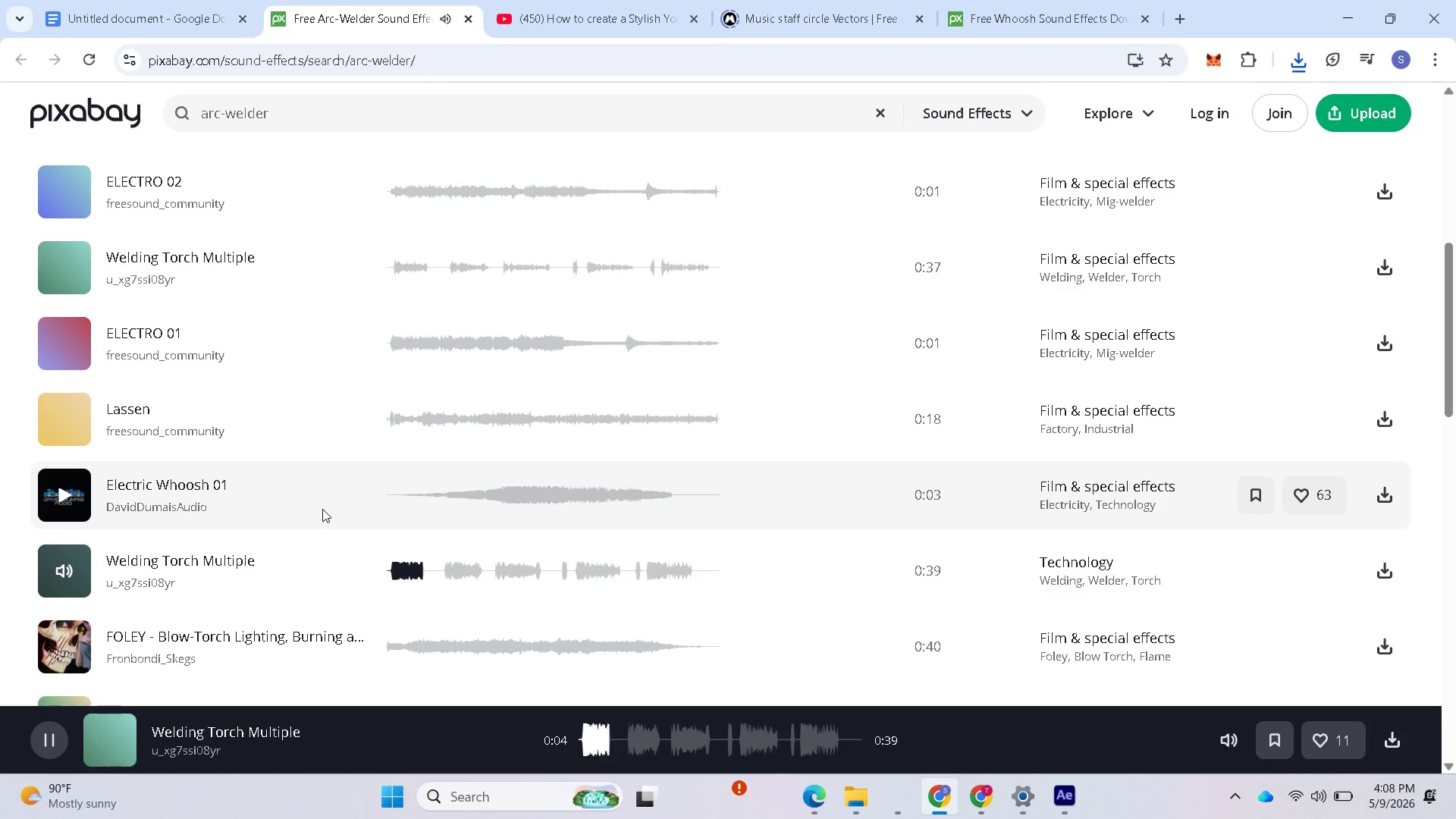 
left_click([69, 573])
 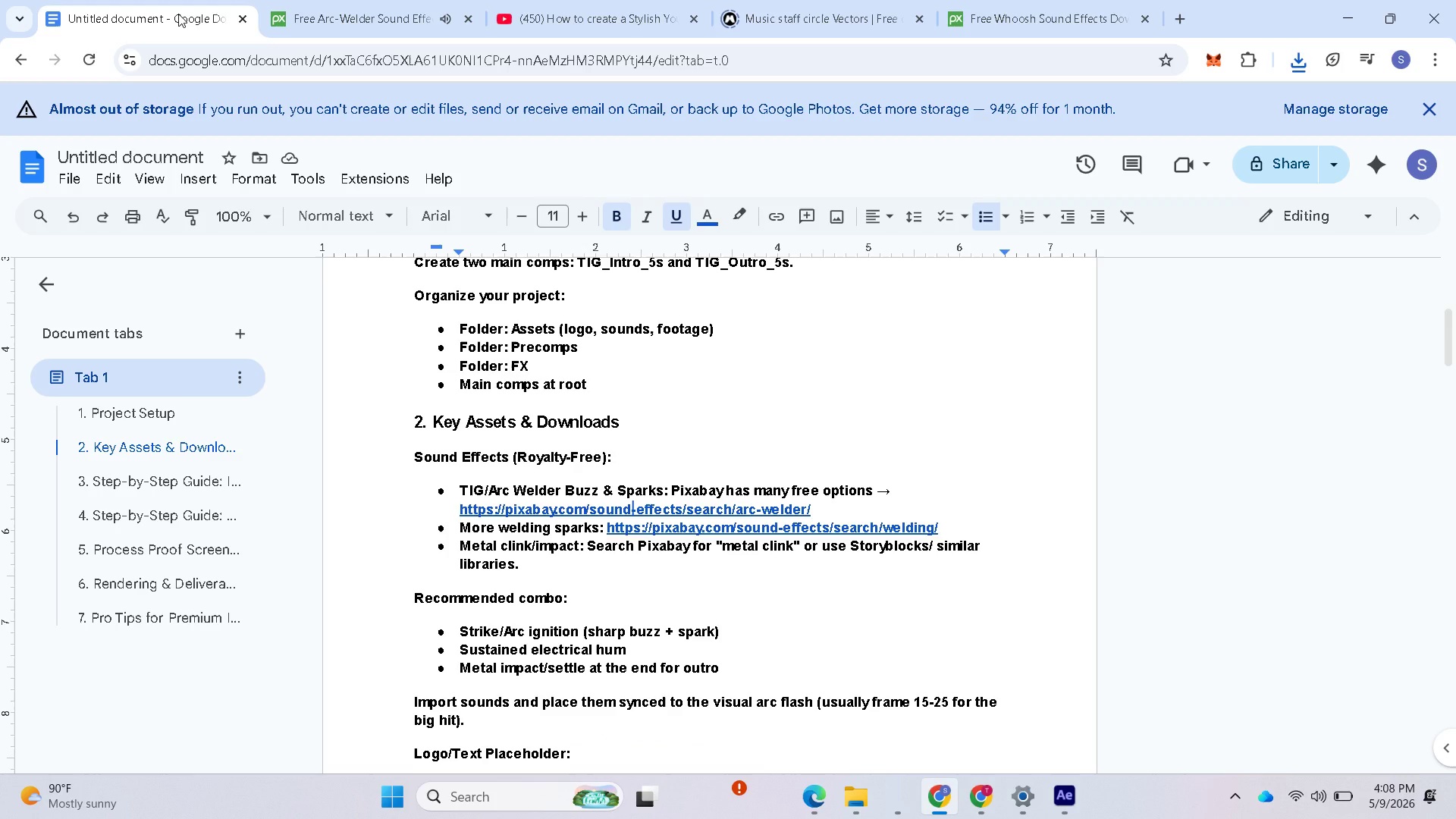 
left_click([178, 14])
 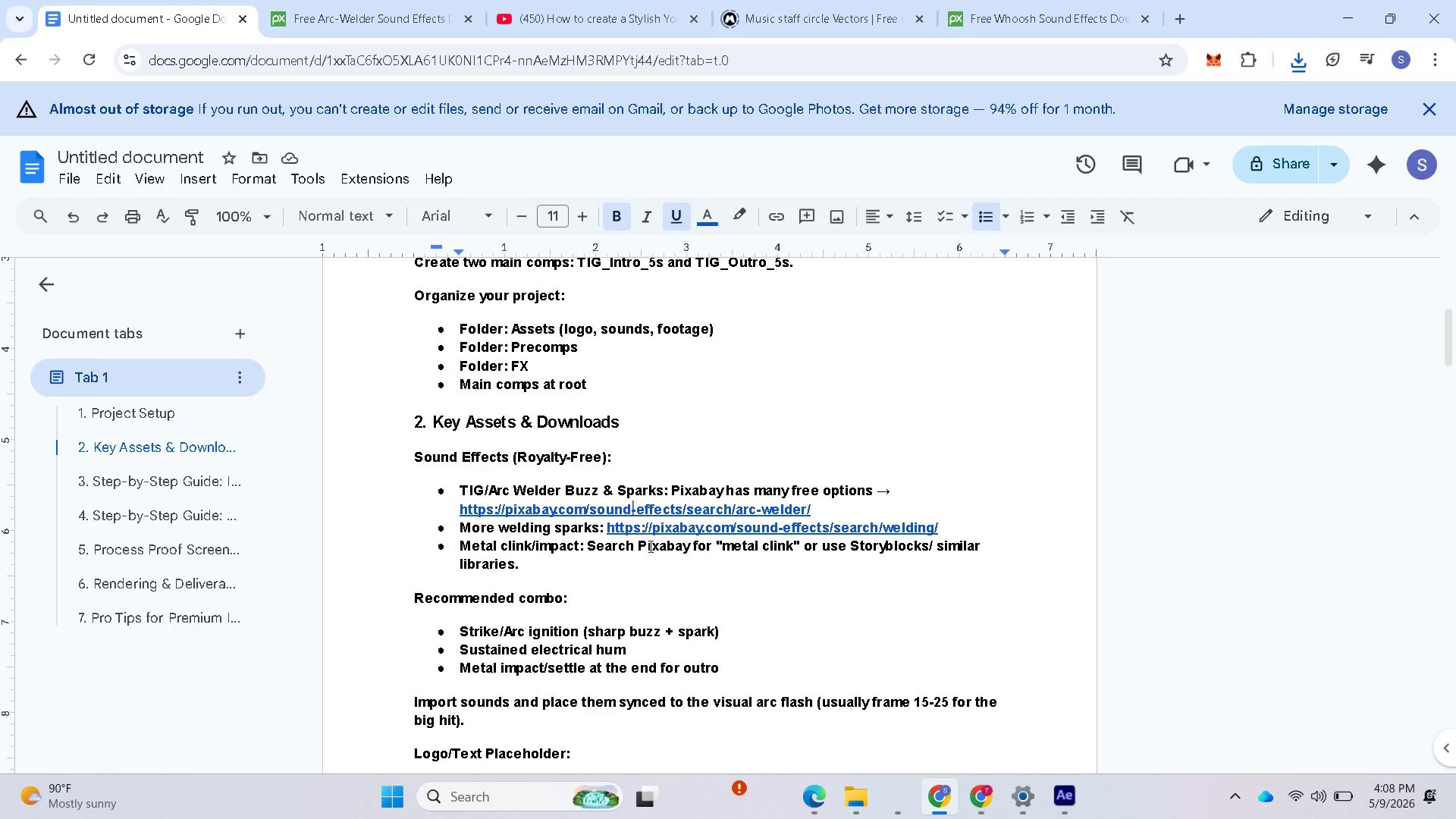 
left_click([657, 527])
 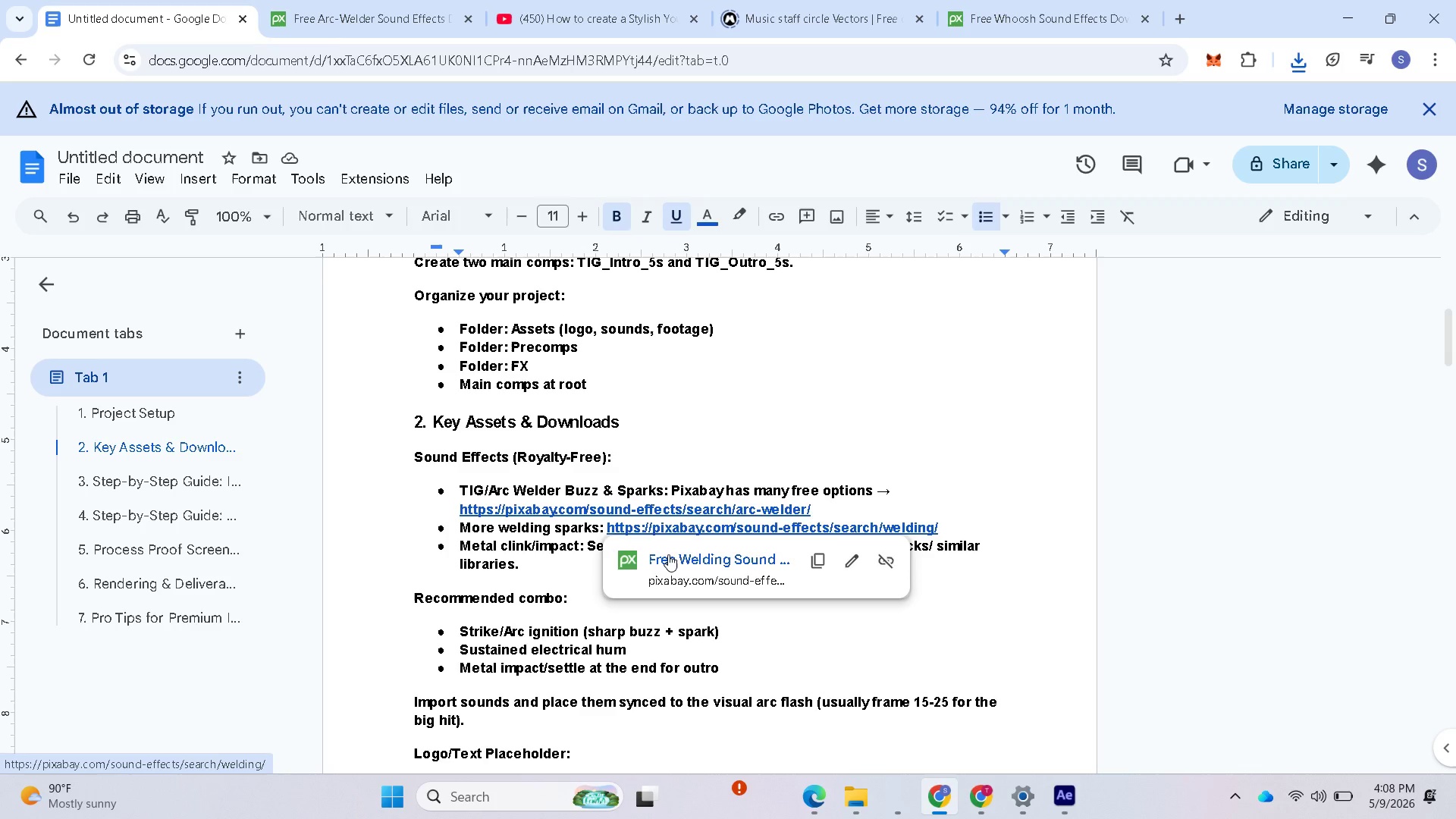 
left_click([668, 554])
 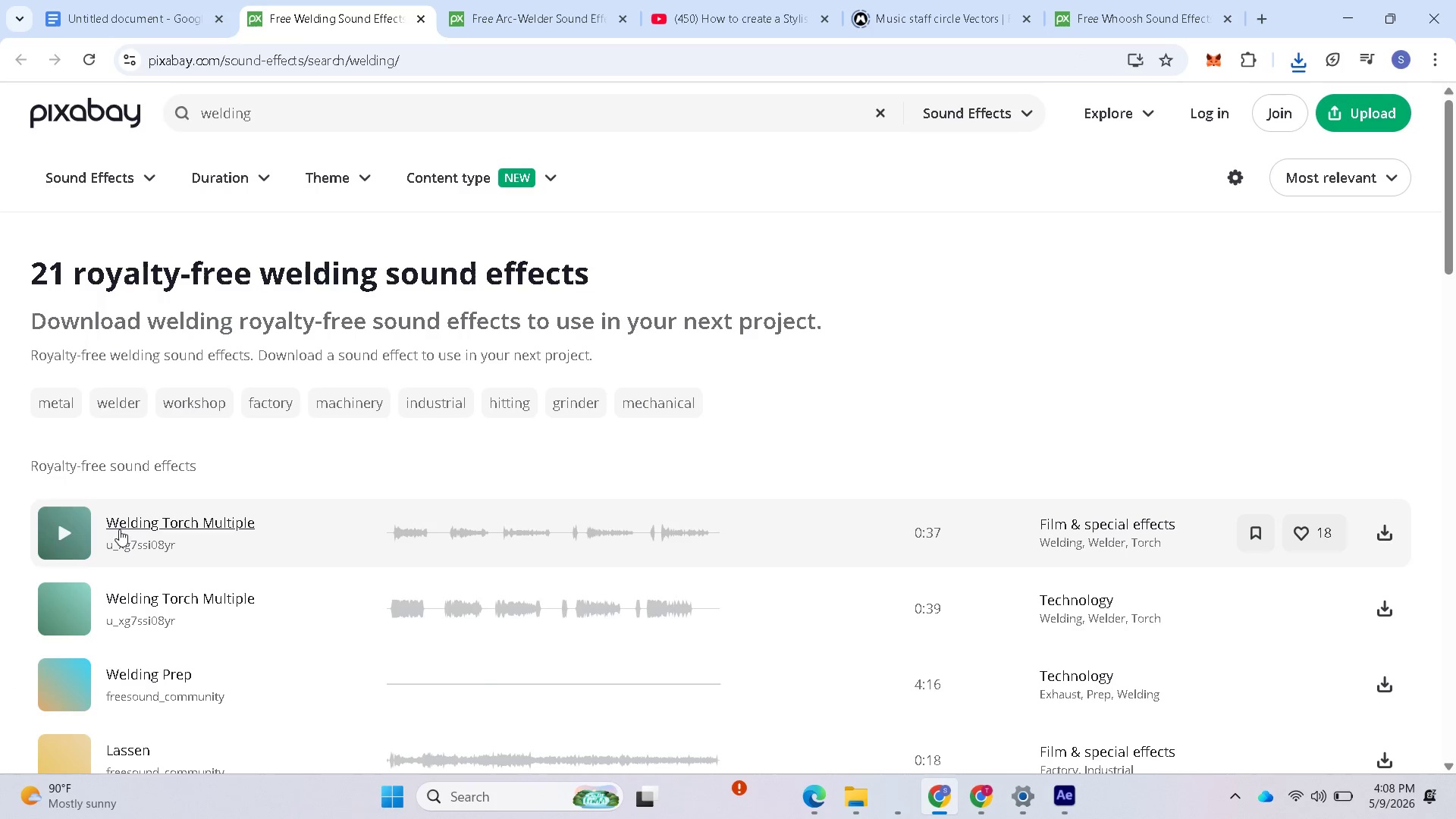 
left_click([62, 530])
 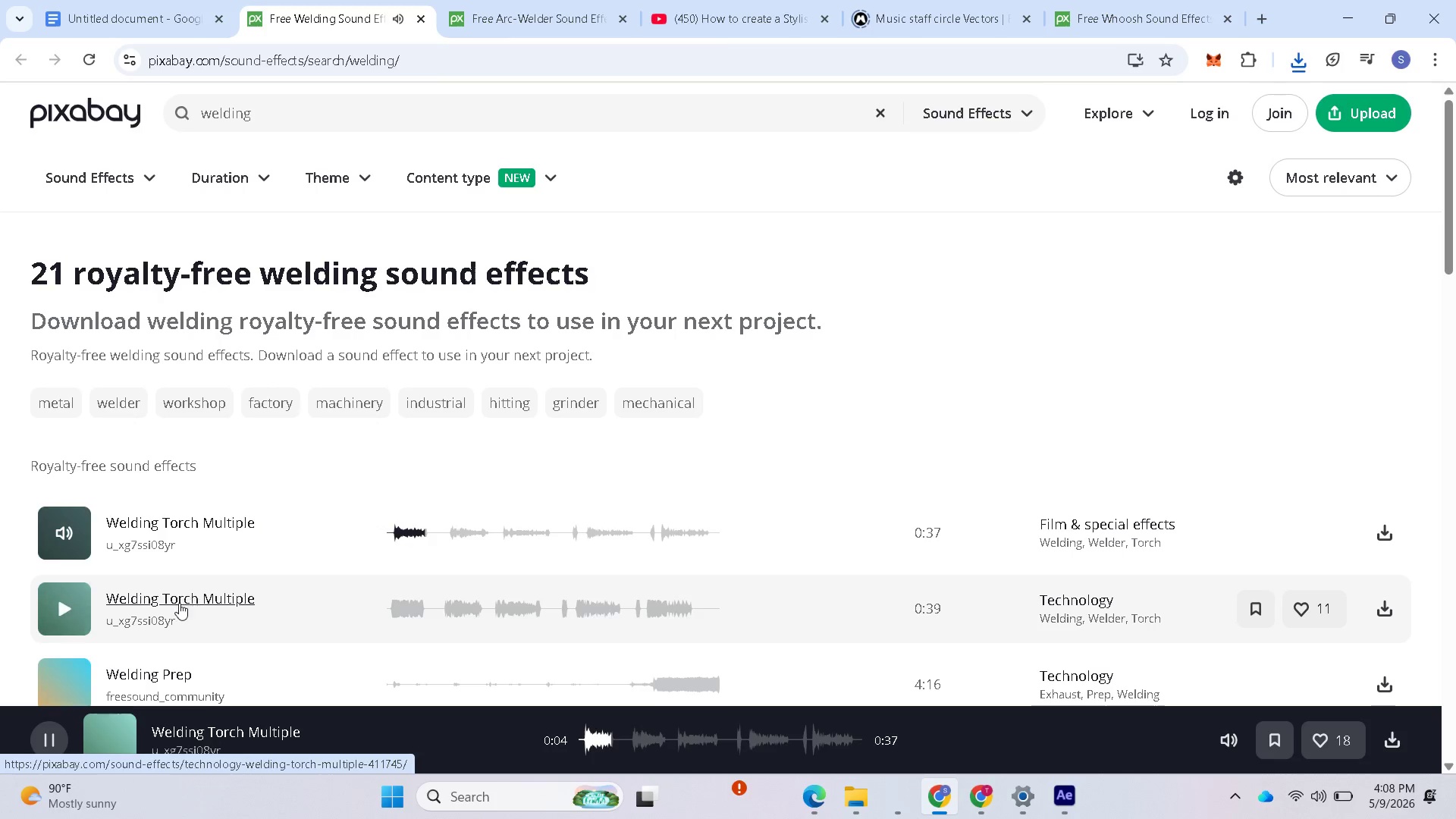 
wait(6.91)
 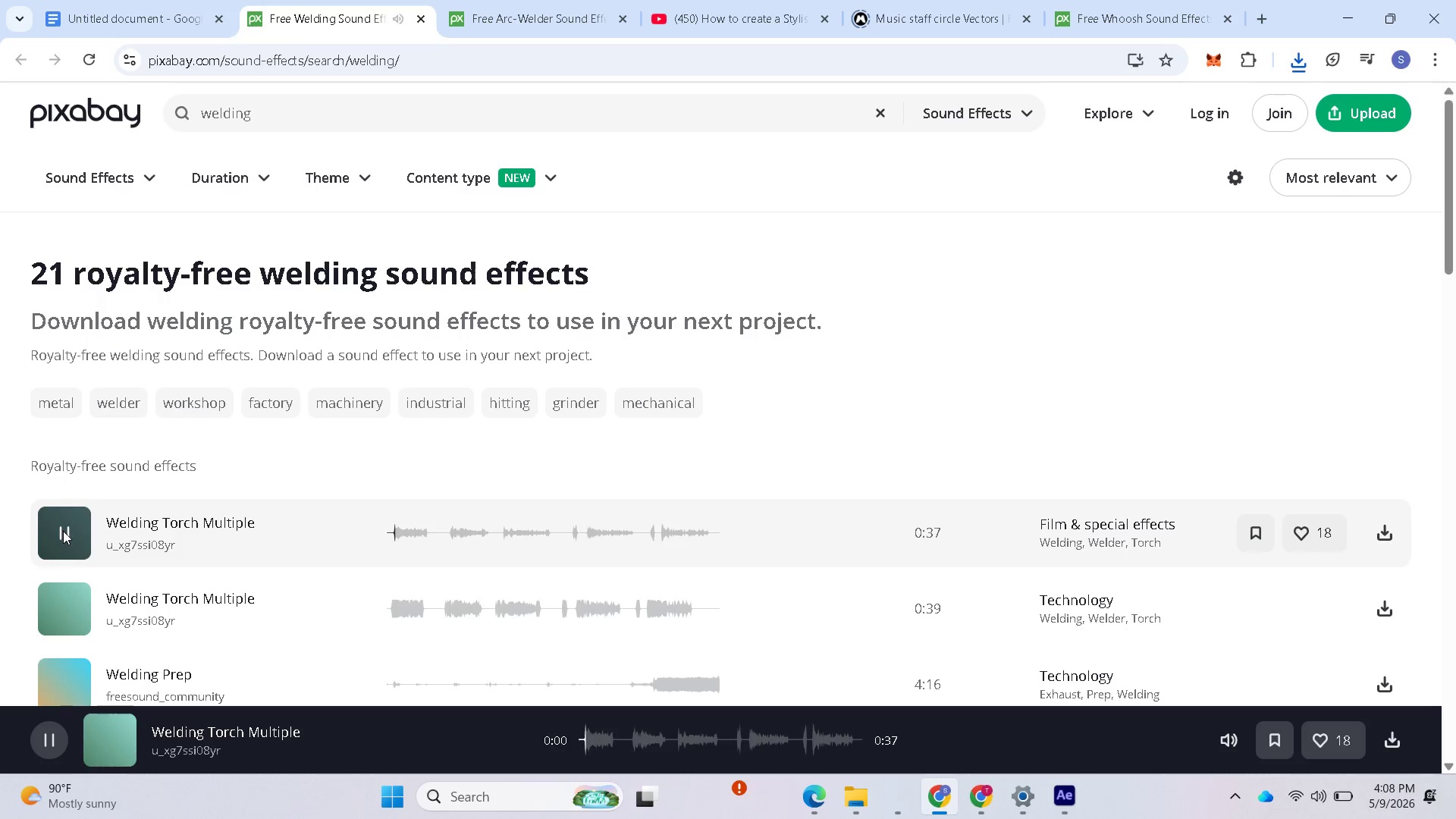 
left_click([73, 610])
 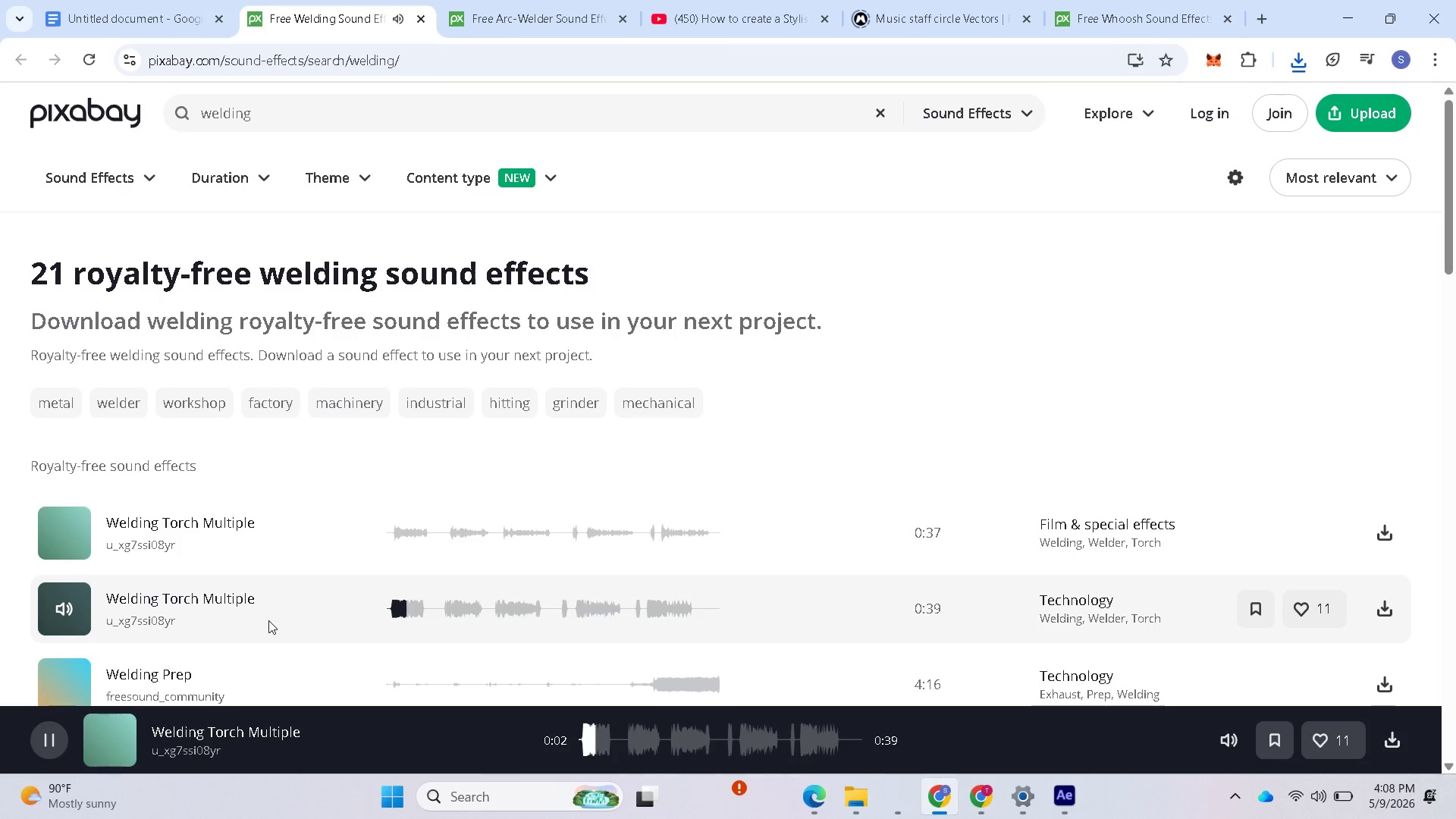 
scroll: coordinate [268, 620], scroll_direction: down, amount: 1.0
 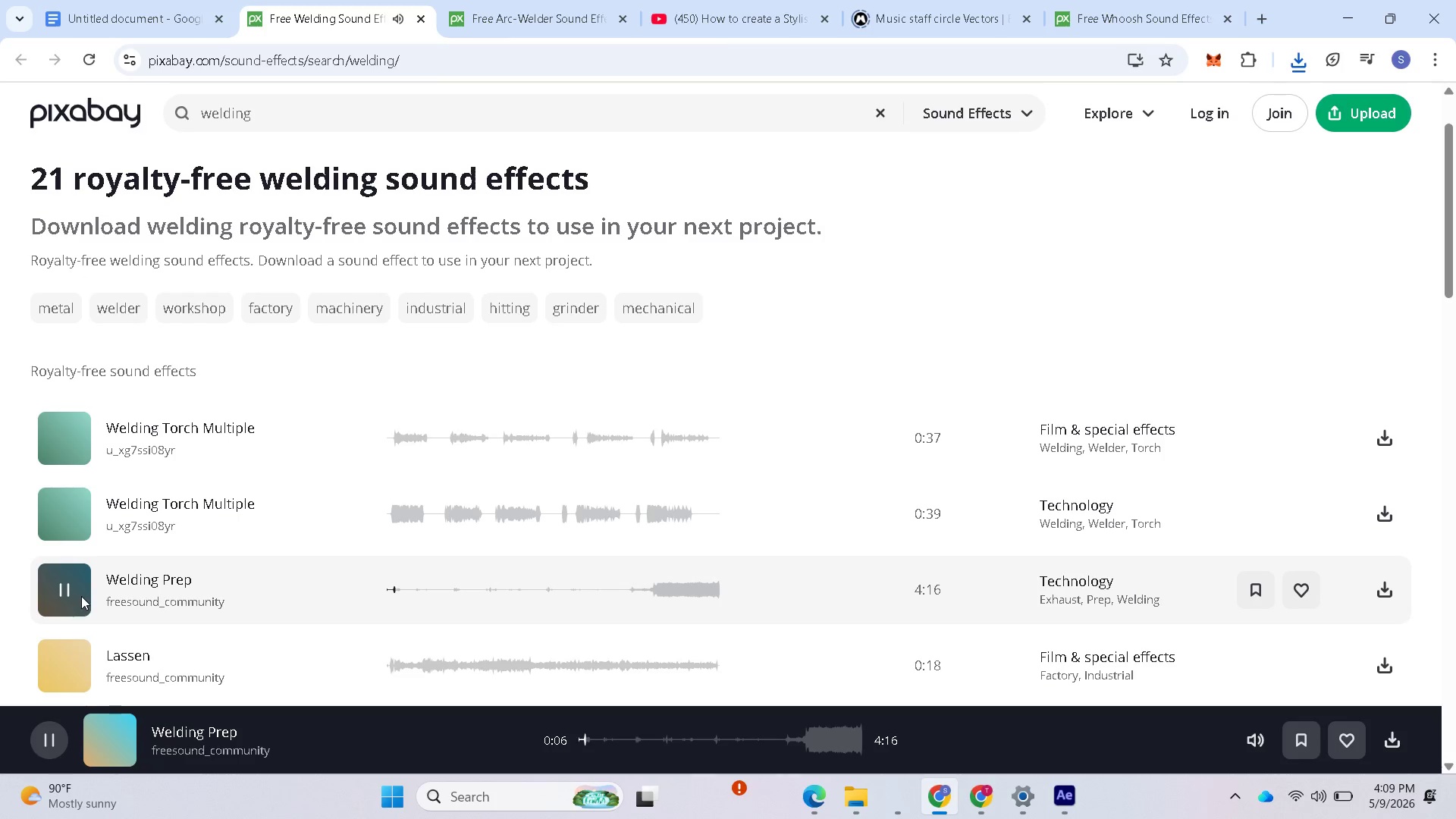 
wait(15.54)
 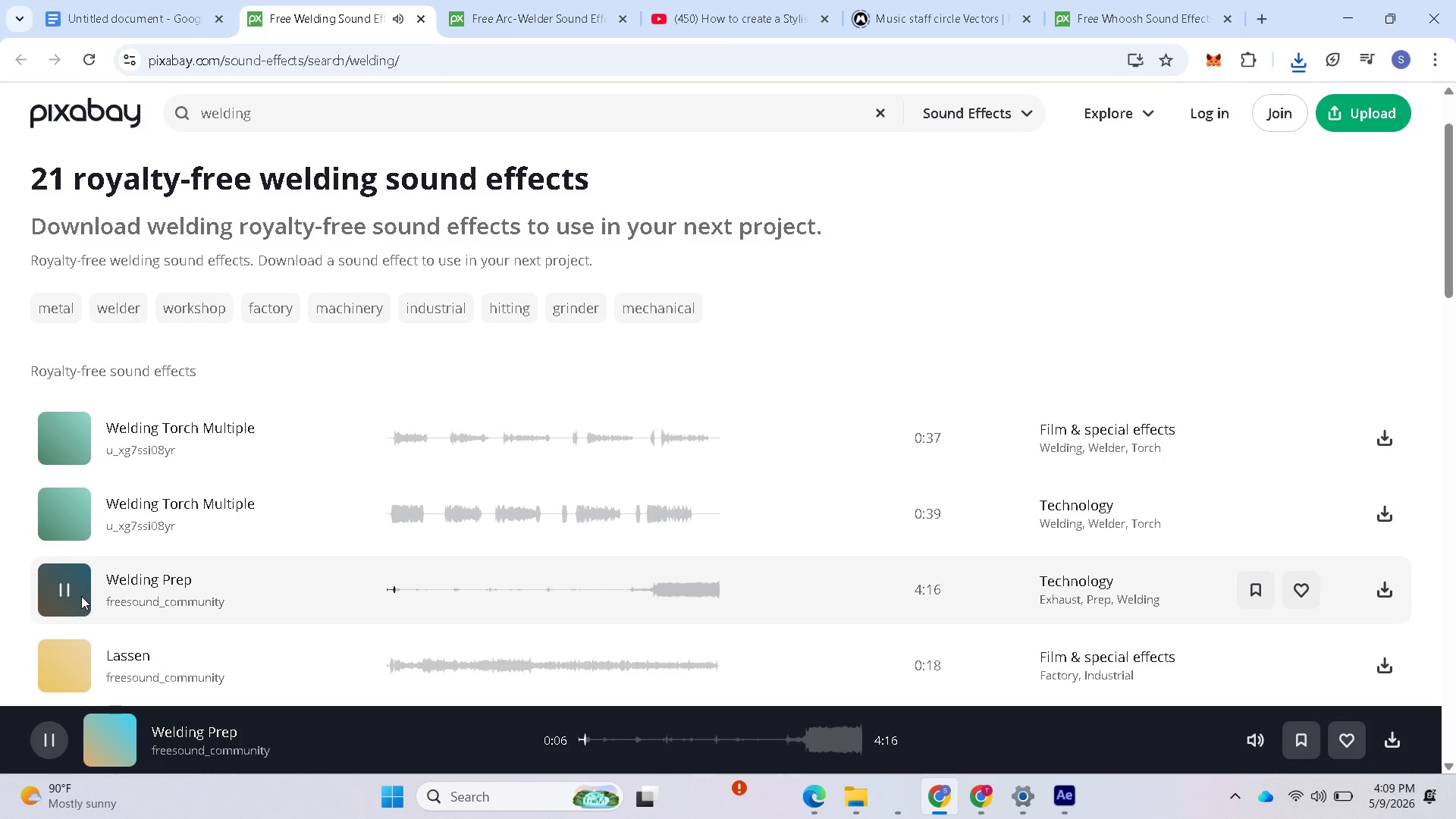 
left_click([64, 667])
 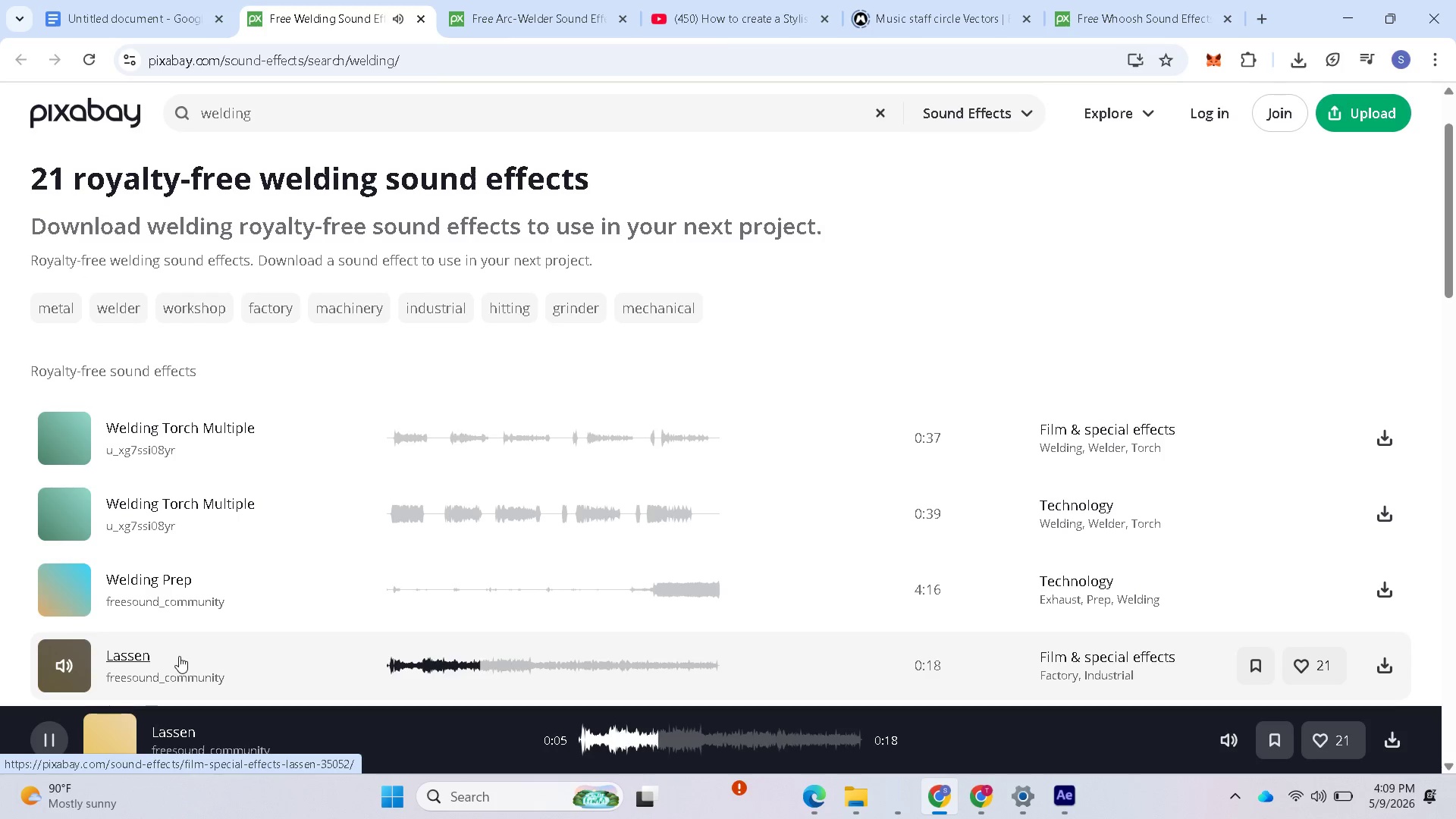 
wait(11.03)
 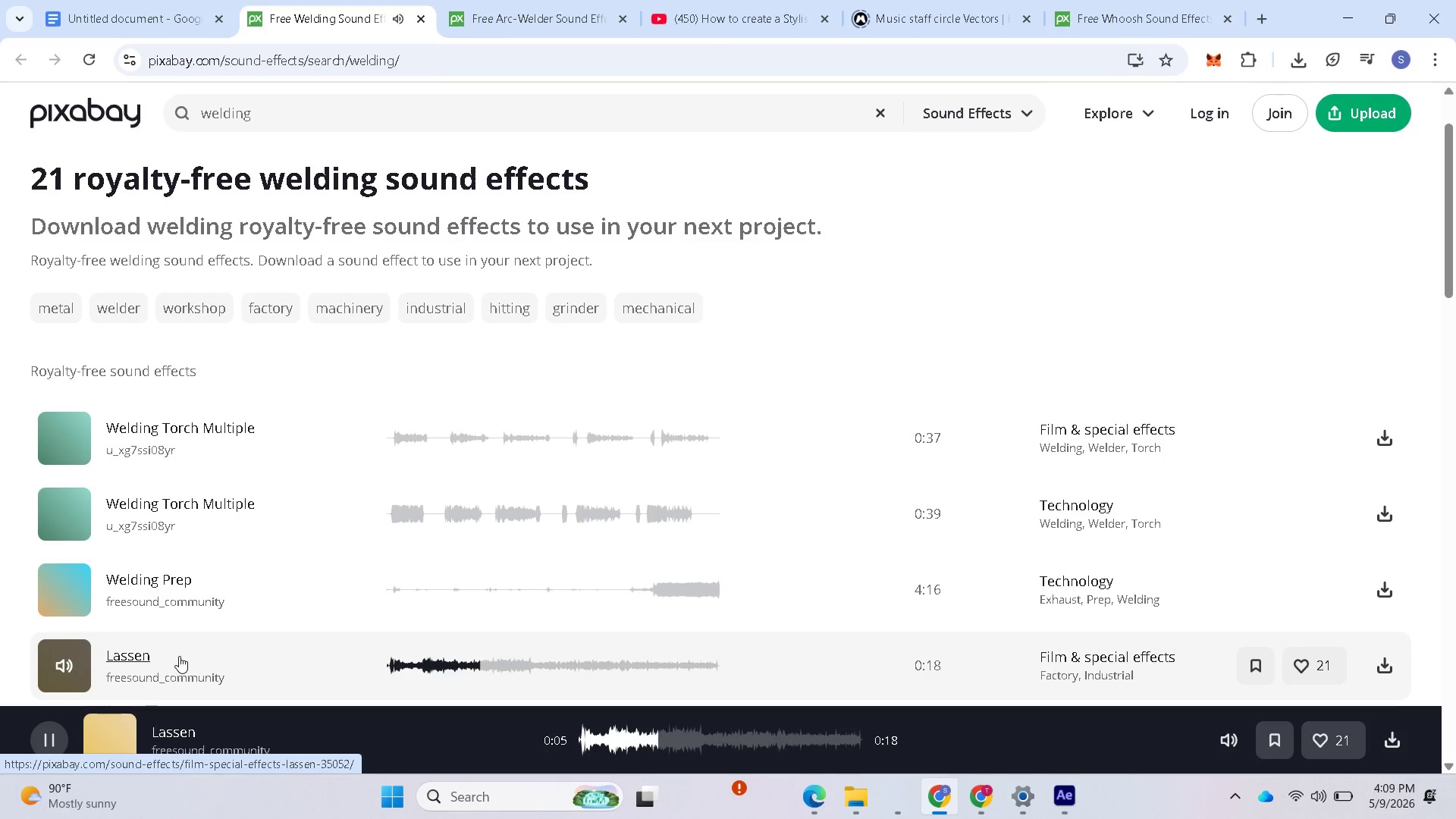 
scroll: coordinate [449, 652], scroll_direction: down, amount: 1.0
 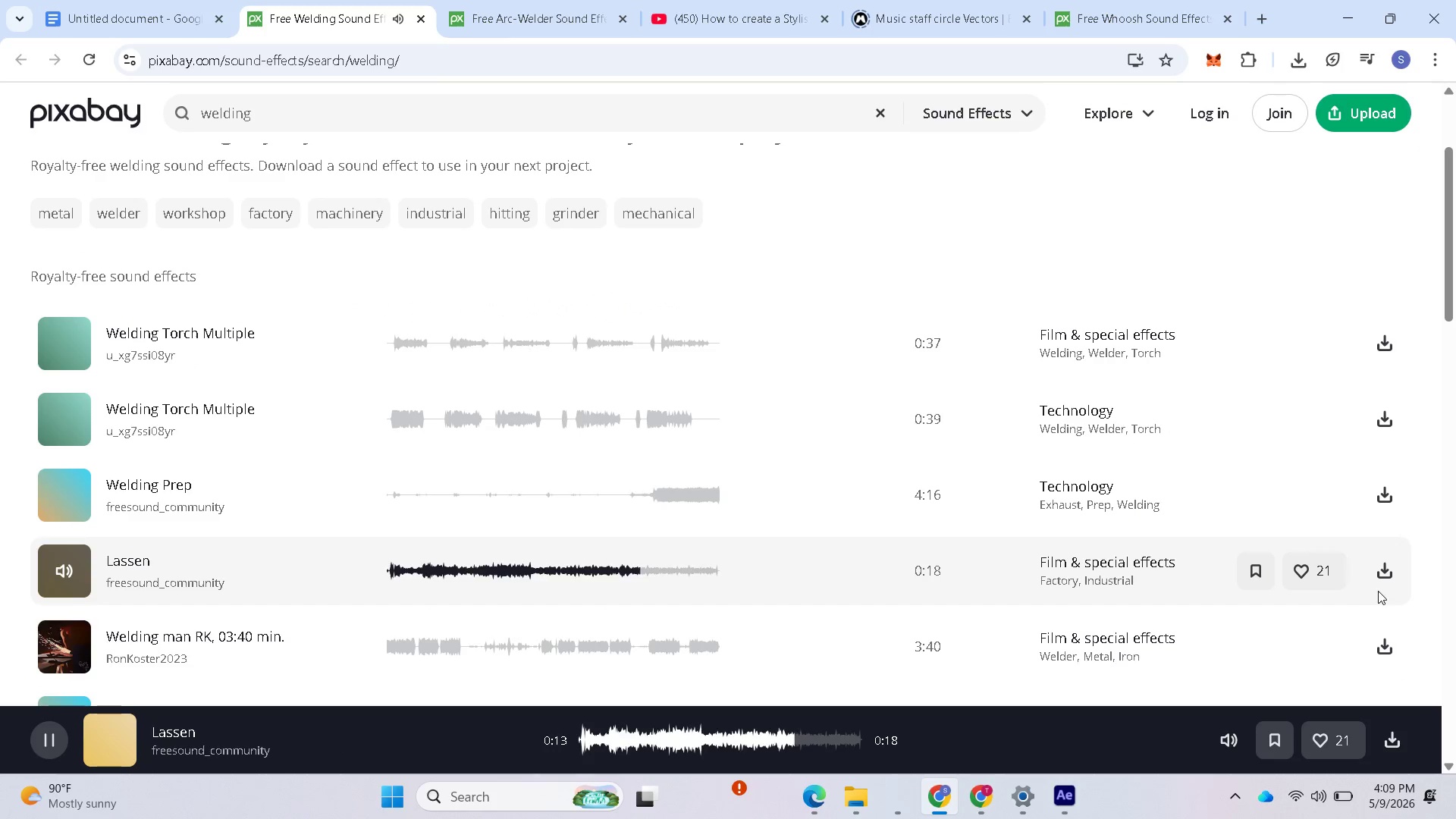 
left_click([1393, 566])
 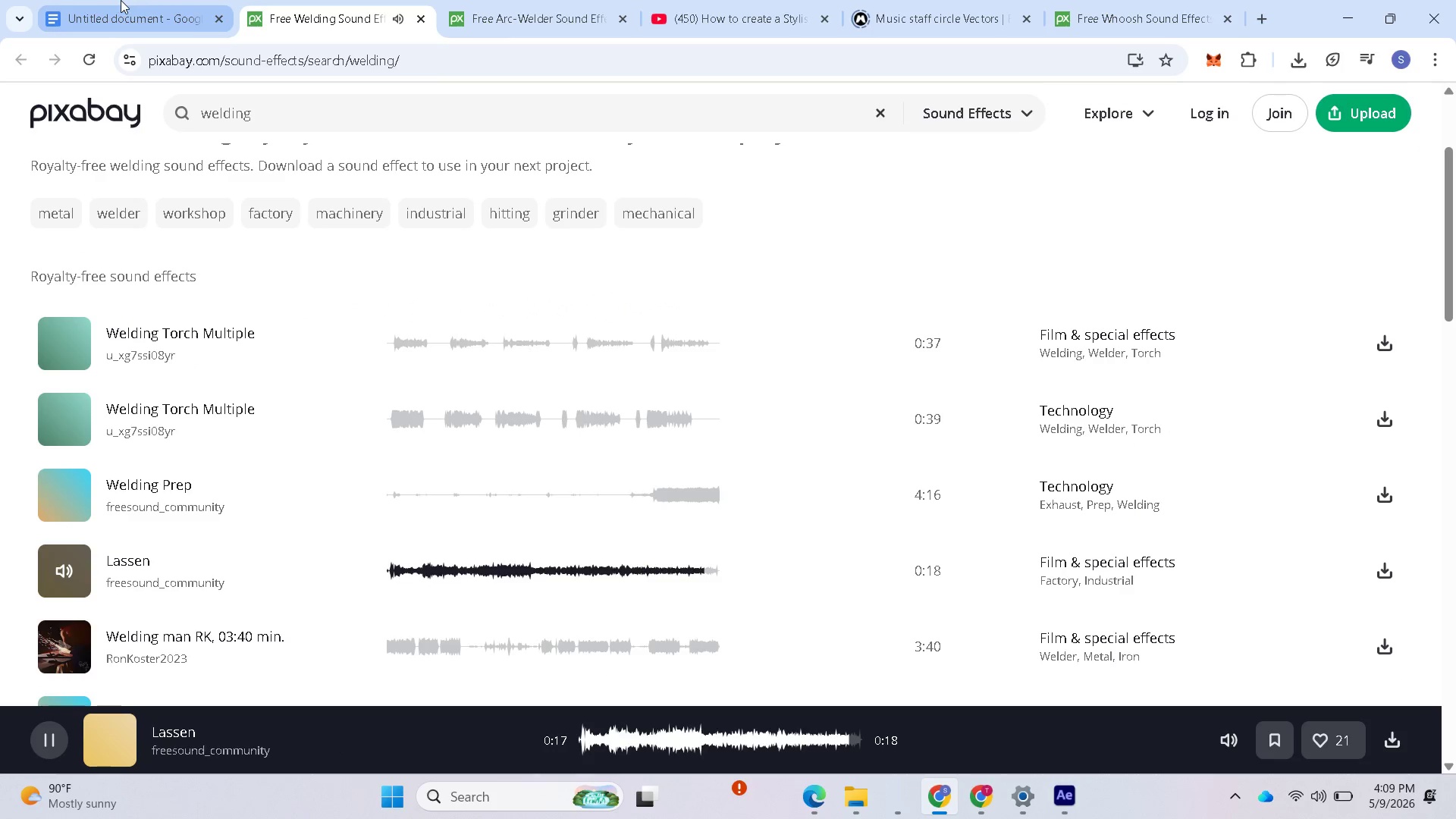 
left_click([115, 19])
 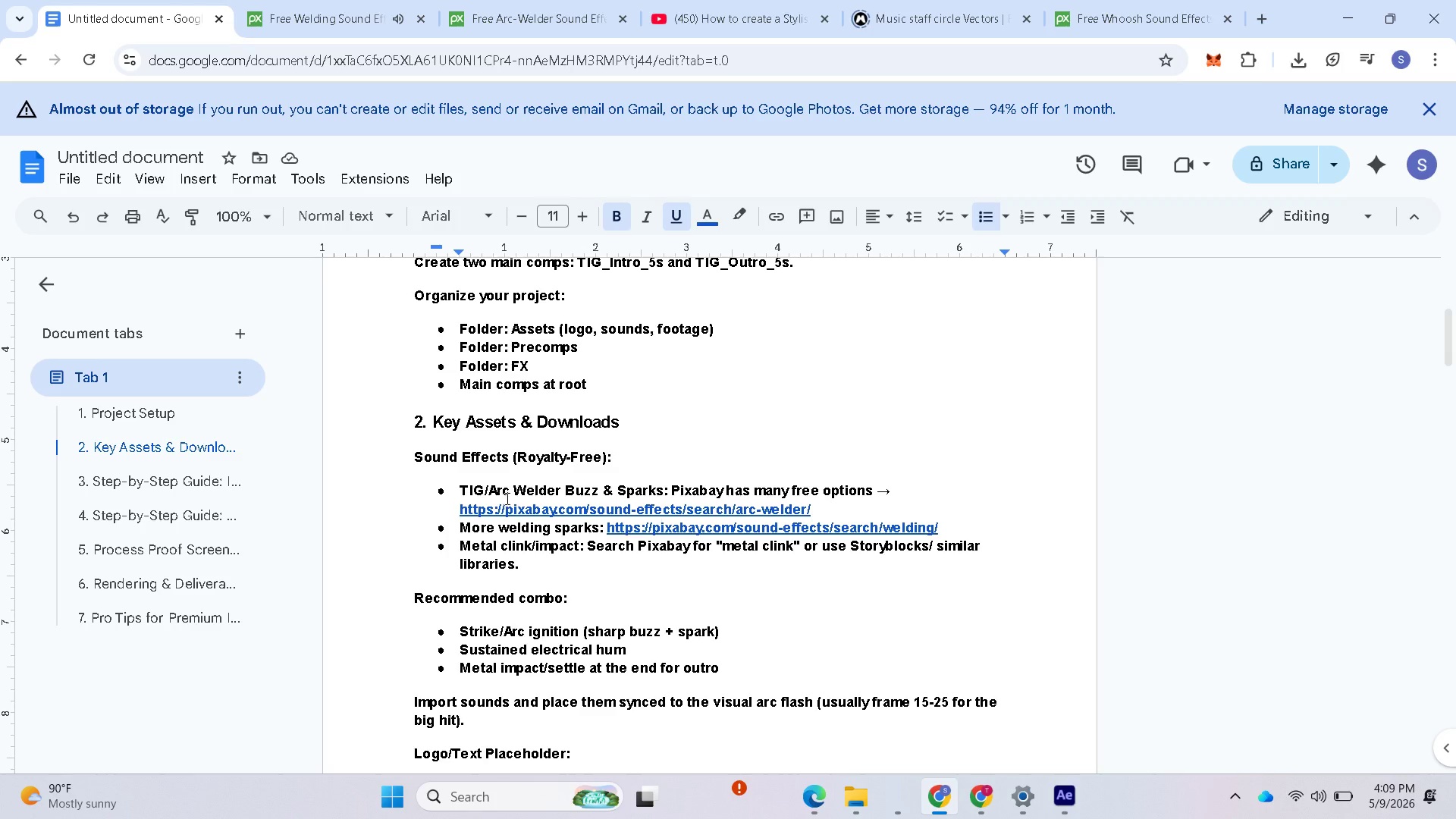 
scroll: coordinate [552, 477], scroll_direction: up, amount: 1.0
 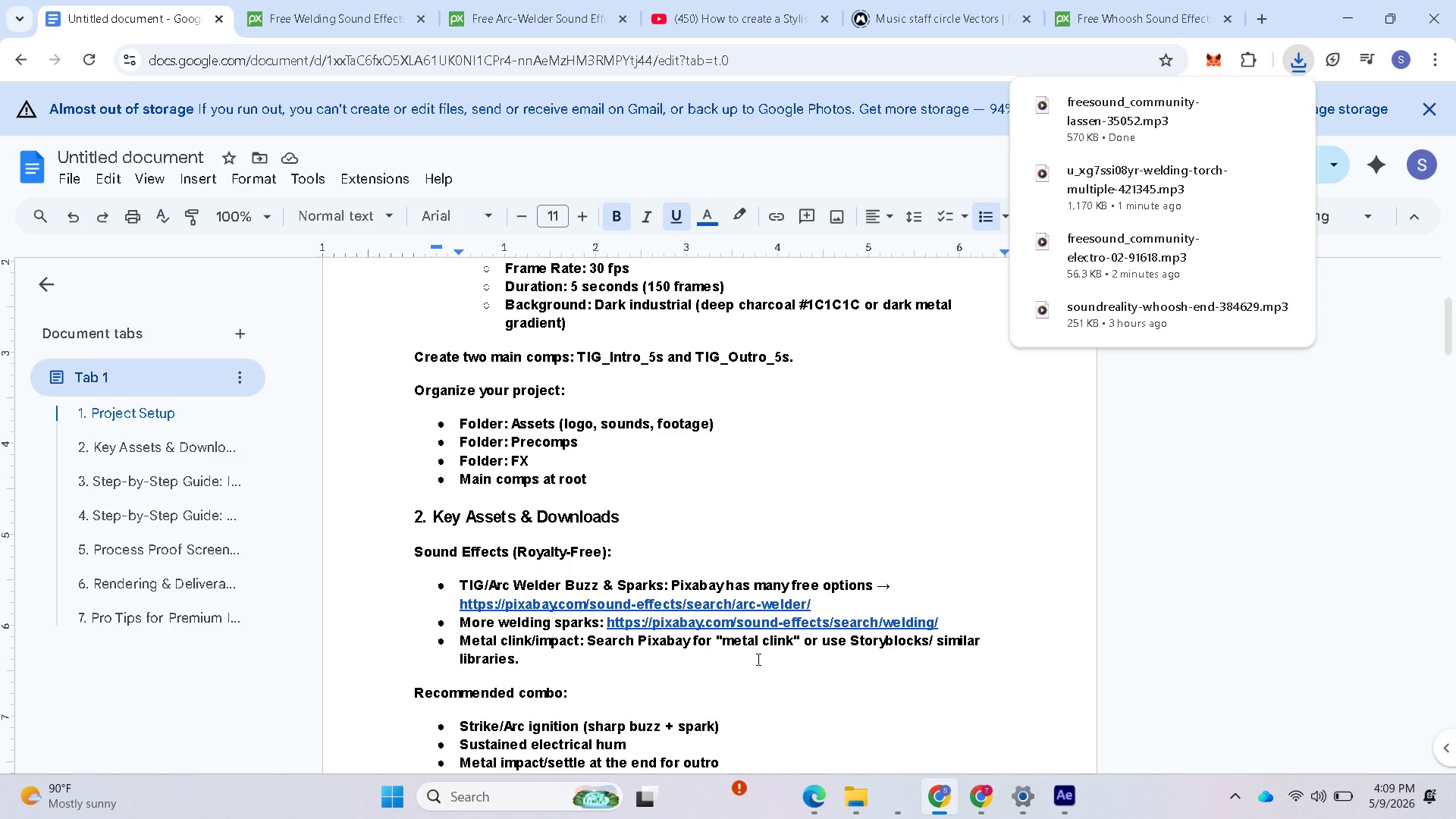 
wait(13.72)
 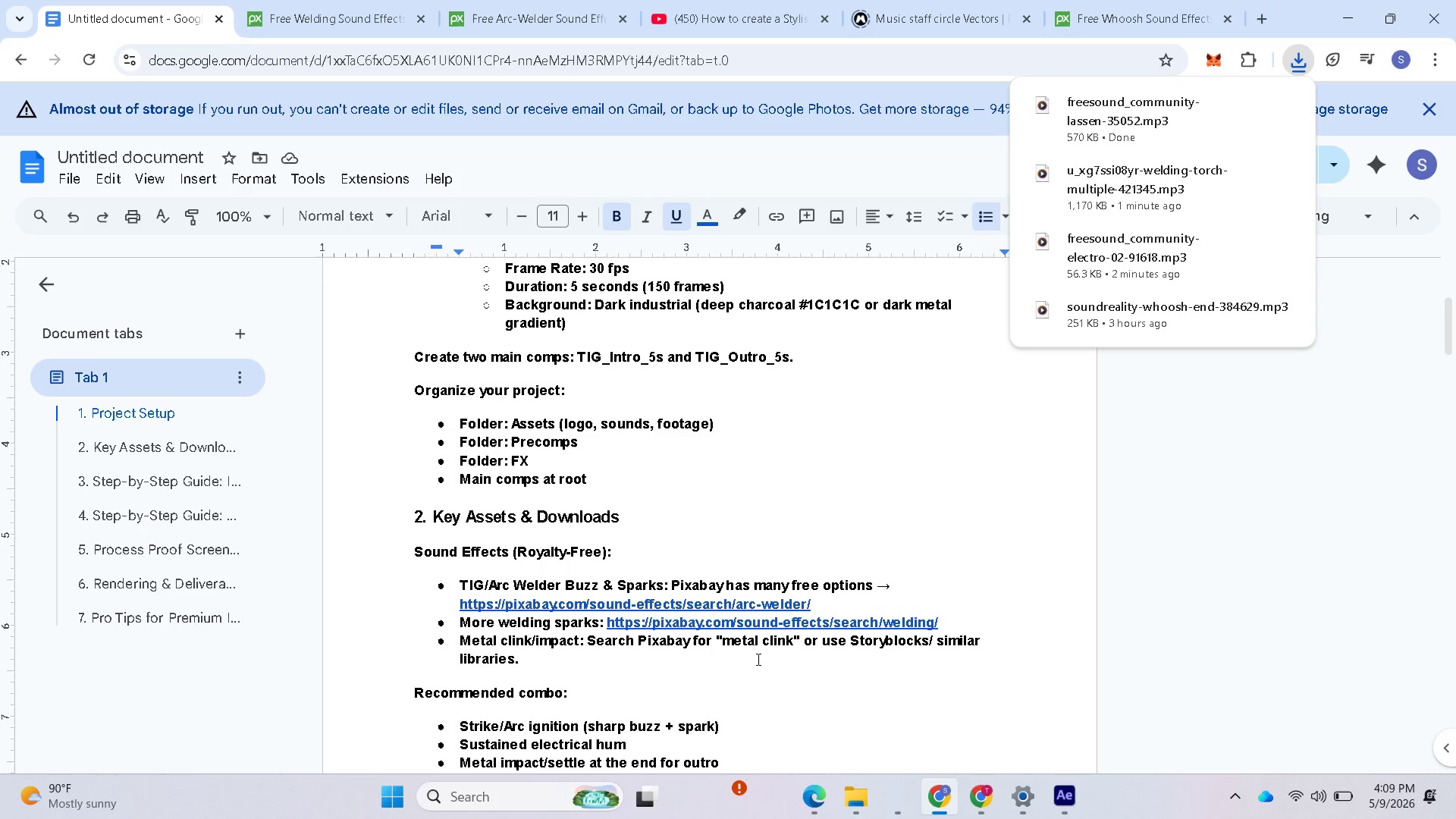 
left_click_drag(start_coordinate=[724, 642], to_coordinate=[795, 646])
 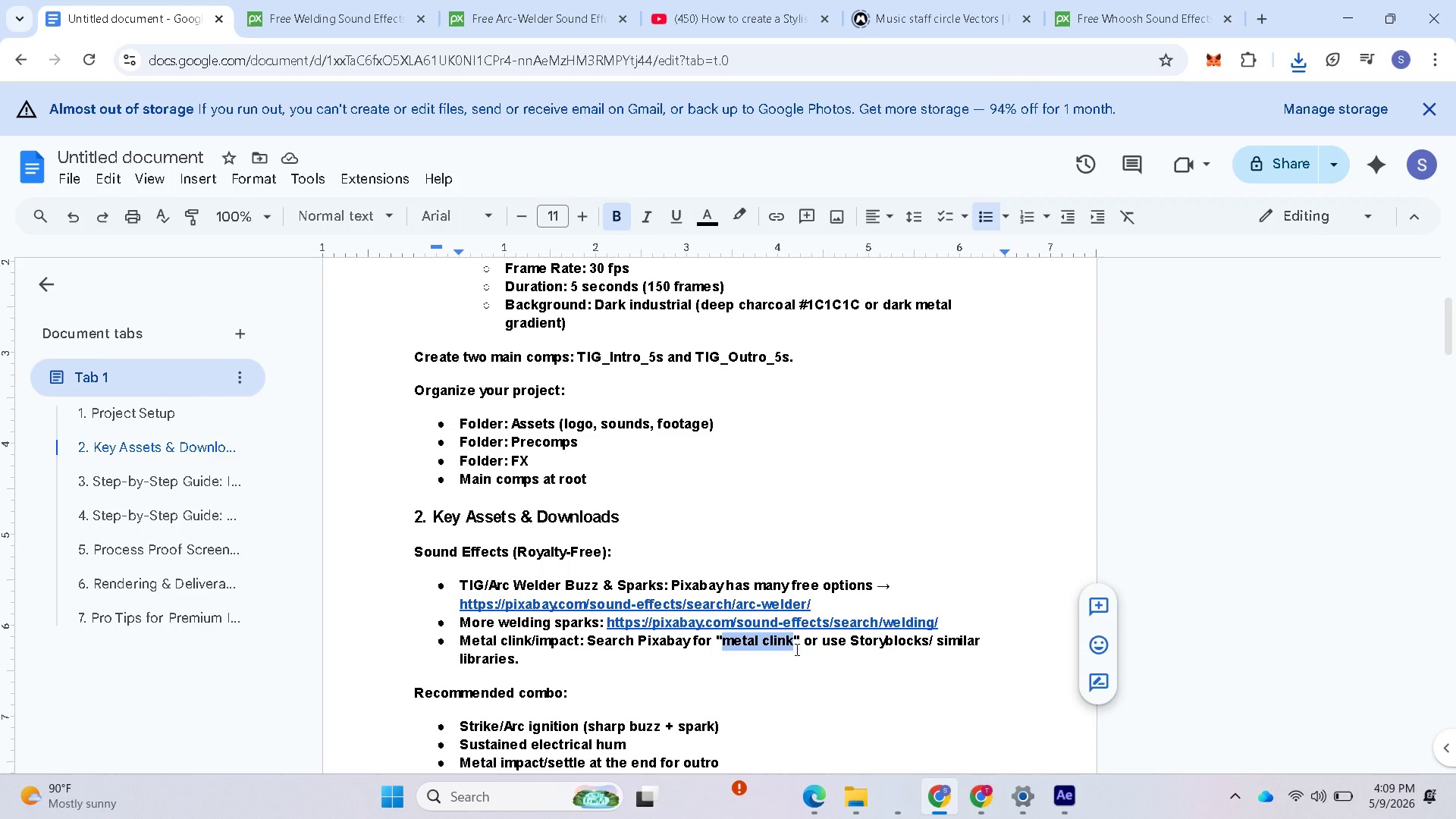 
key(Control+C)
 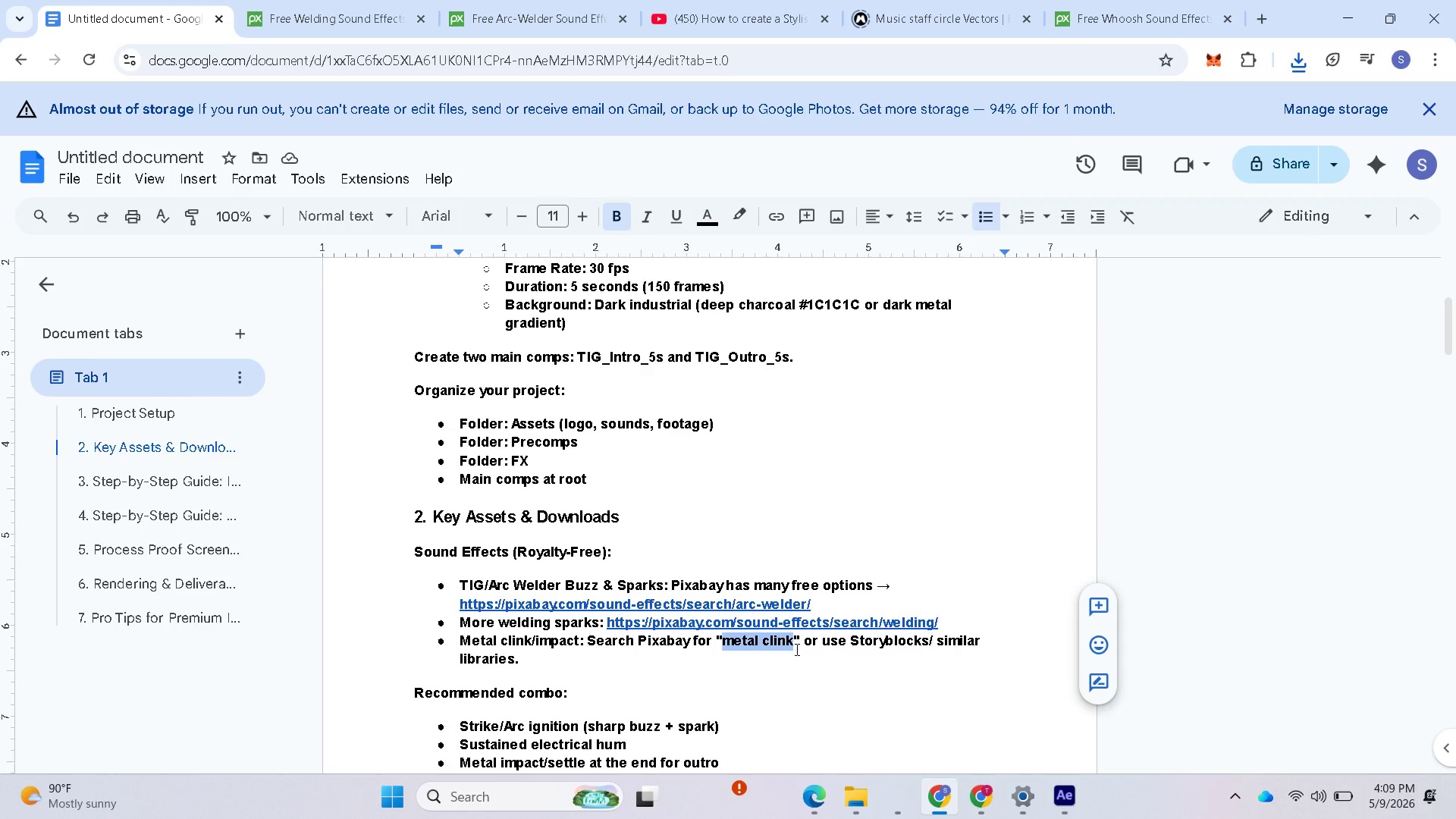 
scroll: coordinate [795, 651], scroll_direction: down, amount: 1.0
 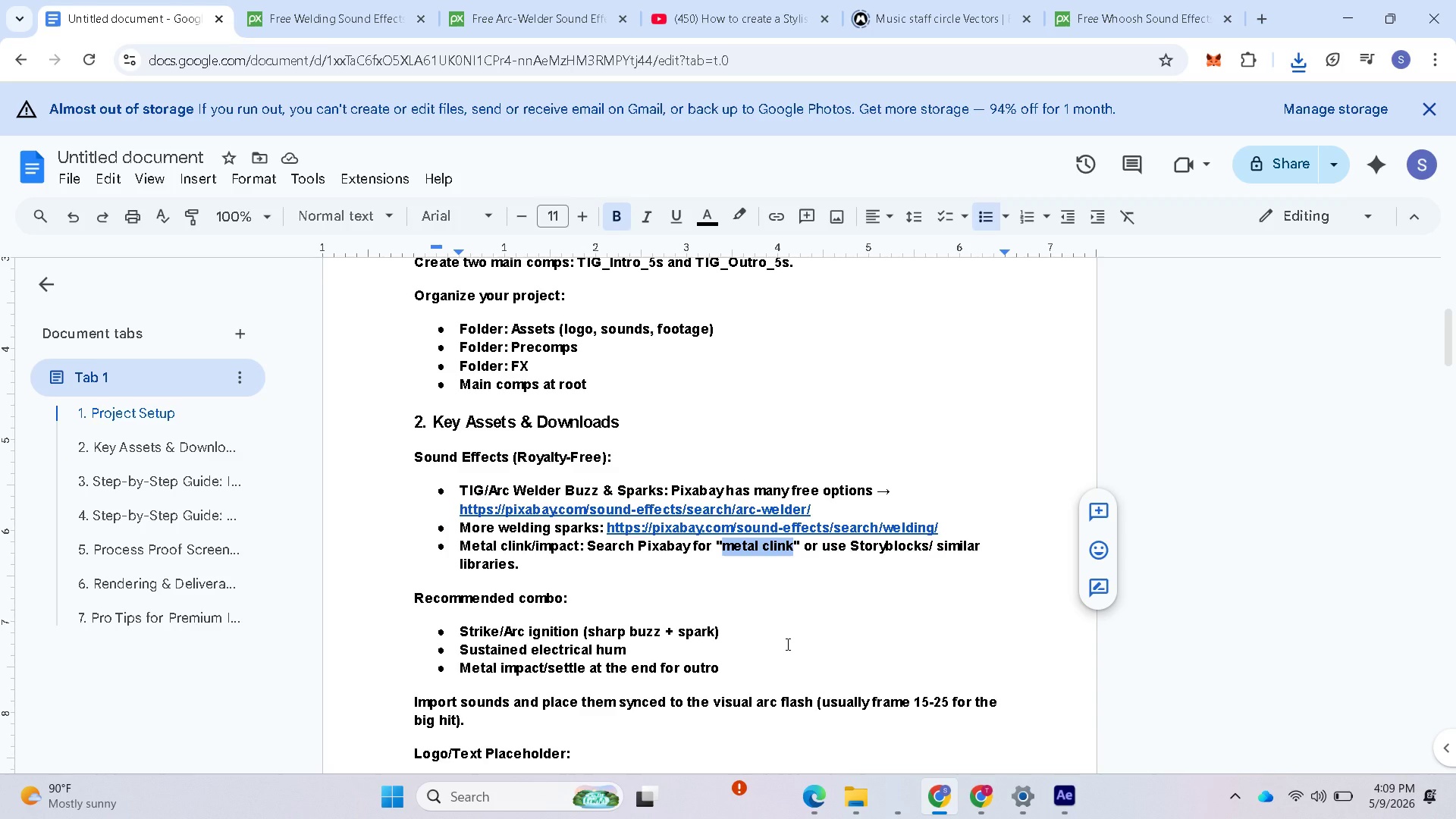 
wait(5.91)
 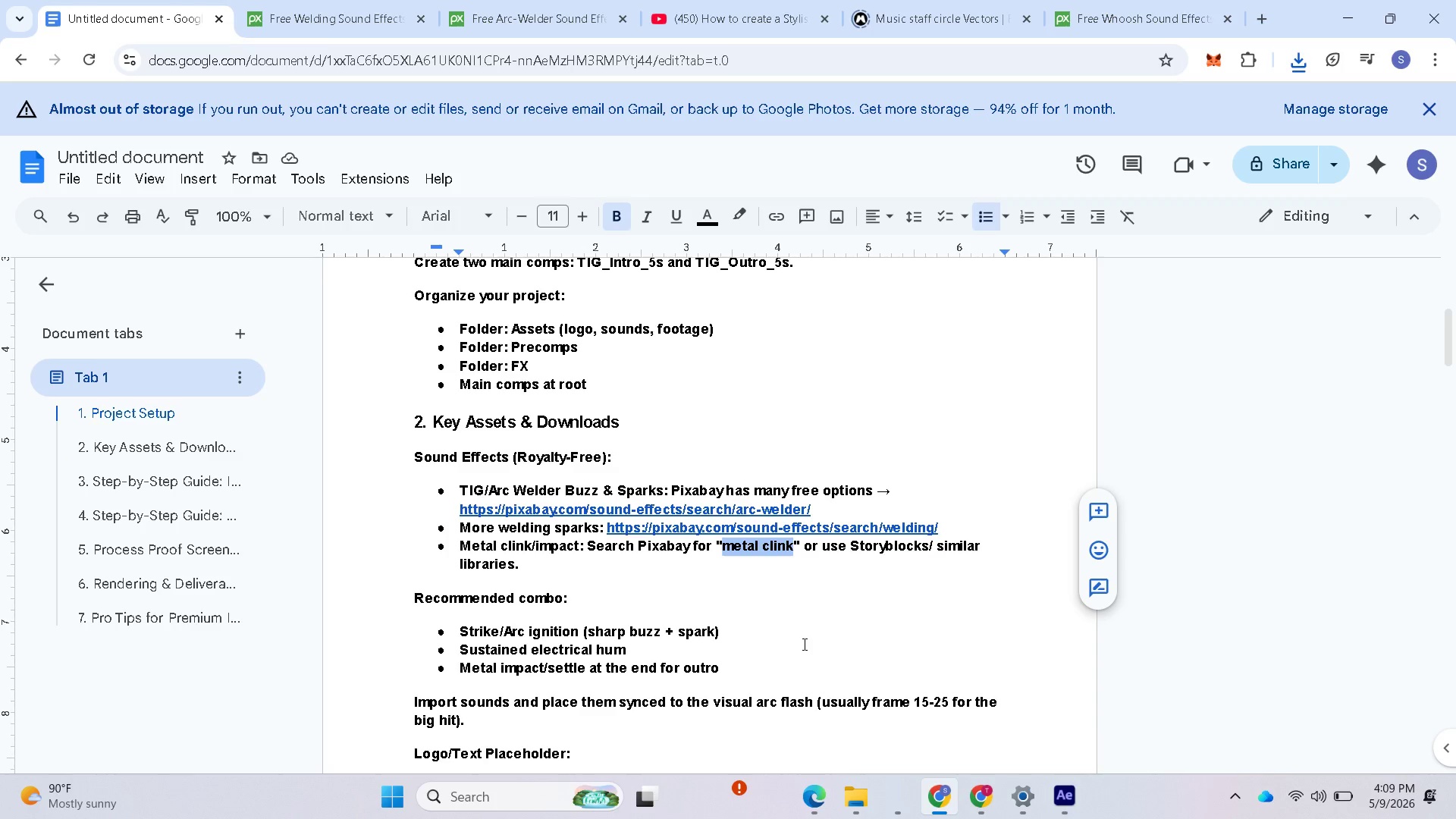 
scroll: coordinate [789, 648], scroll_direction: down, amount: 6.0
 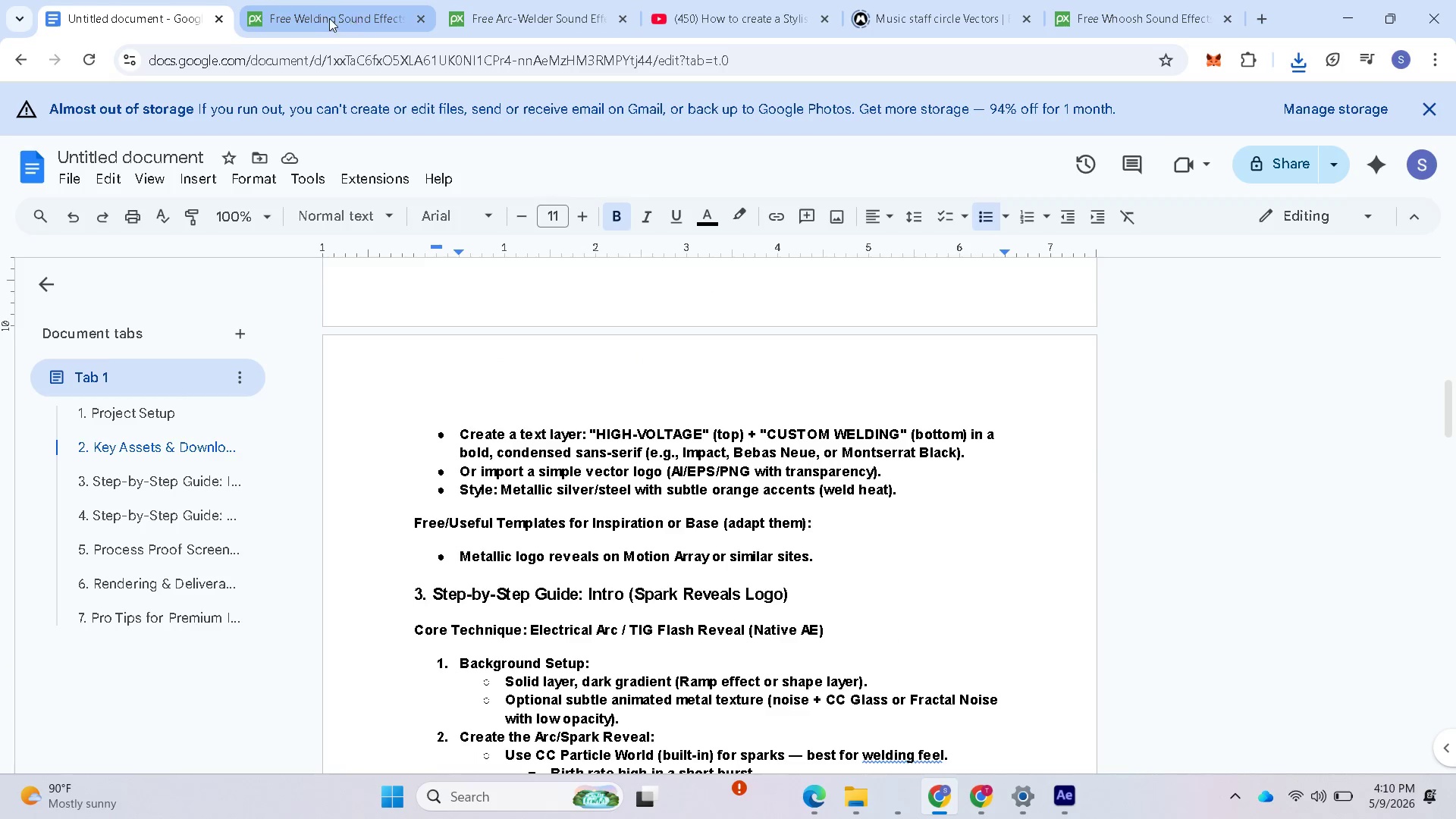 
left_click([320, 18])
 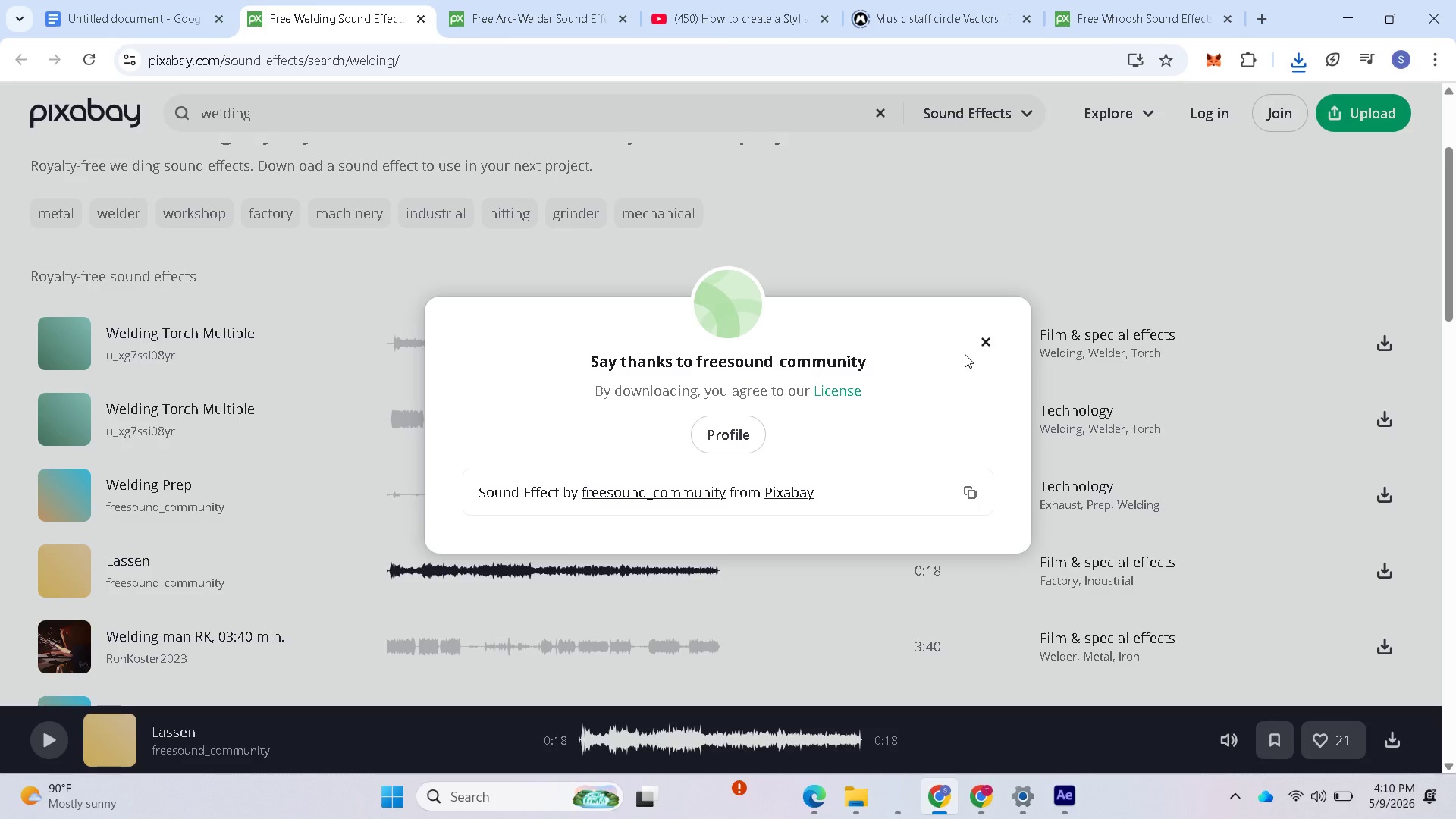 
left_click([980, 340])
 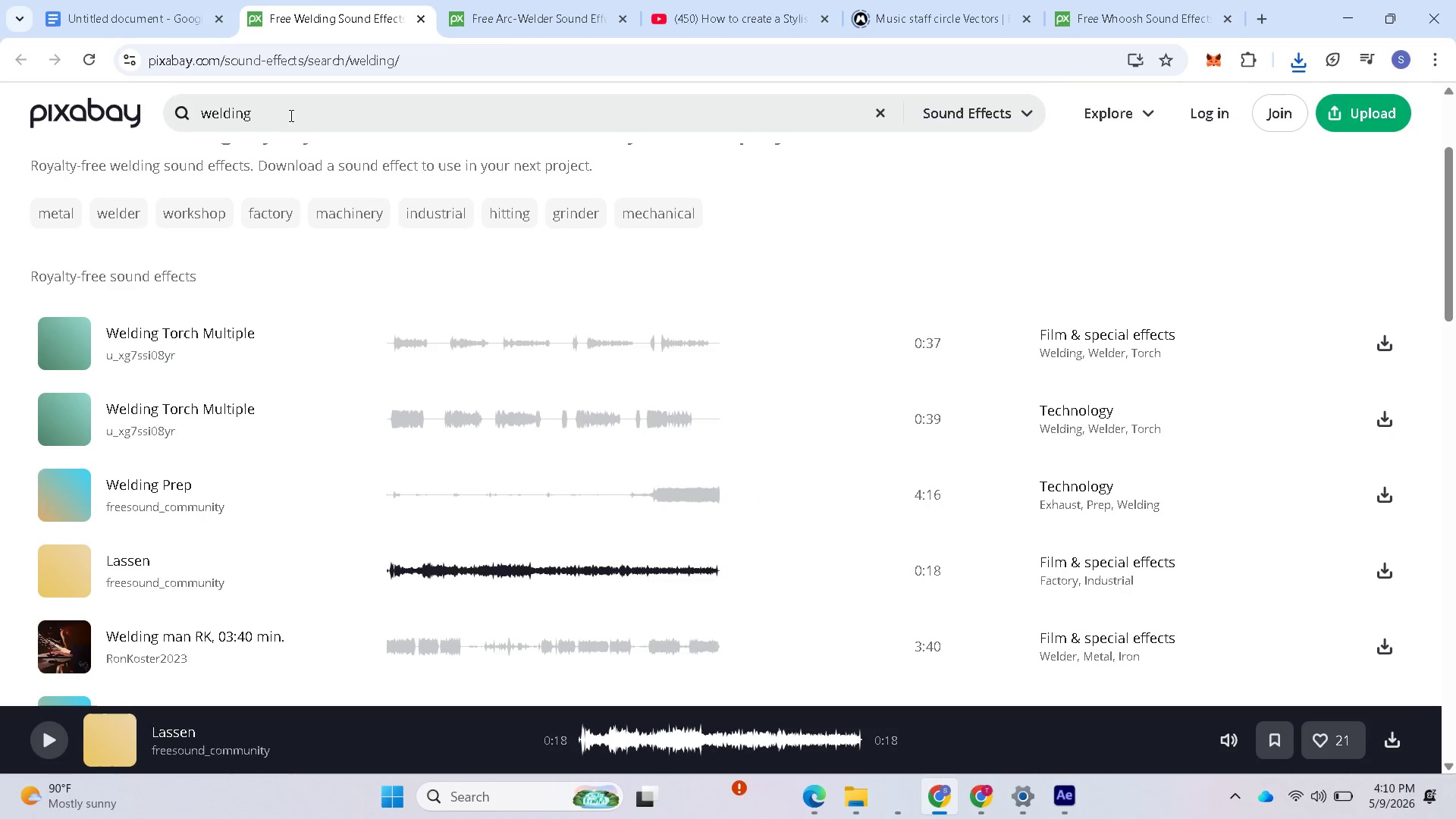 
left_click_drag(start_coordinate=[284, 107], to_coordinate=[178, 126])
 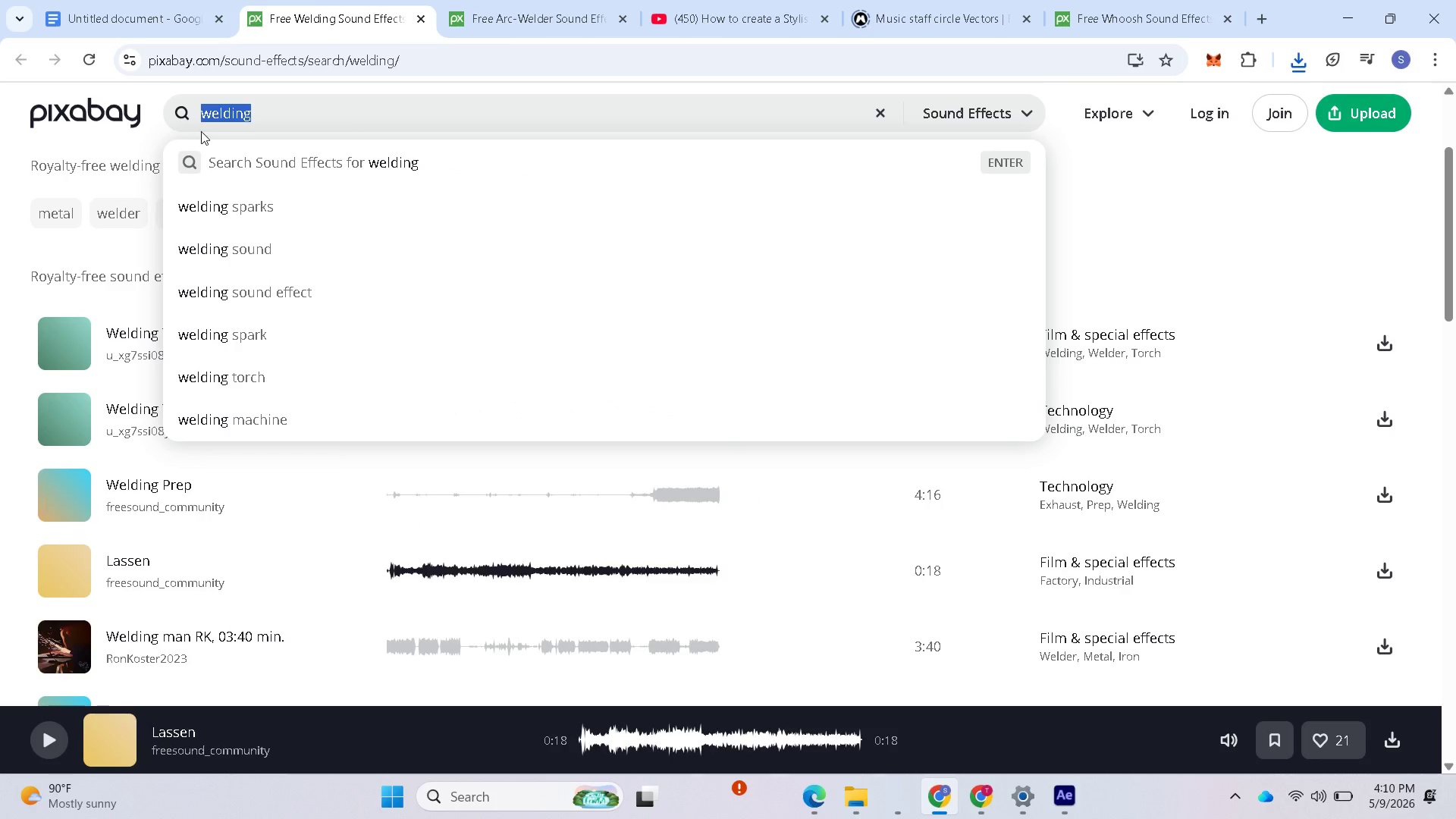 
key(Control+V)
 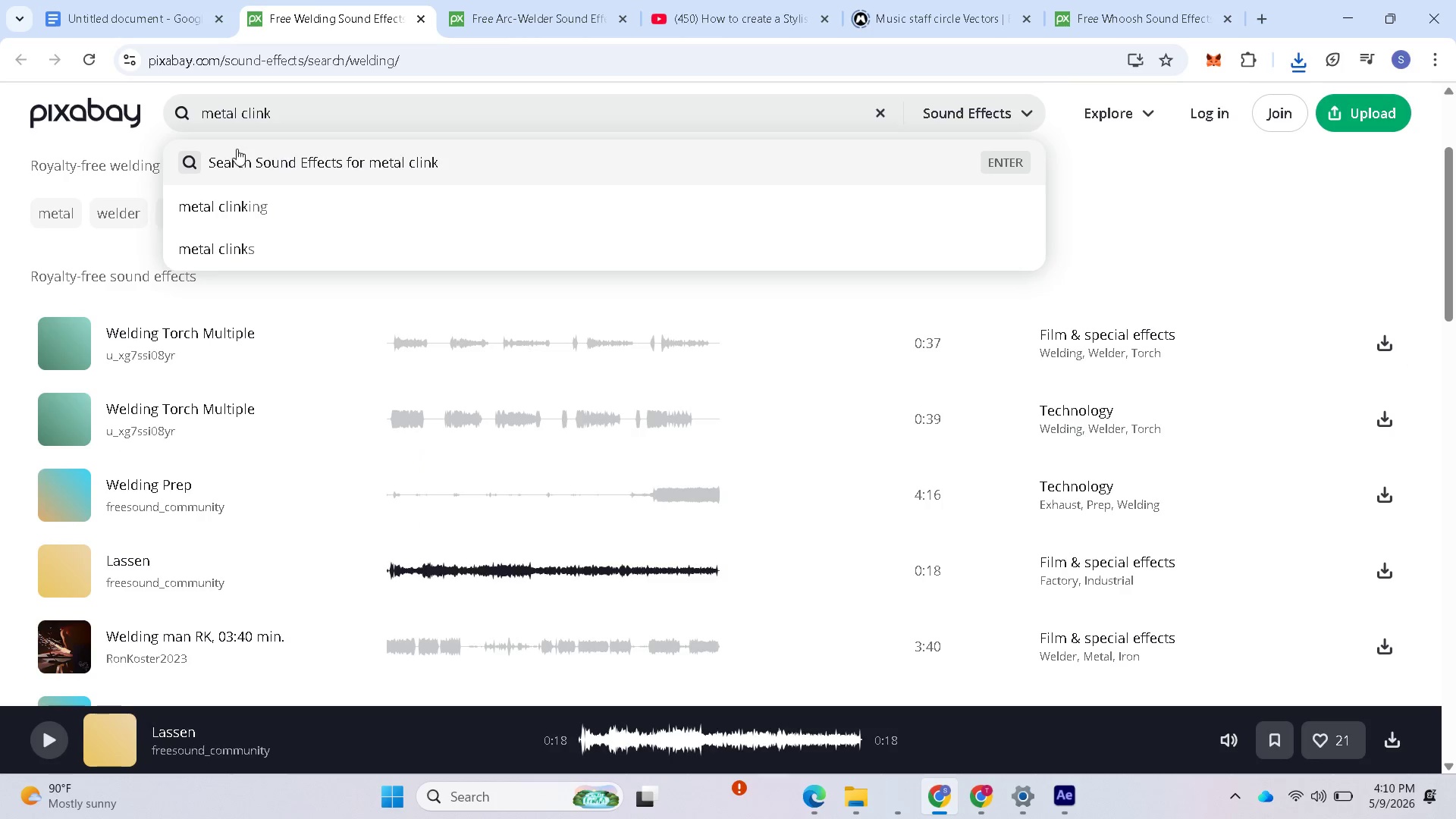 
key(Enter)
 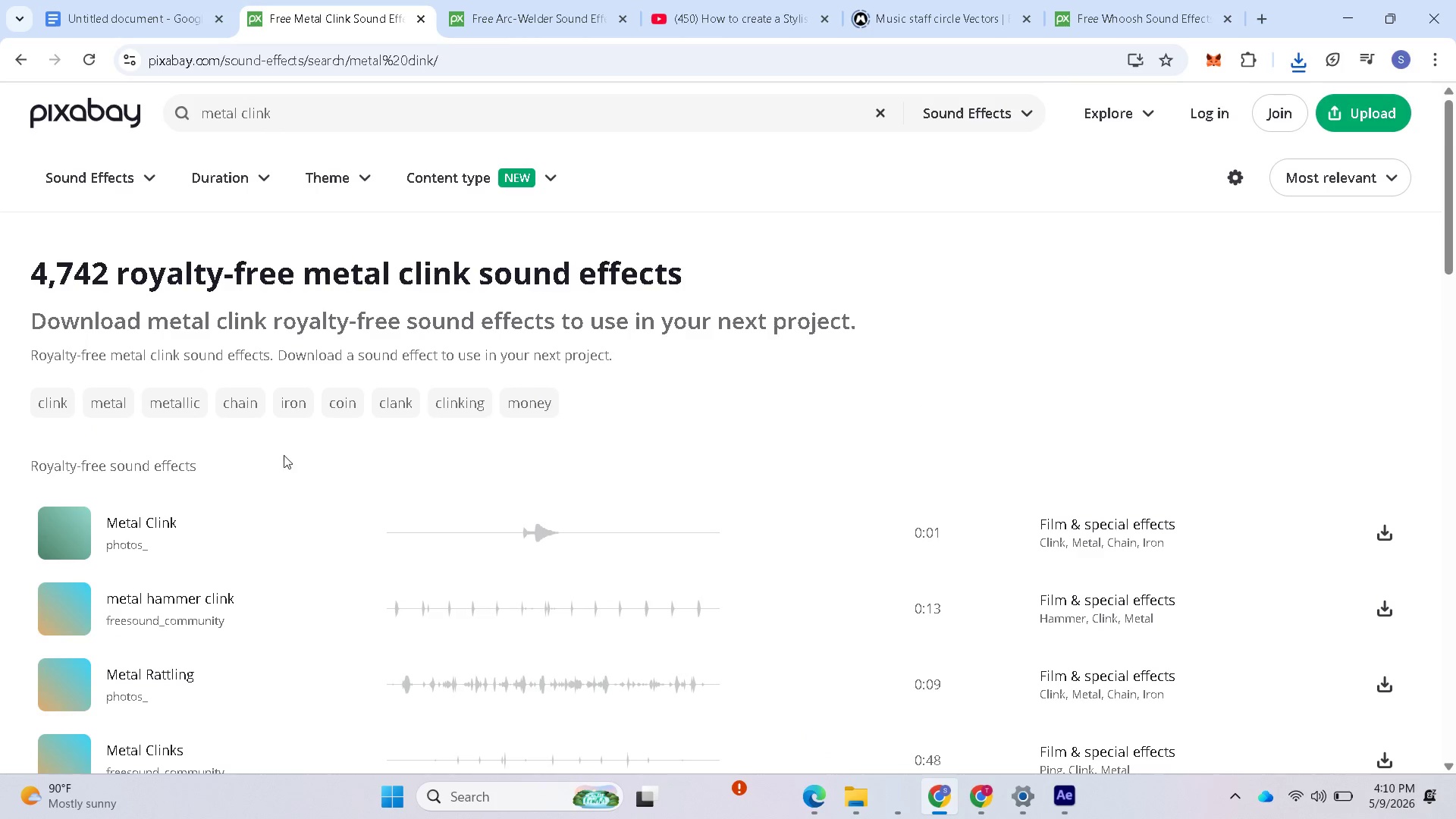 
left_click([67, 537])
 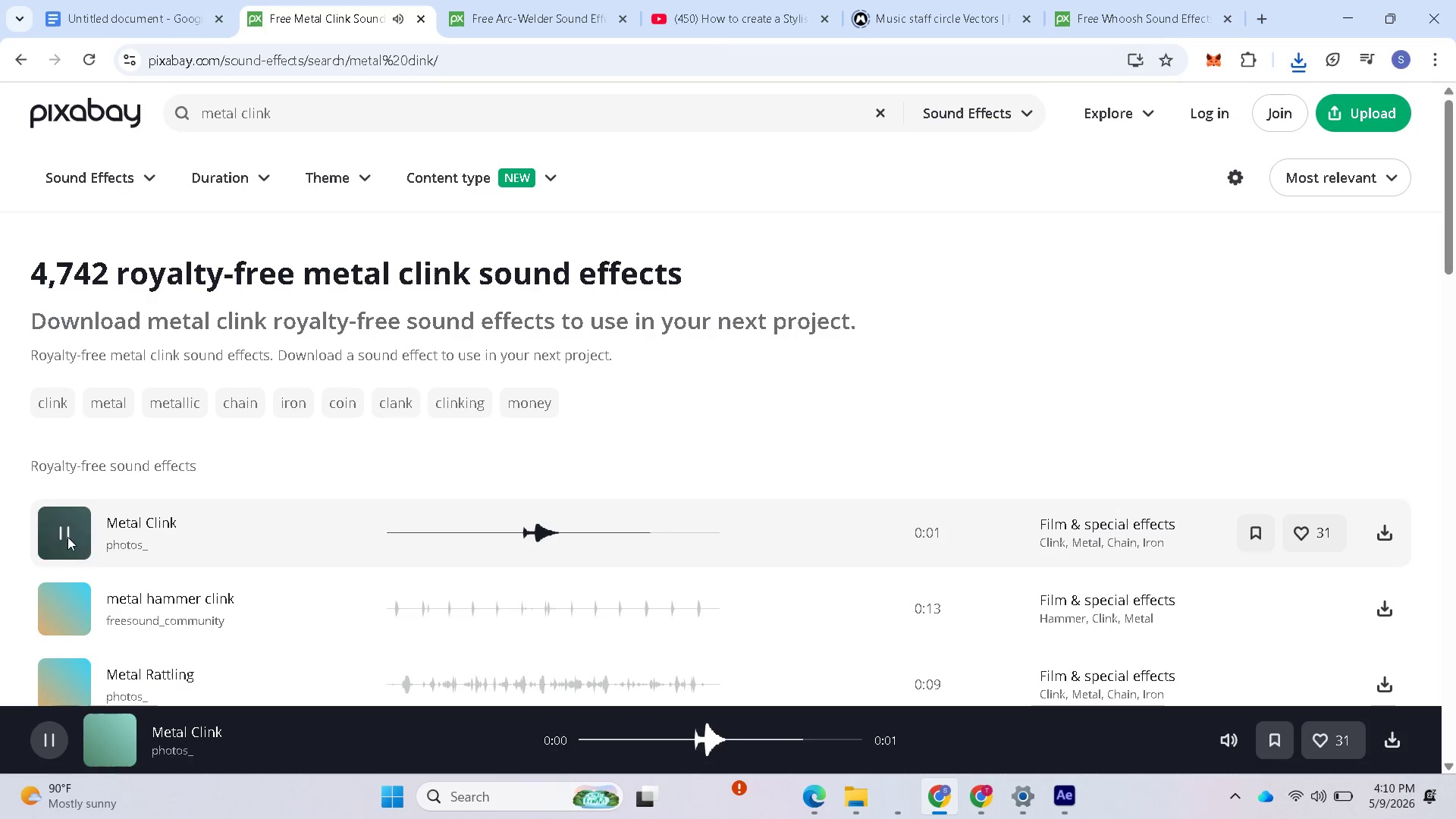 
left_click([61, 607])
 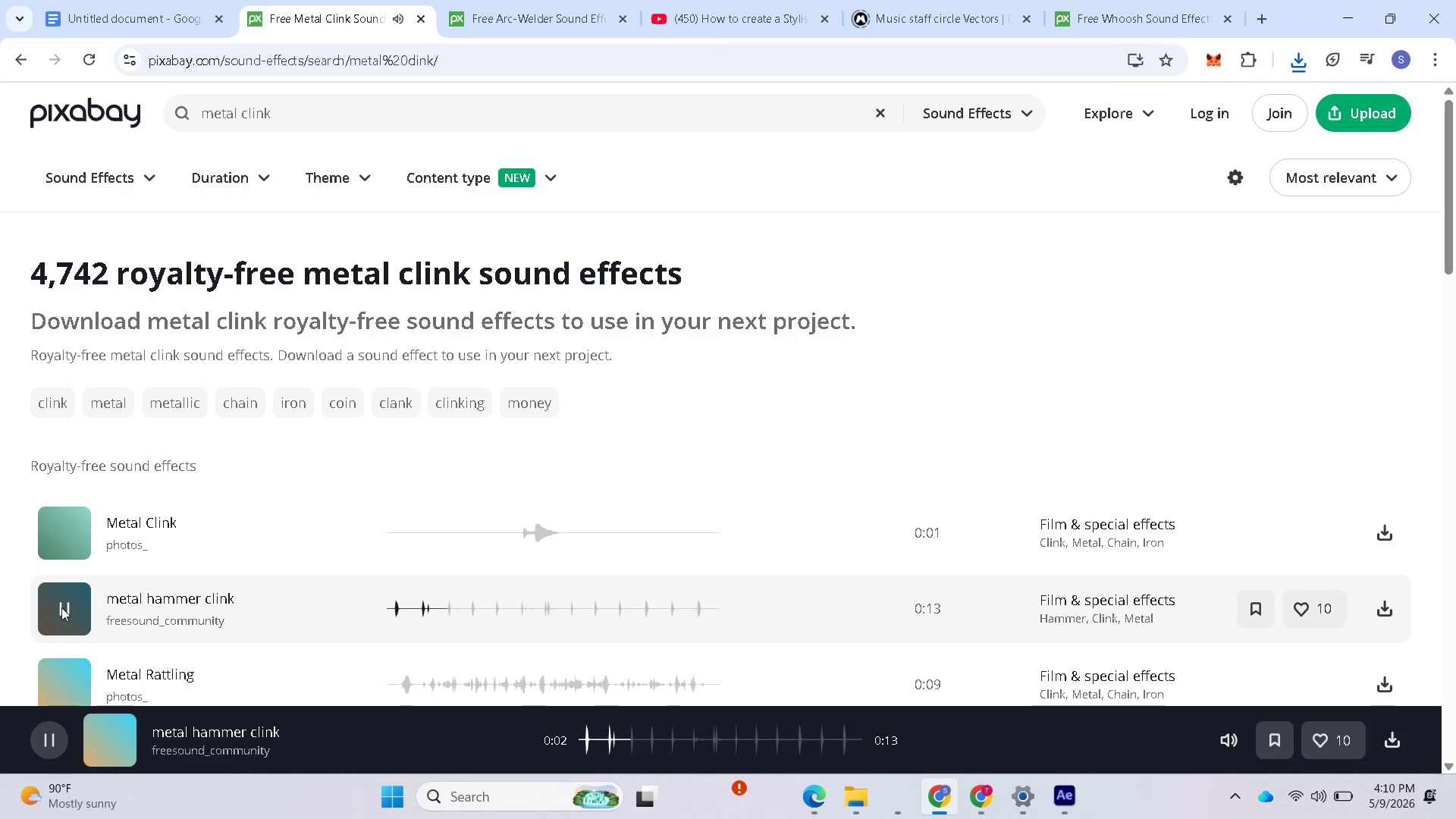 
scroll: coordinate [109, 607], scroll_direction: down, amount: 1.0
 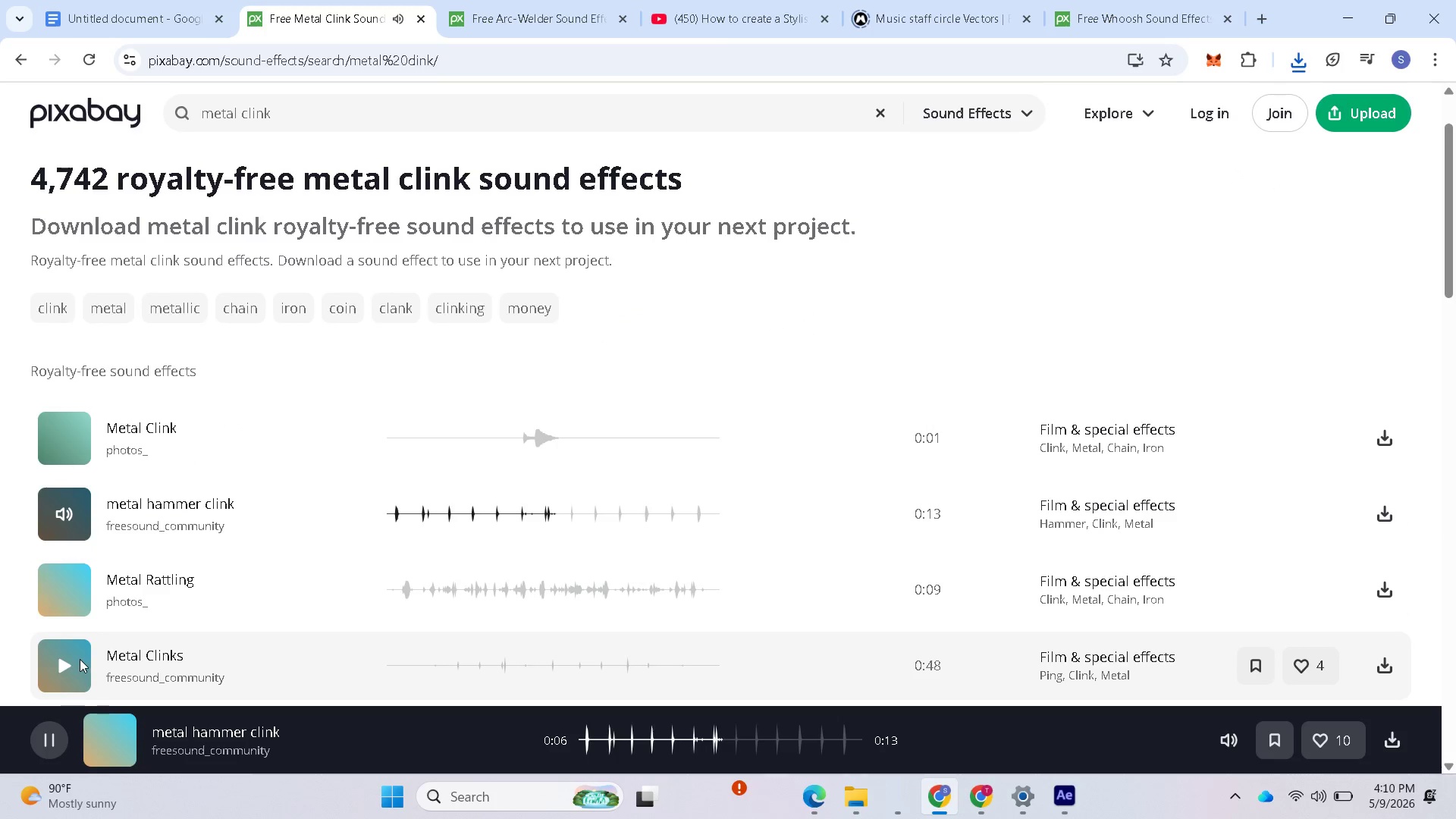 
left_click([62, 662])
 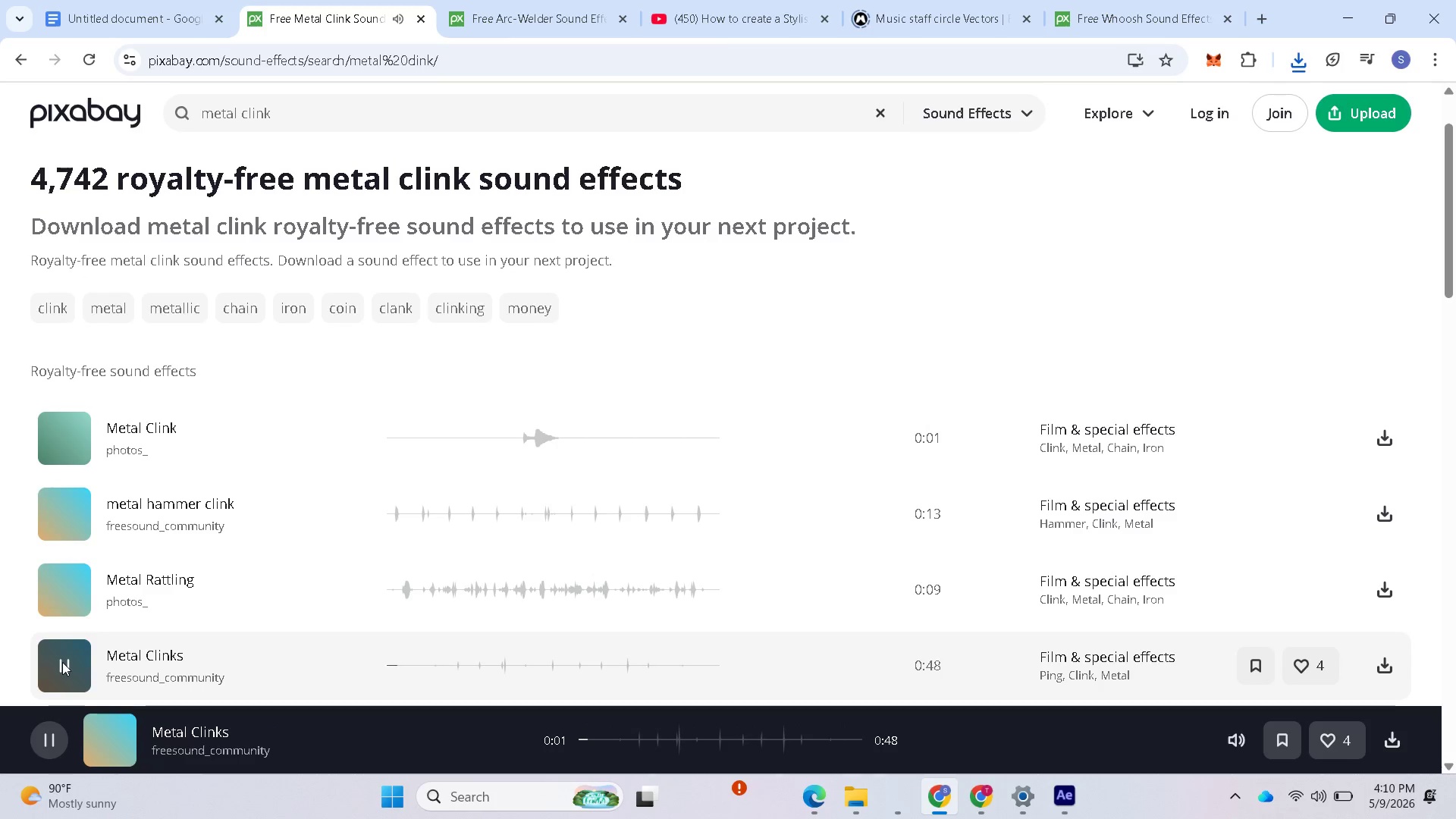 
scroll: coordinate [180, 596], scroll_direction: down, amount: 2.0
 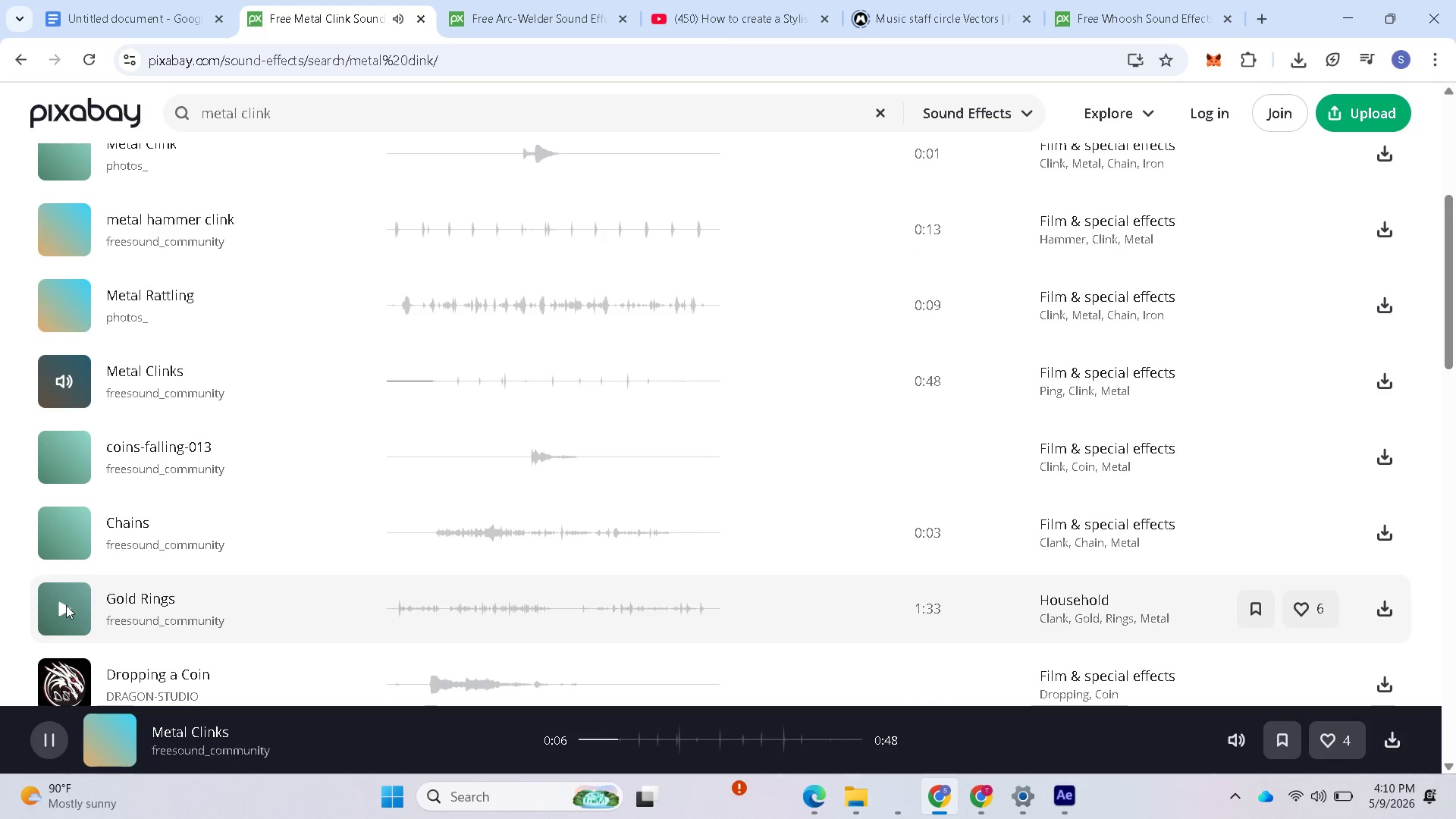 
left_click([66, 605])
 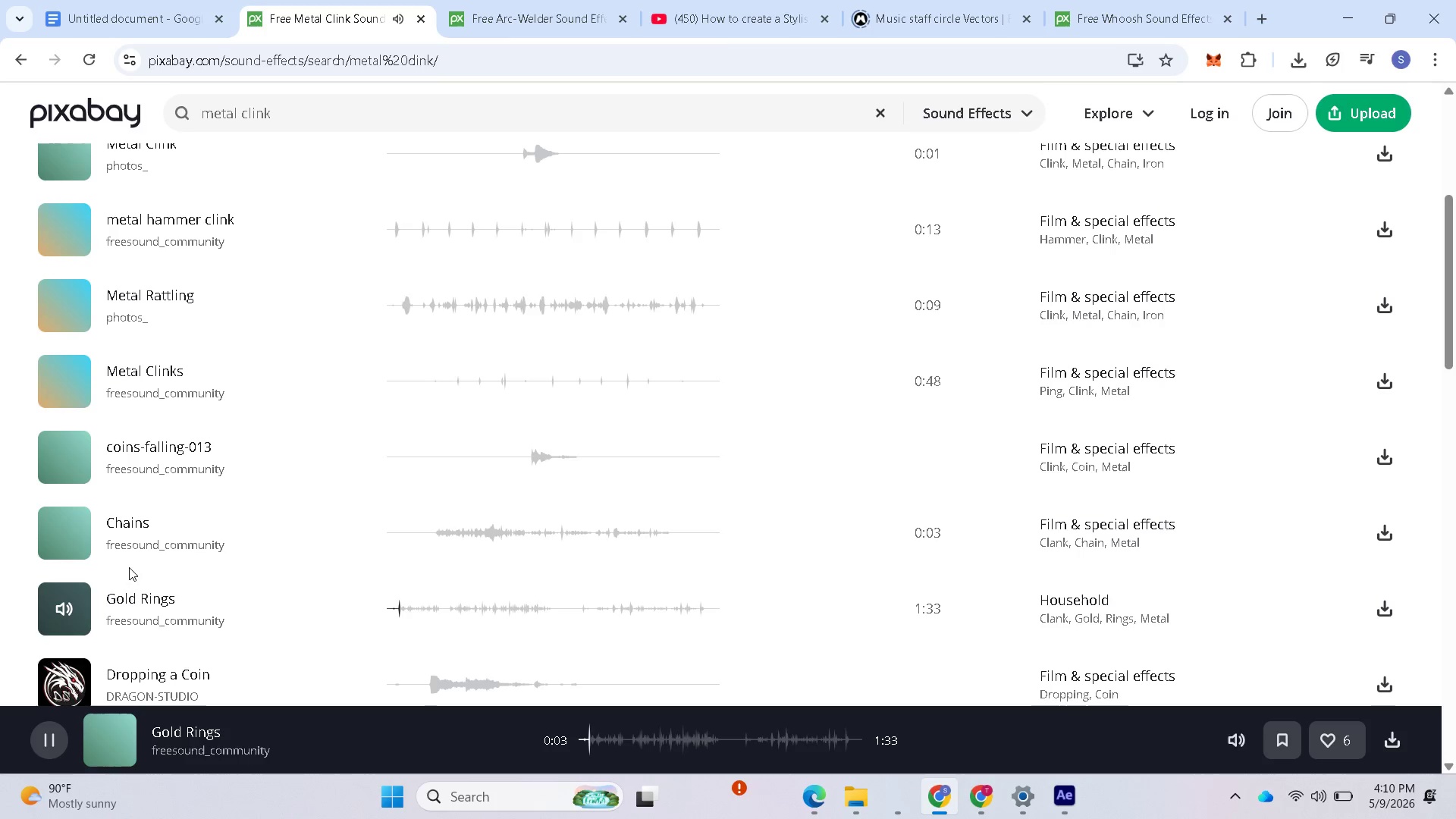 
wait(9.67)
 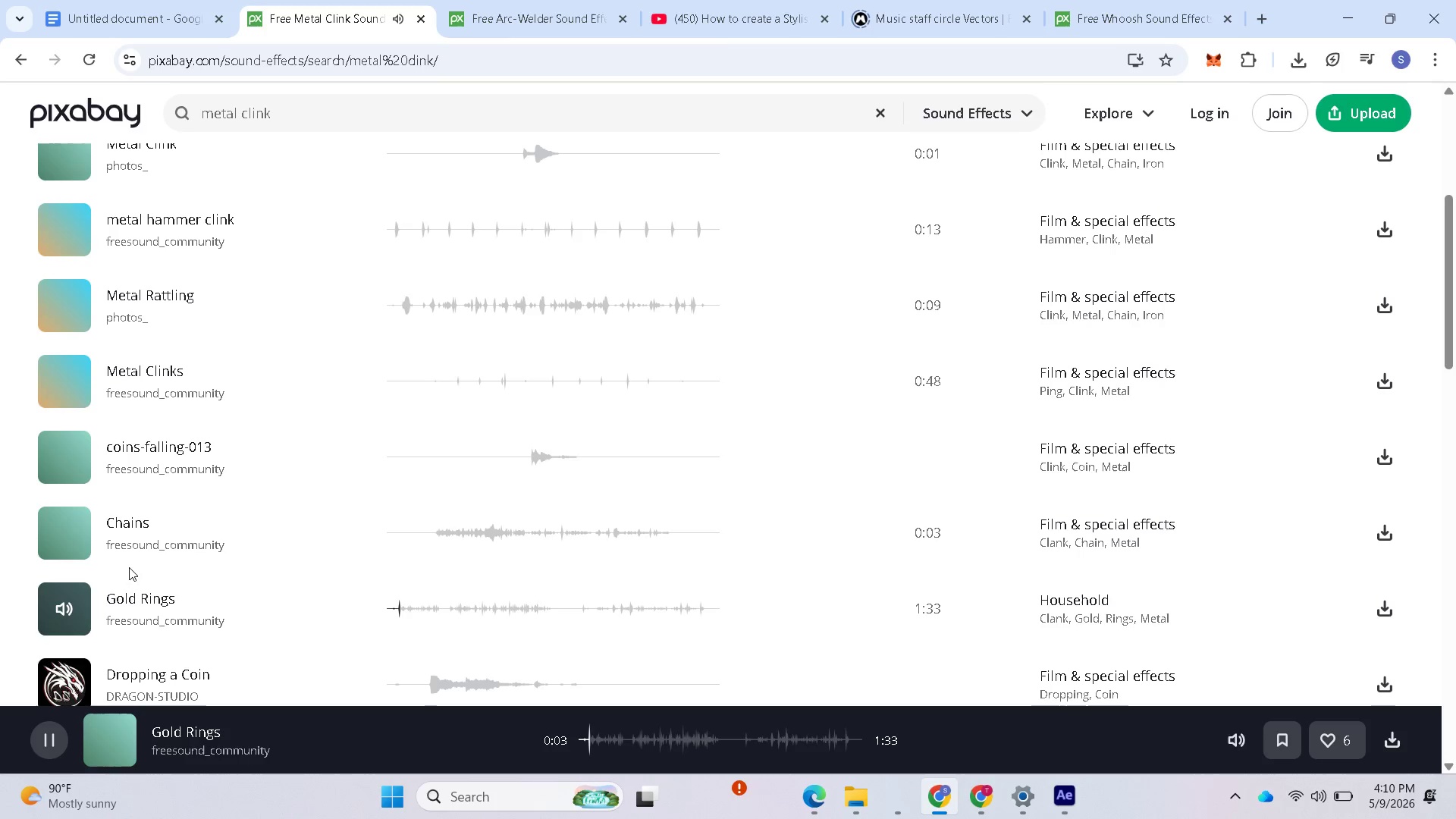 
scroll: coordinate [150, 532], scroll_direction: up, amount: 3.0
 